 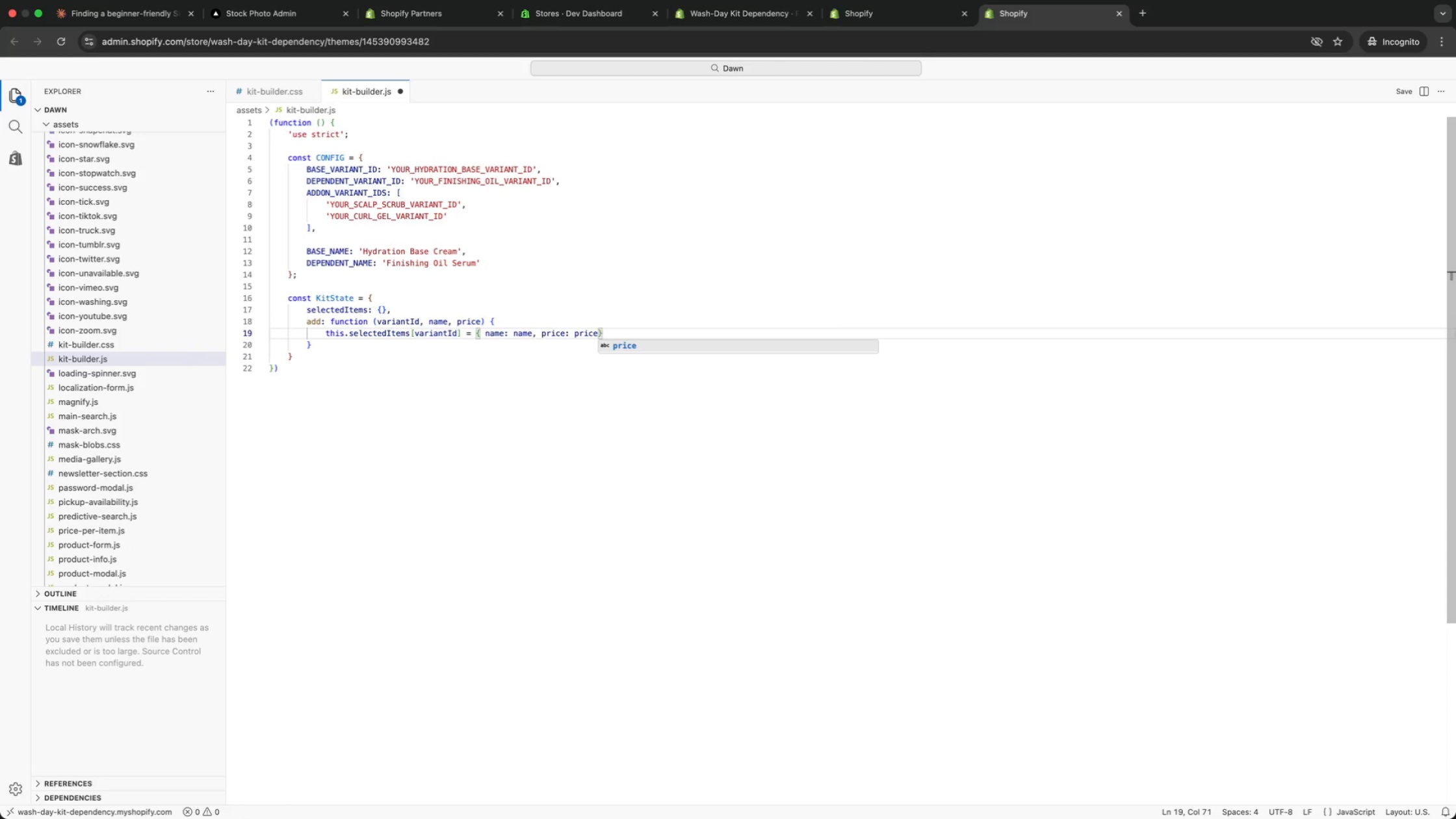 
hold_key(key=ShiftRight, duration=0.63)
 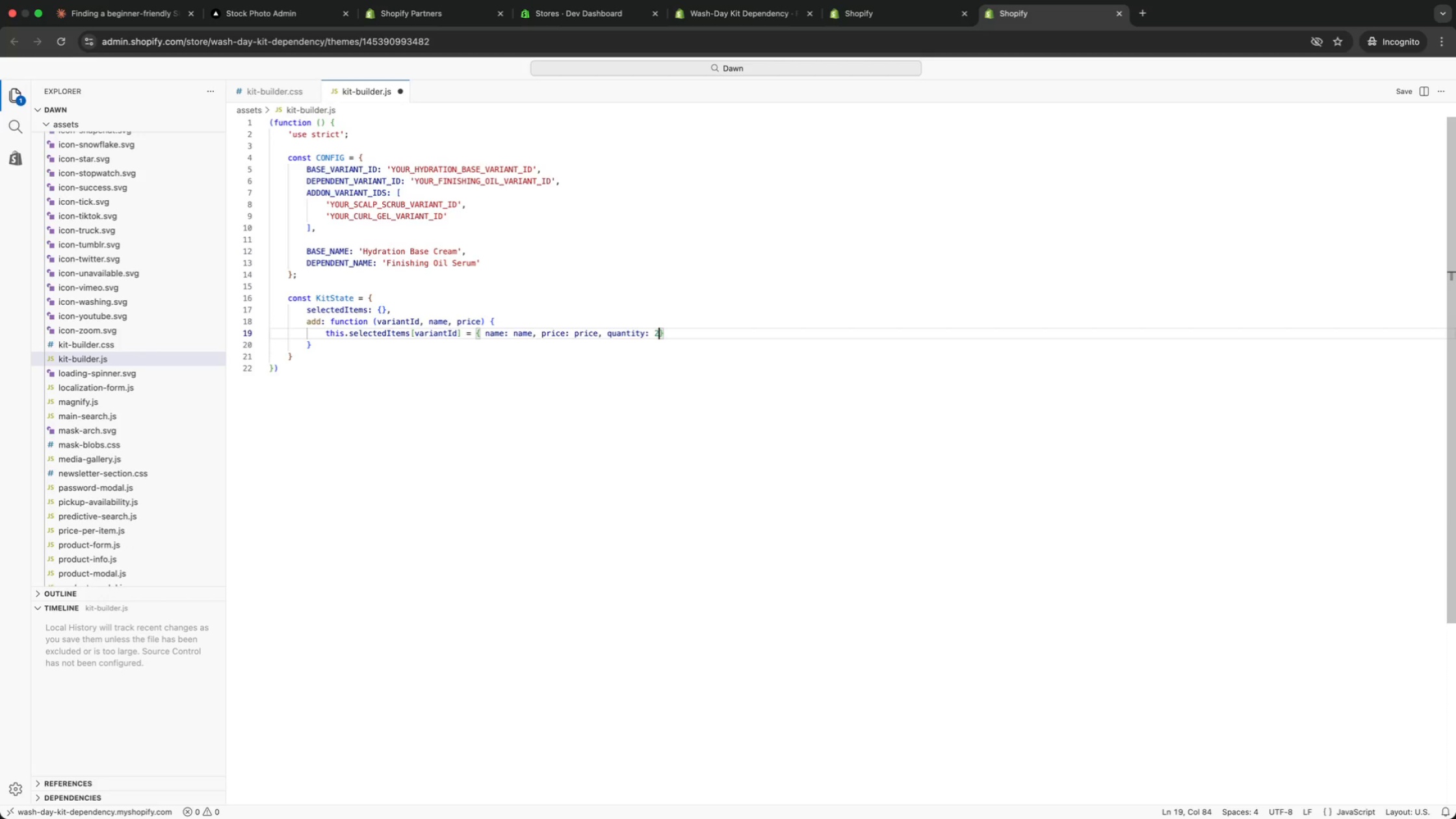 
key(ArrowRight)
 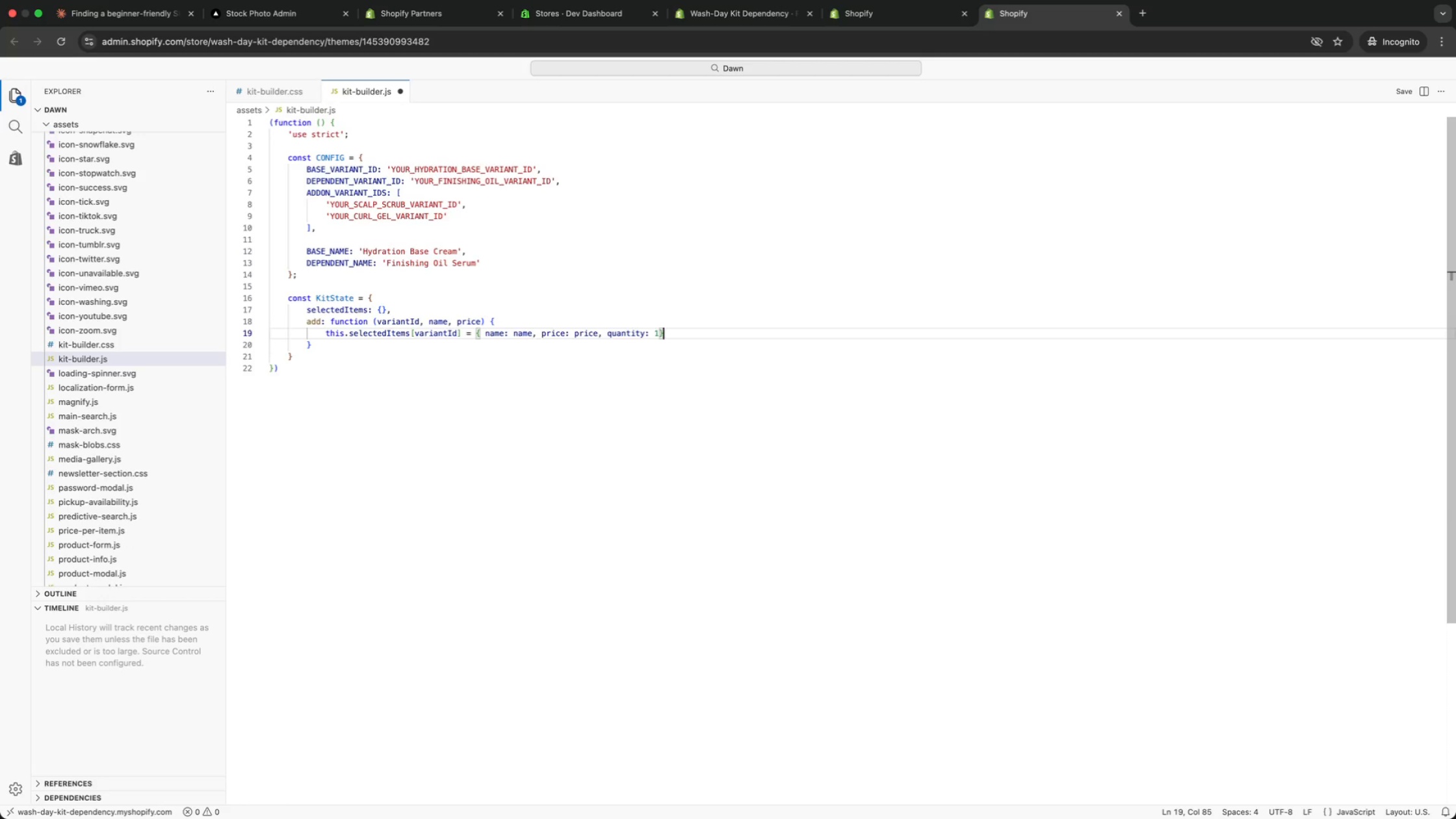 
key(Semicolon)
 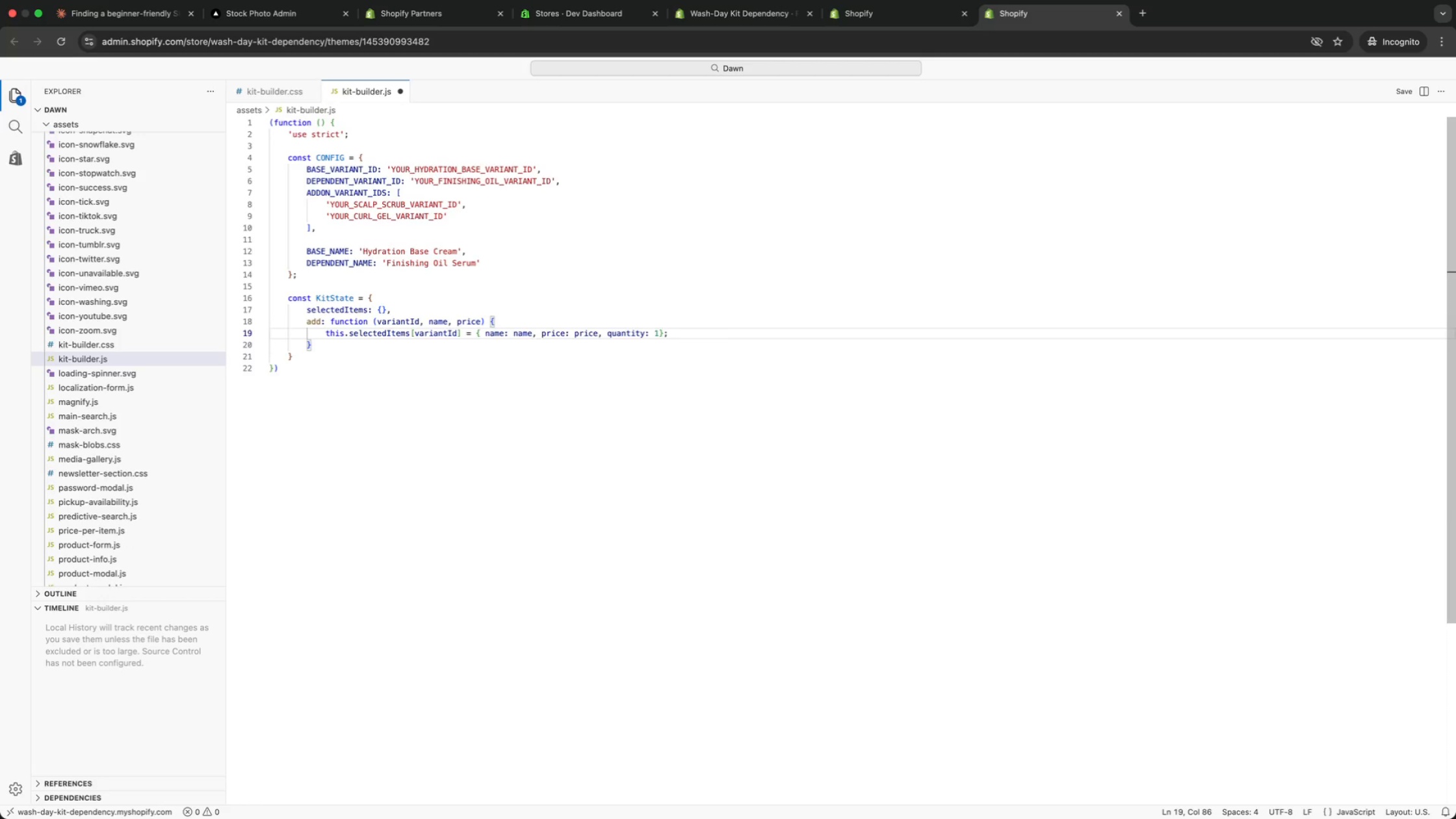 
key(ArrowDown)
 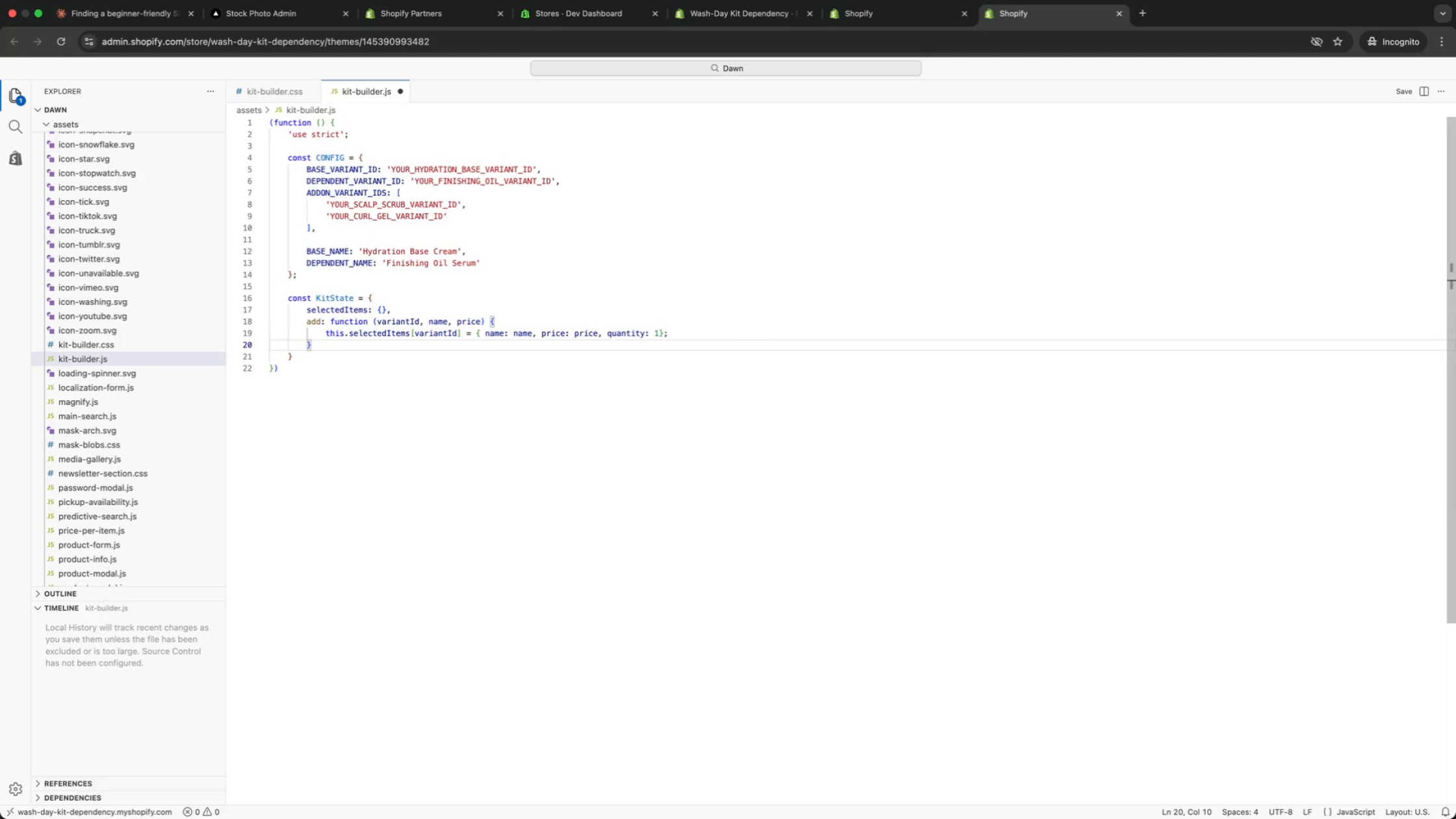 
key(Comma)
 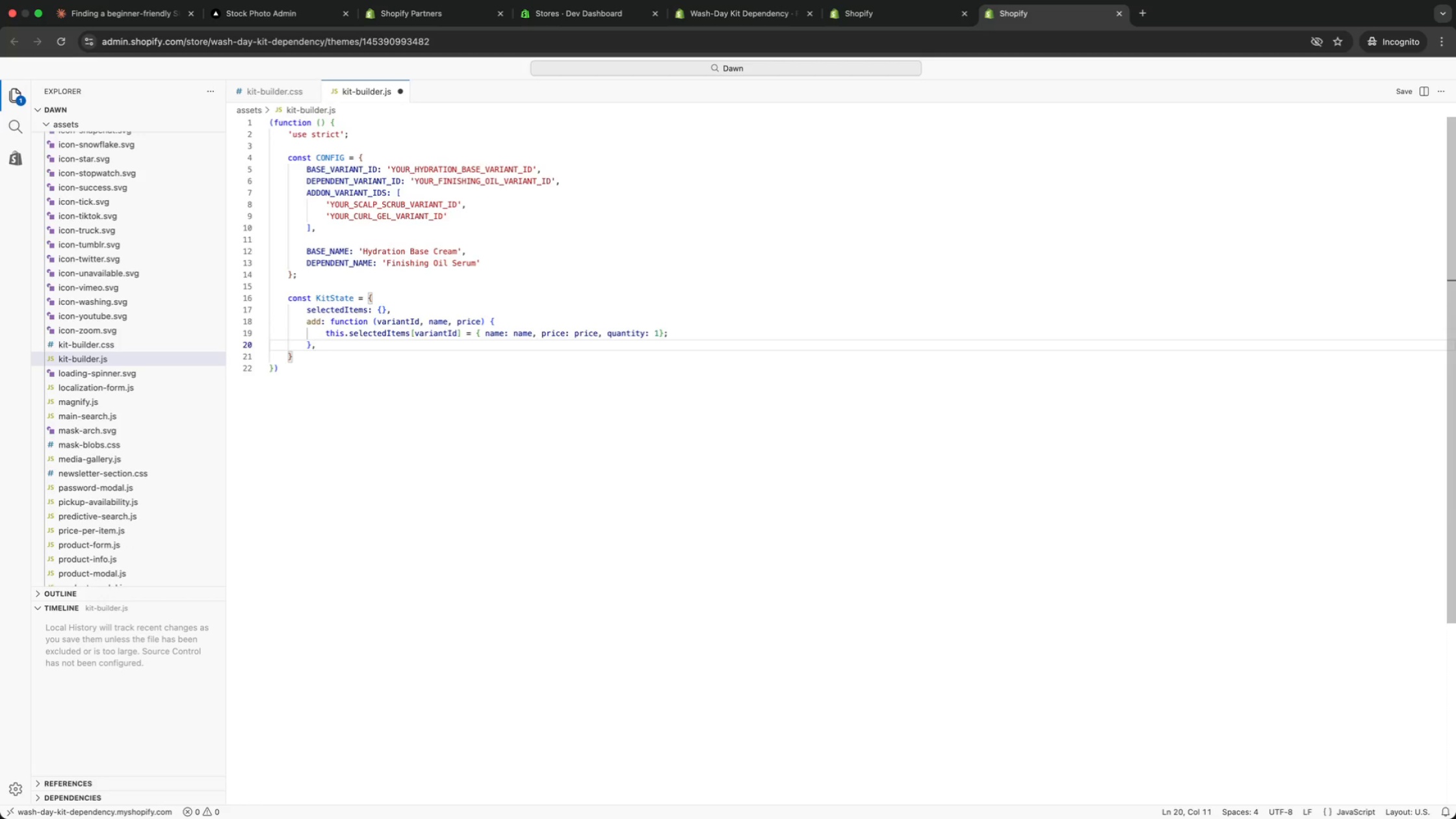 
key(Enter)
 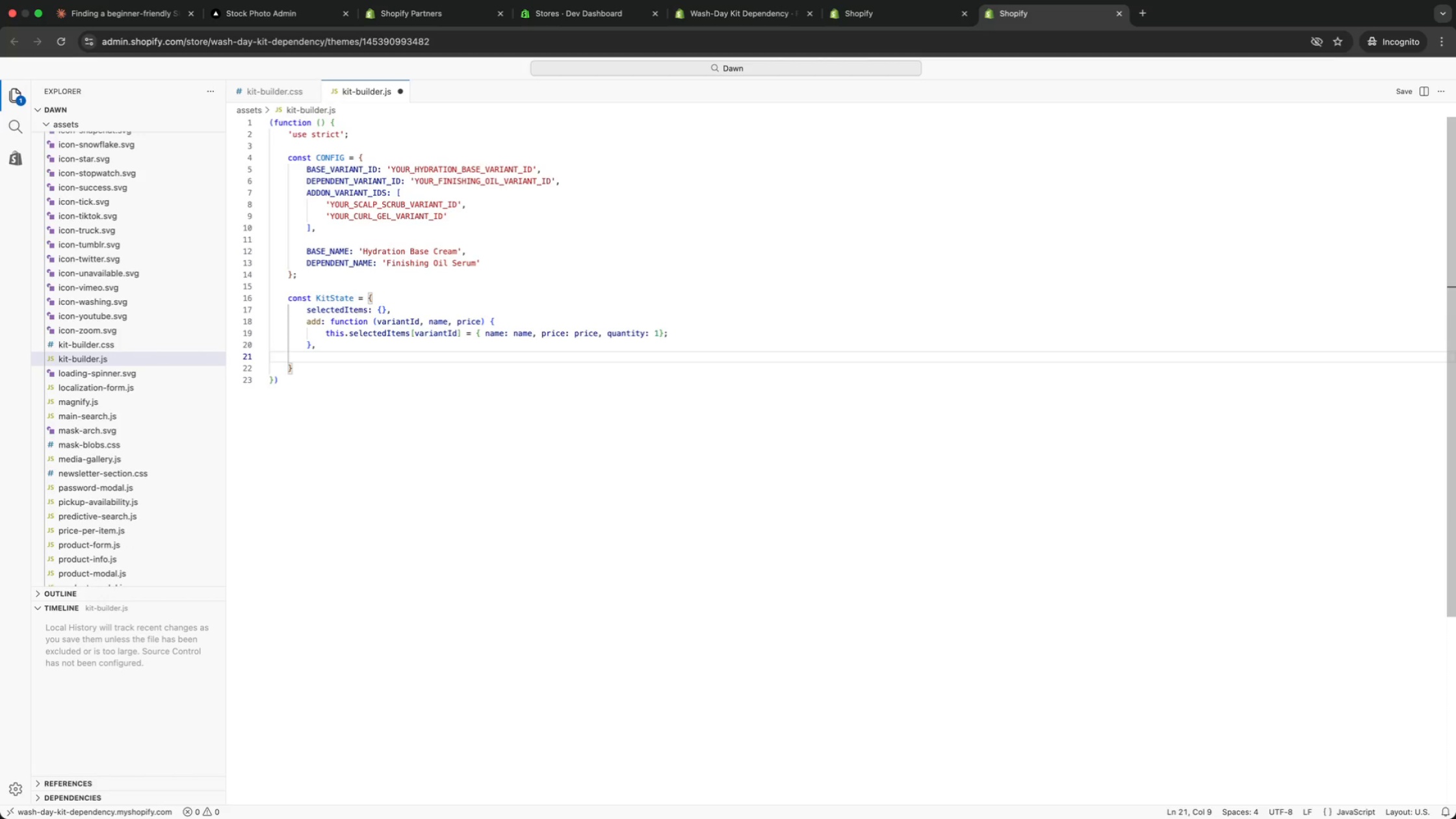 
type(remove: func)
 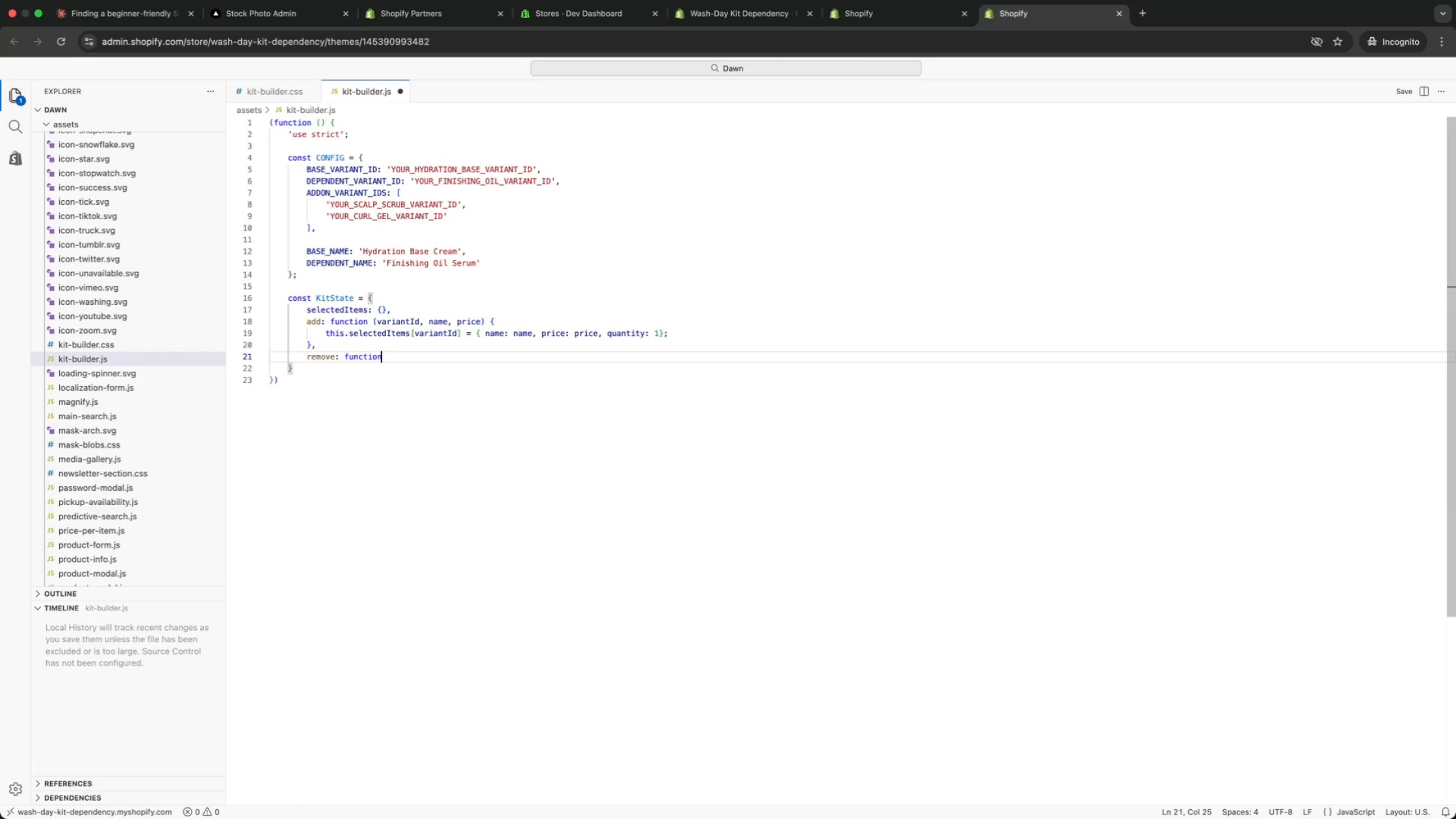 
 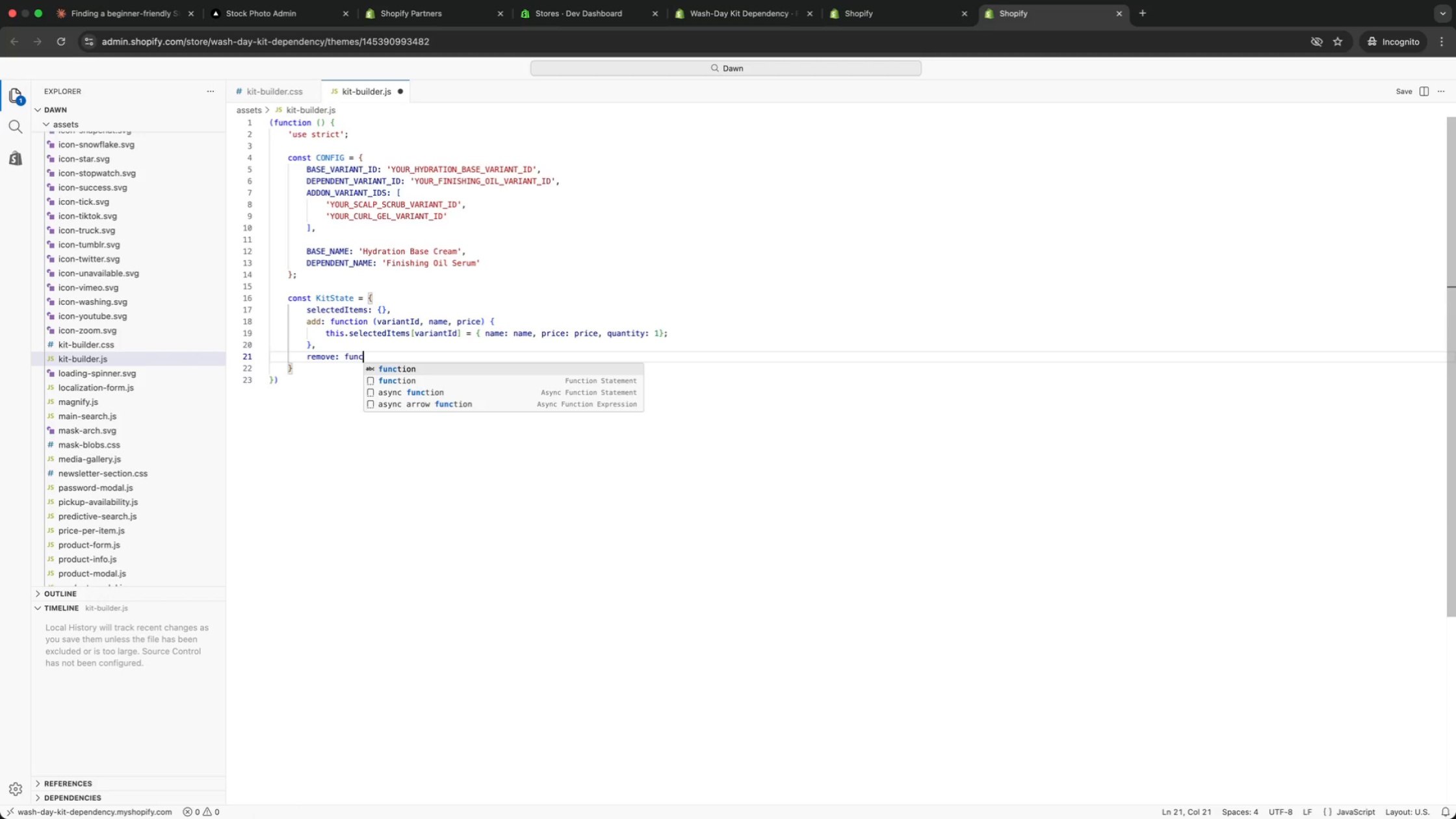 
key(Enter)
 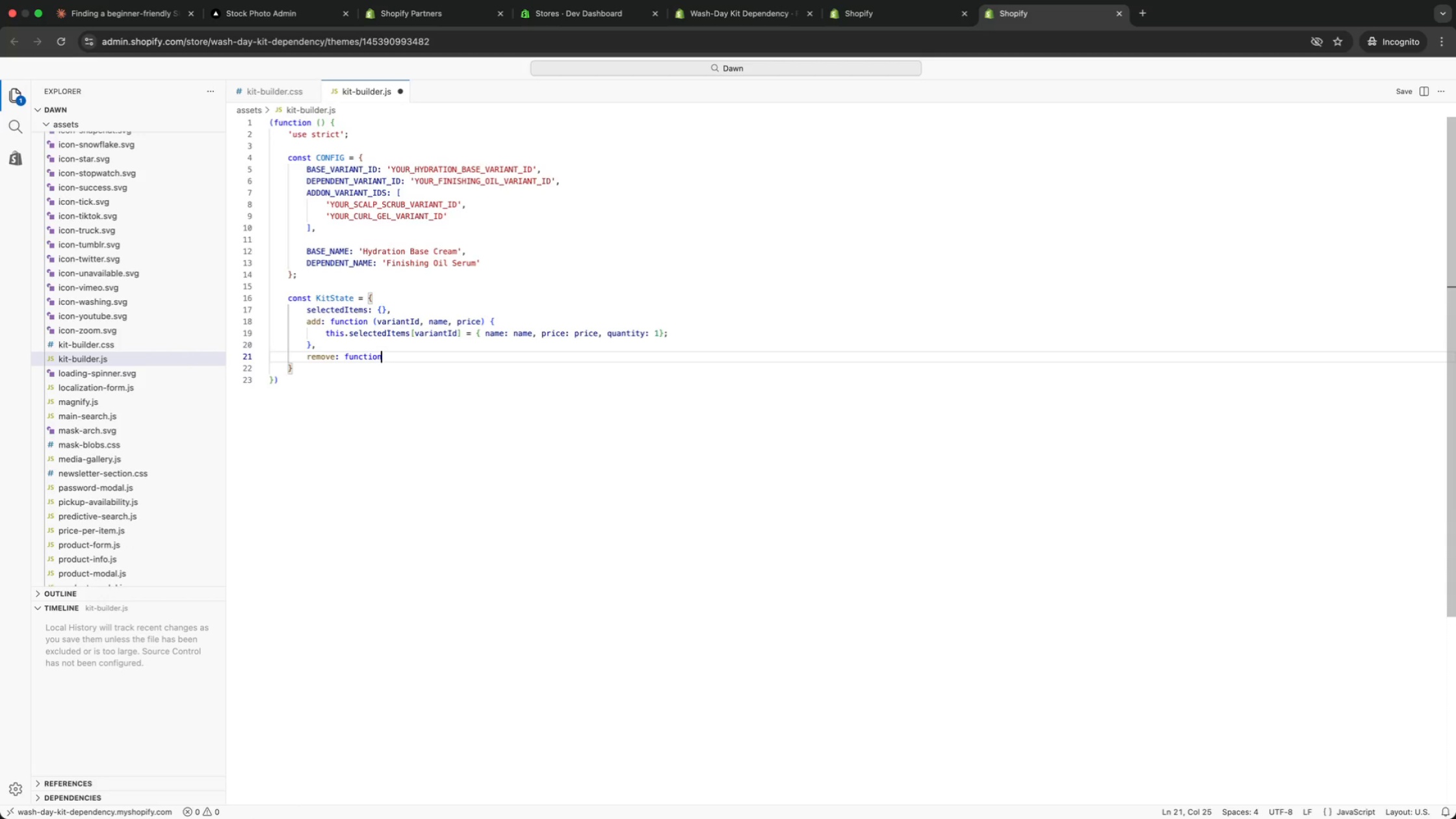 
type( (a)
key(Backspace)
type(va)
 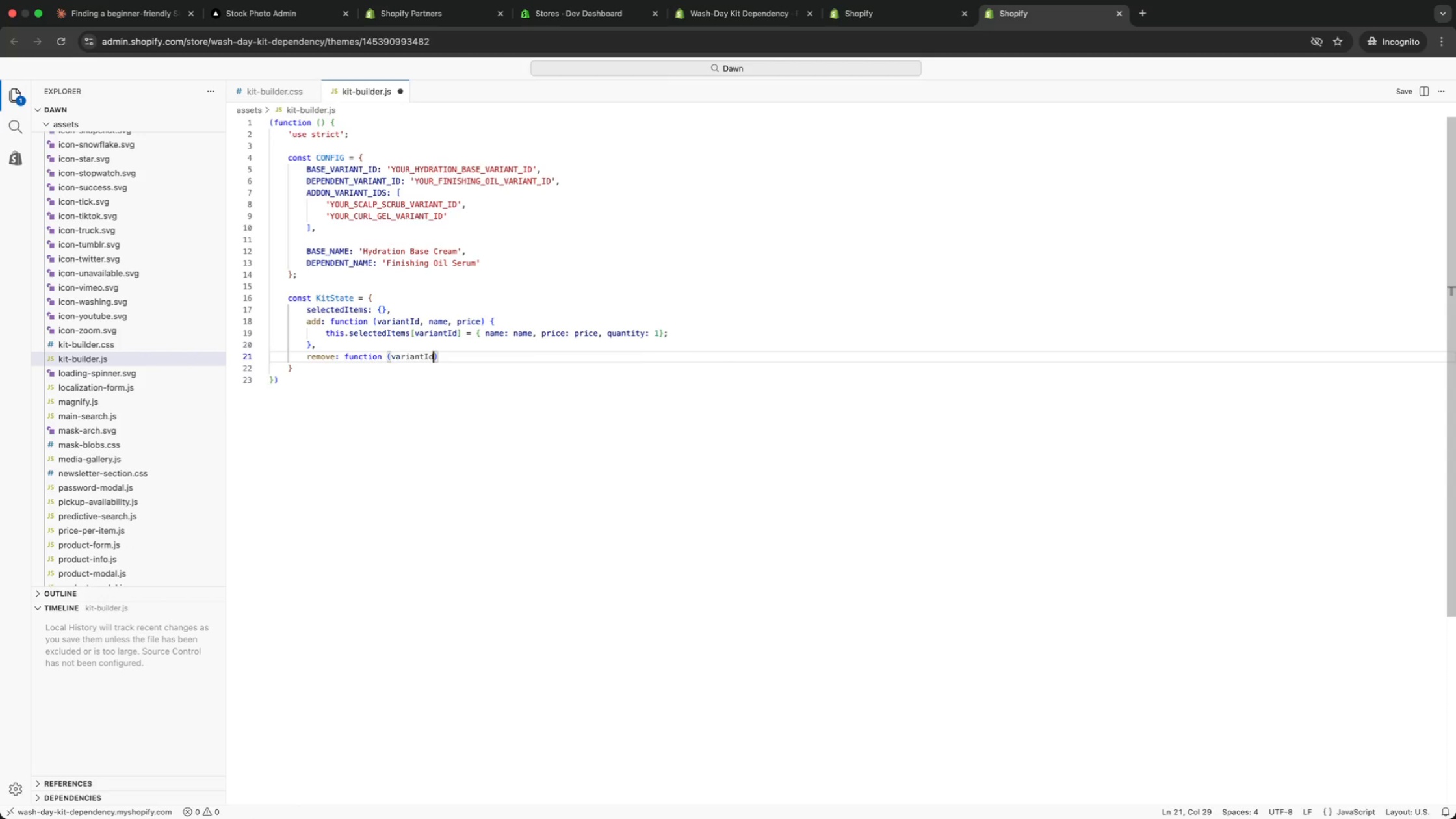 
key(Enter)
 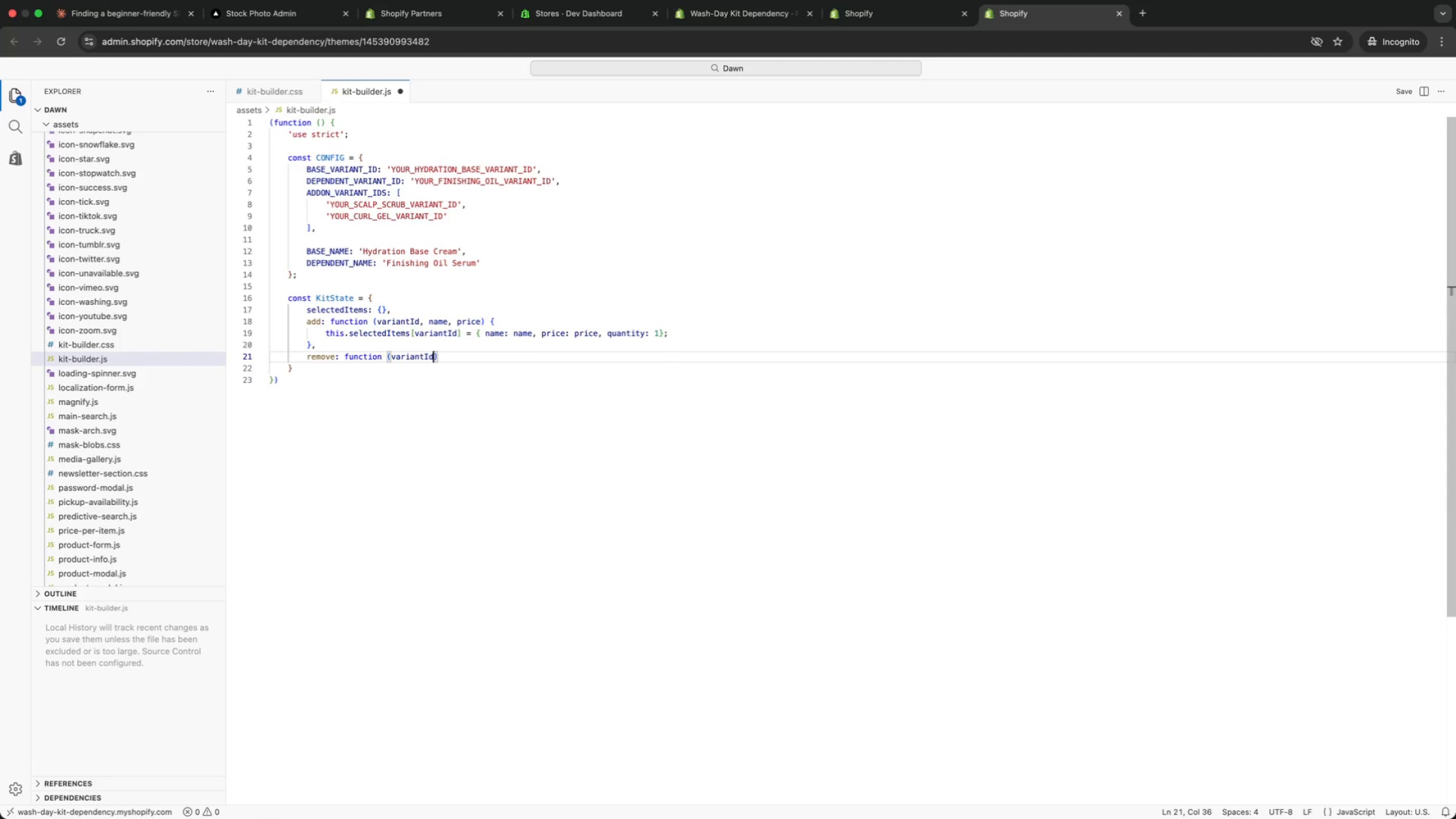 
key(ArrowRight)
 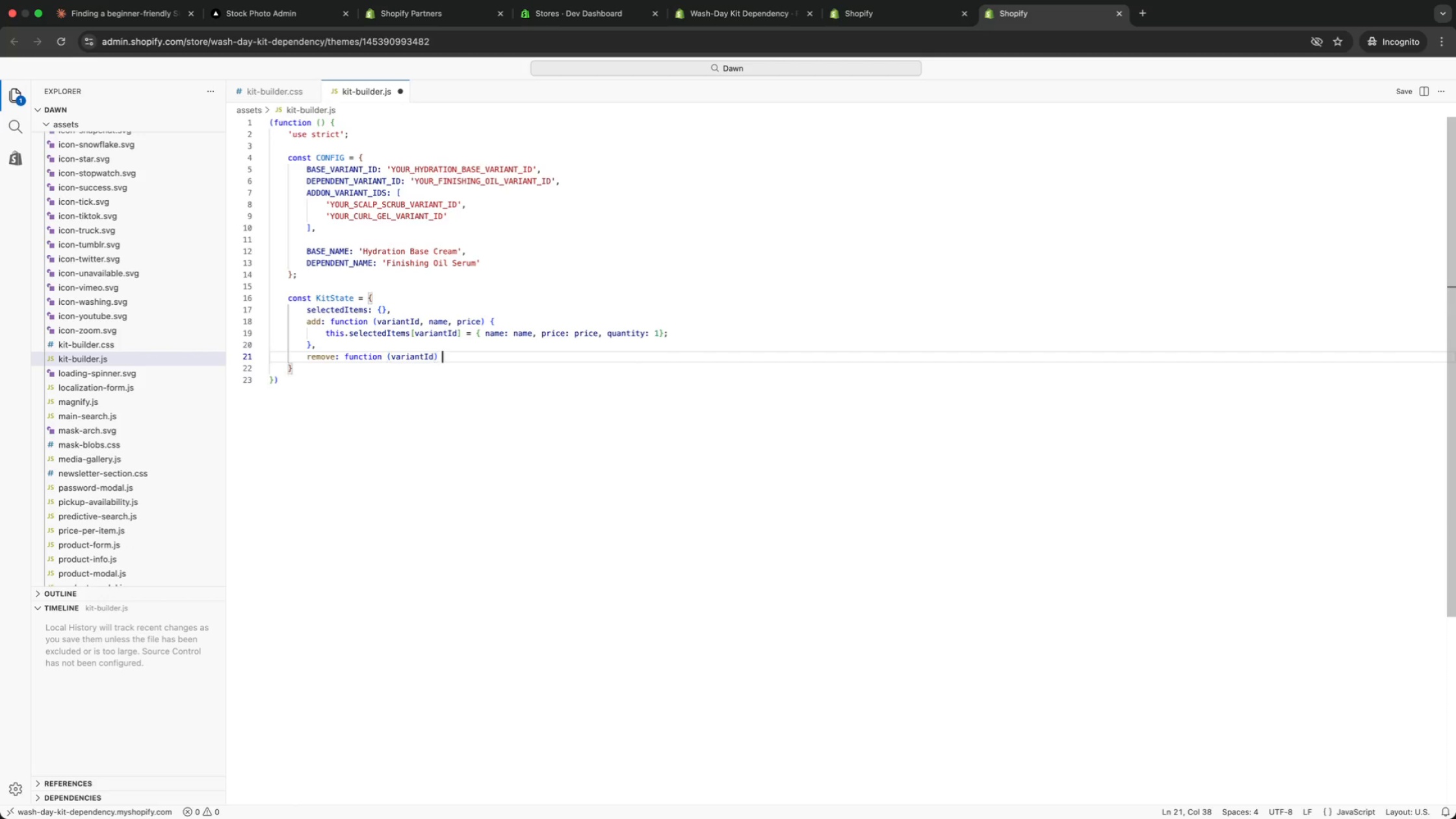 
key(Space)
 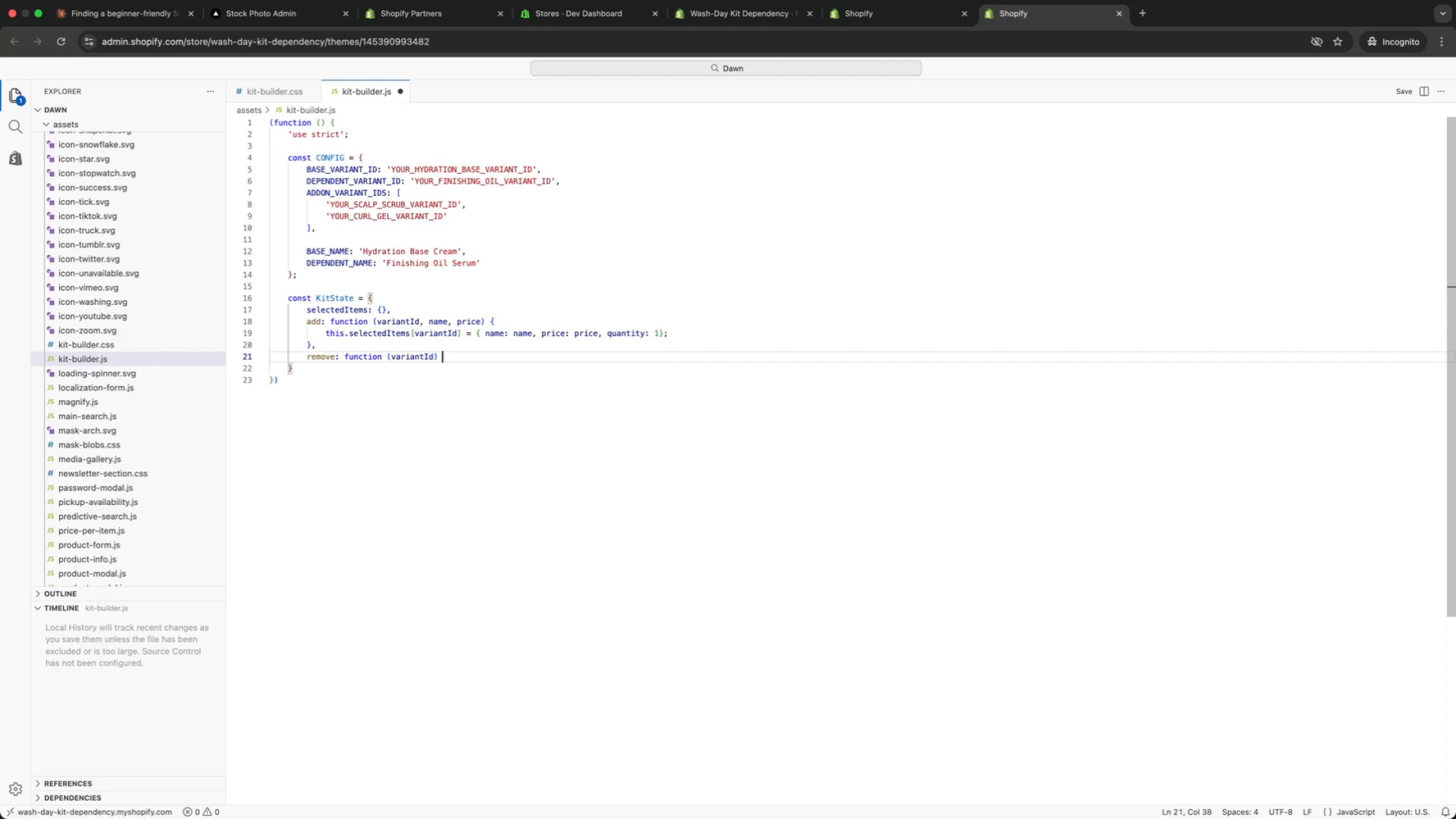 
key(Shift+BracketLeft)
 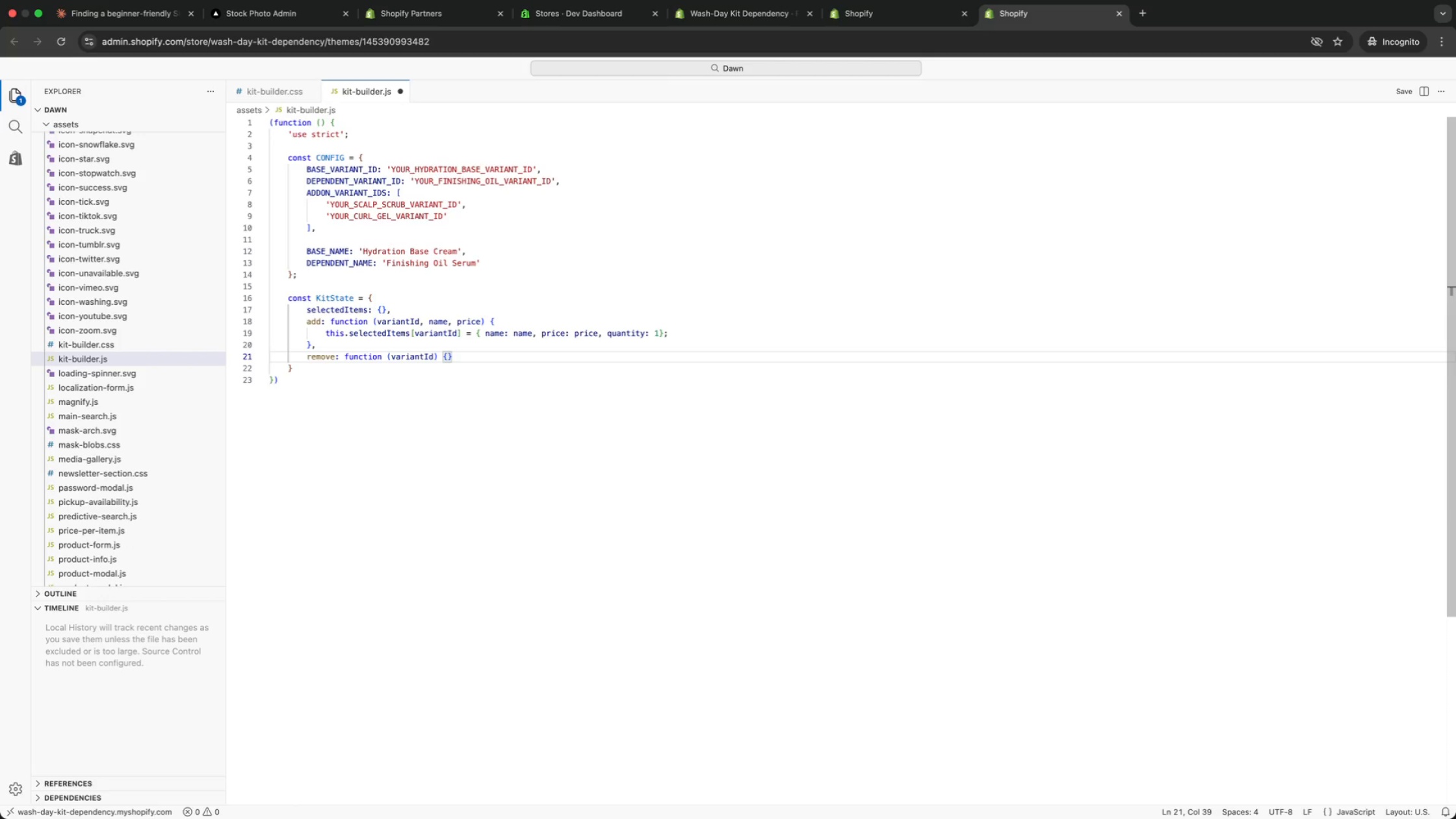 
key(Enter)
 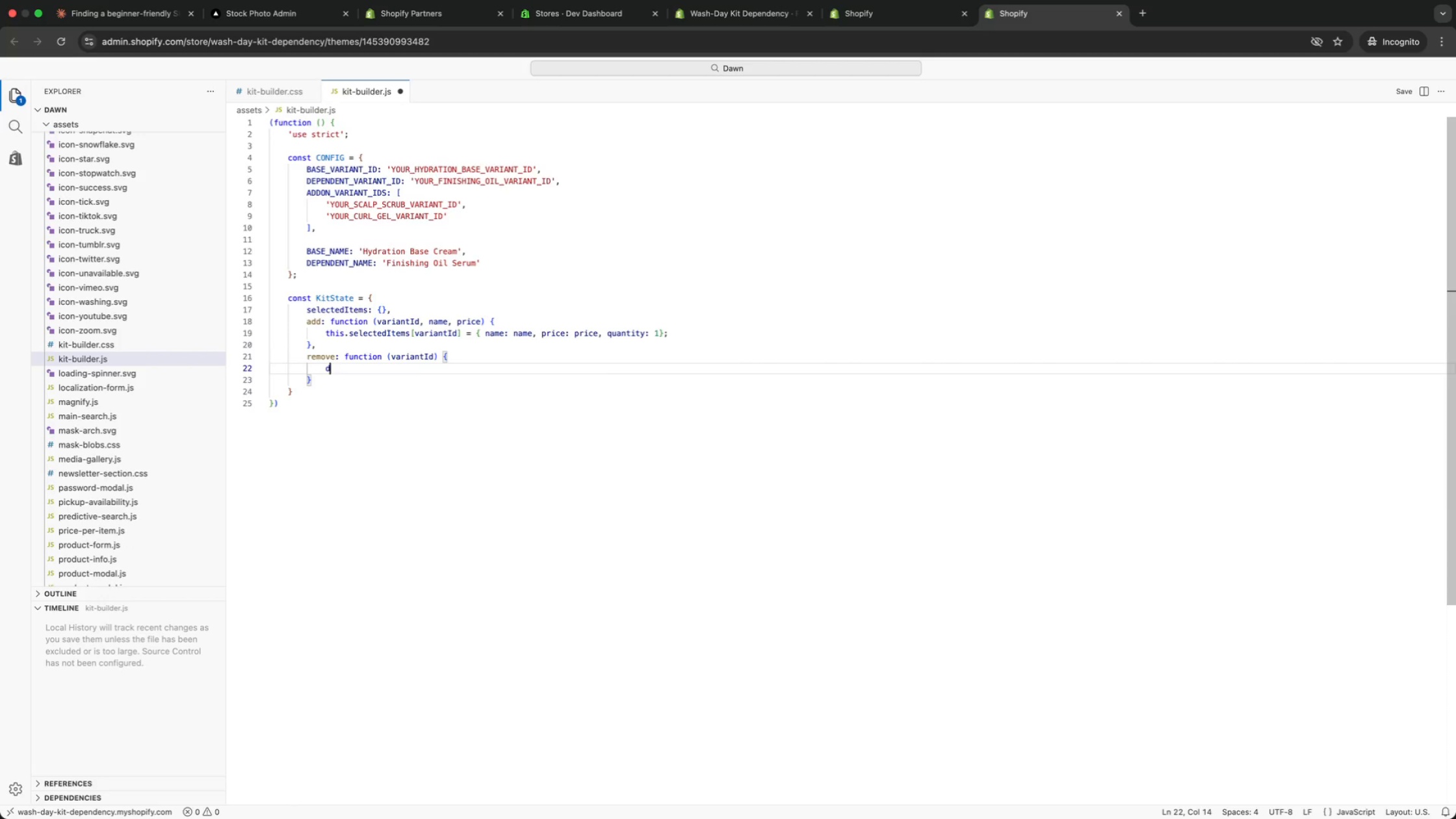 
type(deleted)
key(Backspace)
type( this.sele)
 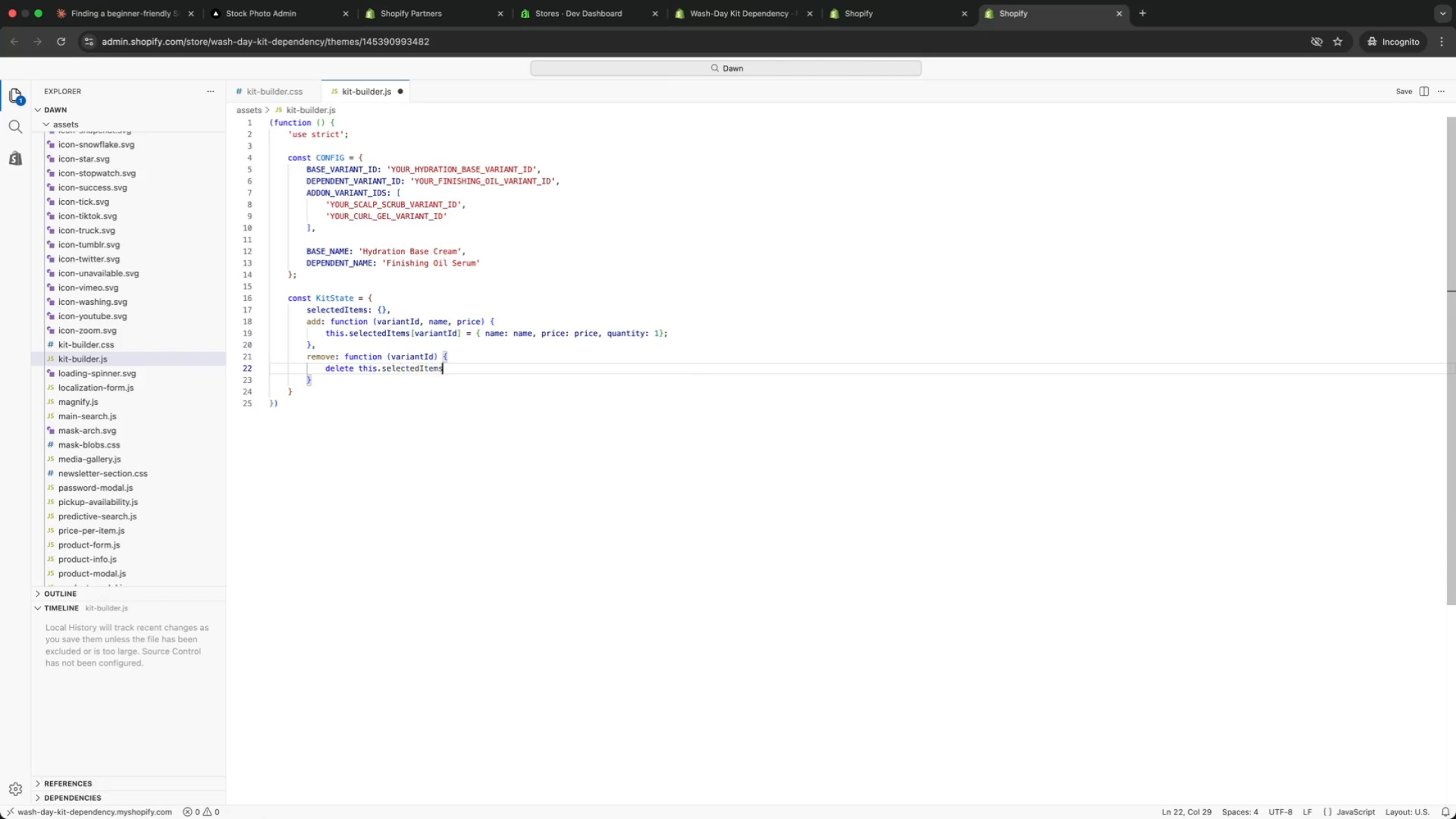 
key(Enter)
 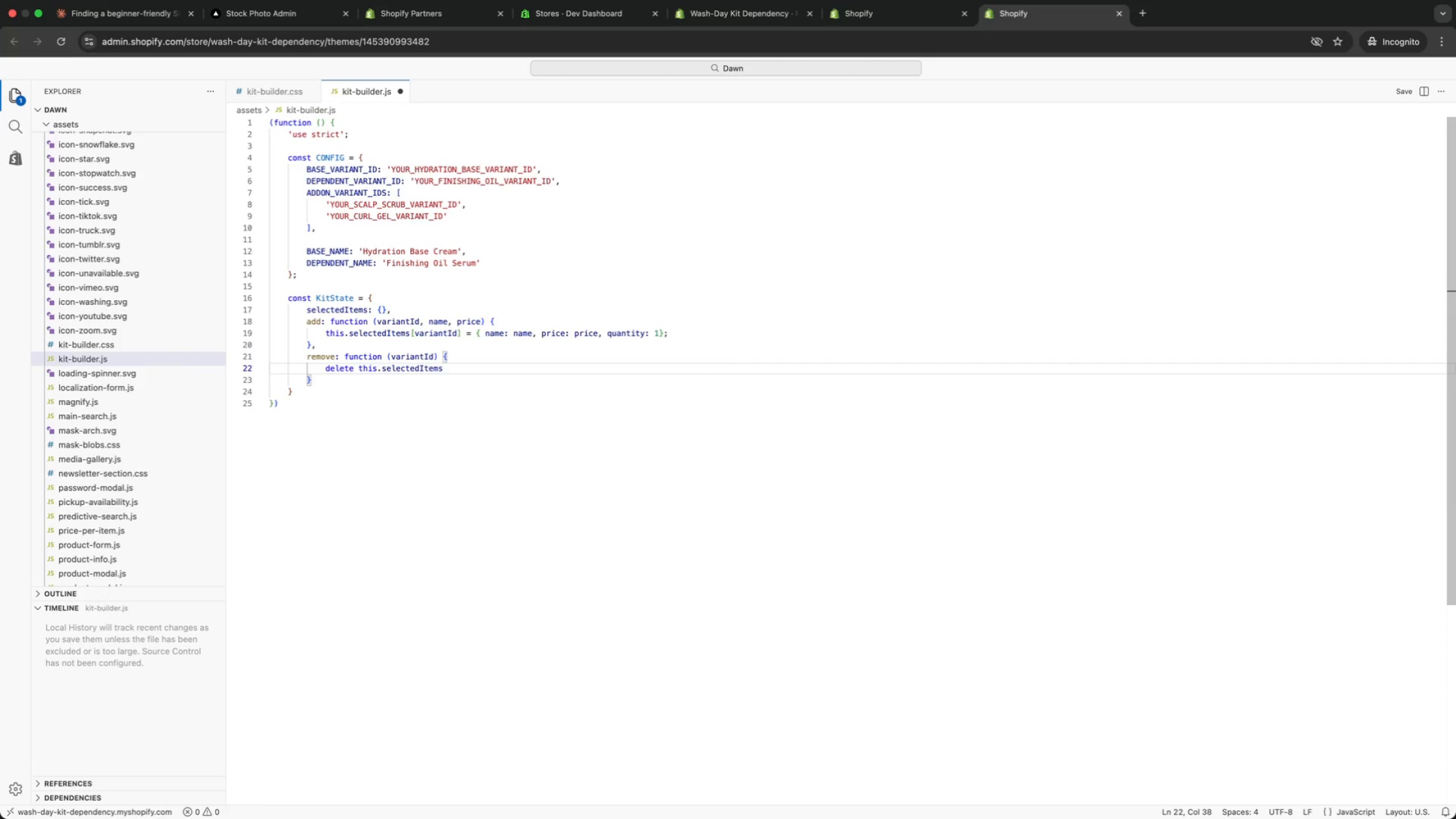 
type([var)
 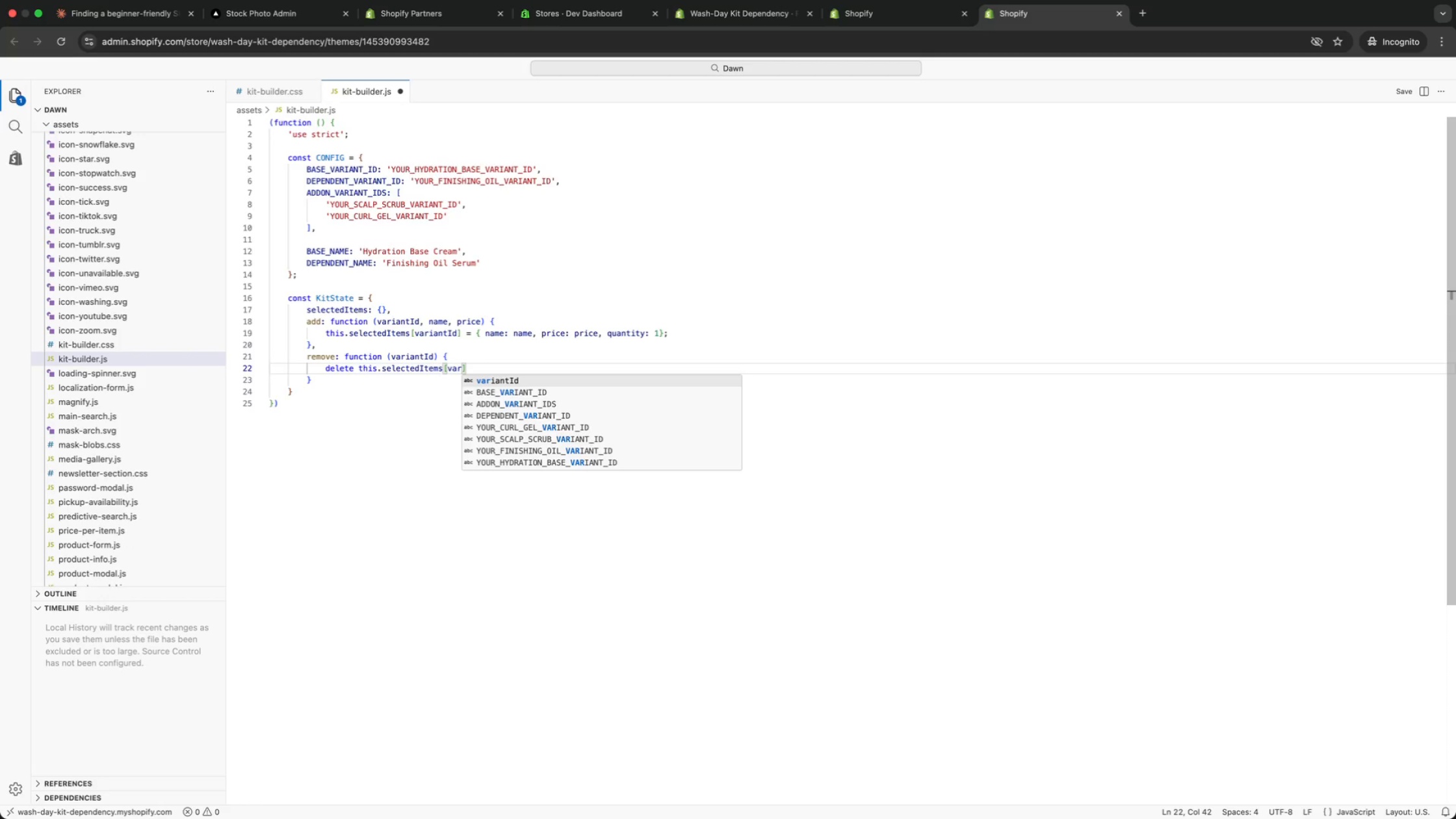 
key(Enter)
 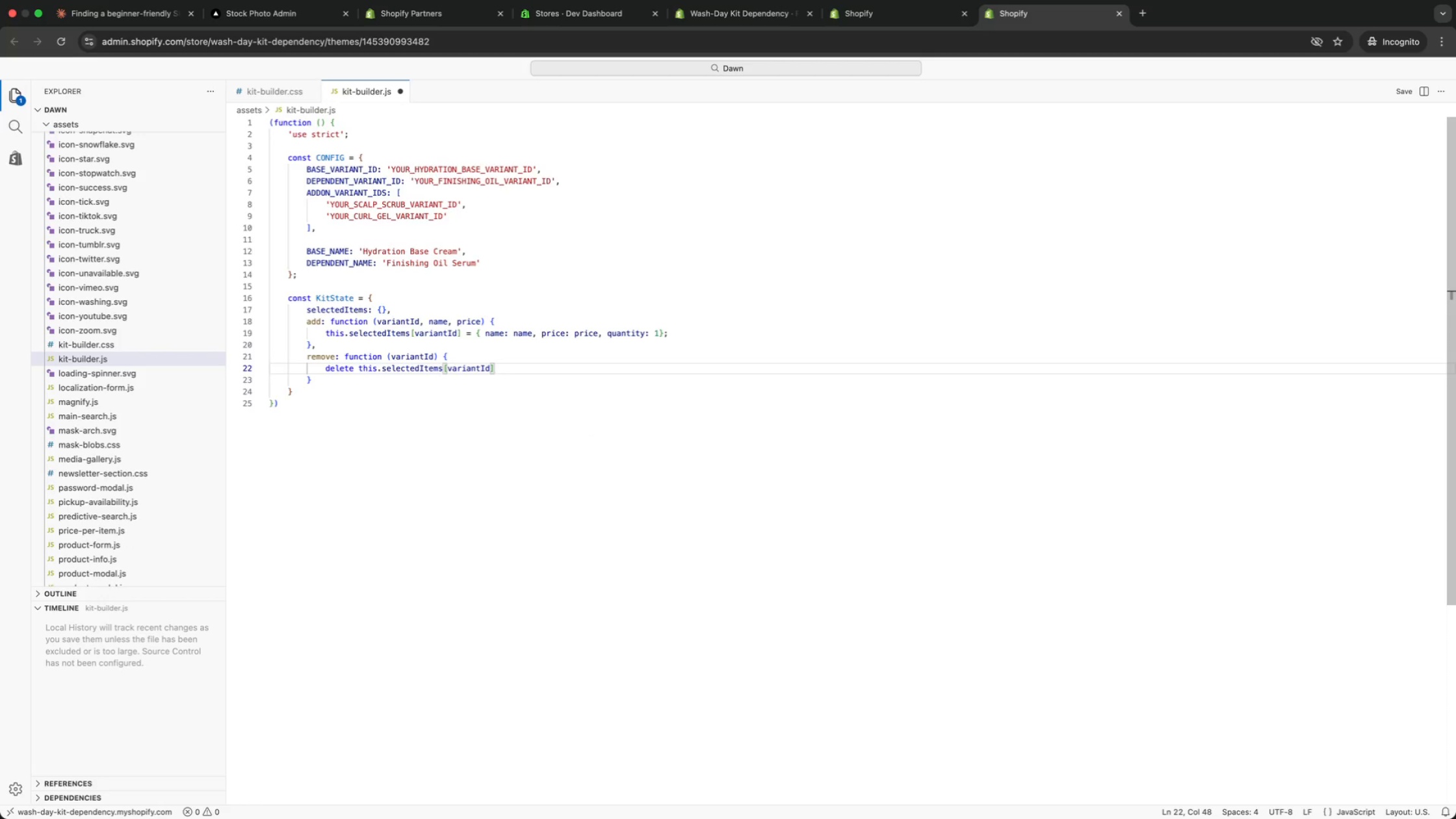 
key(ArrowRight)
 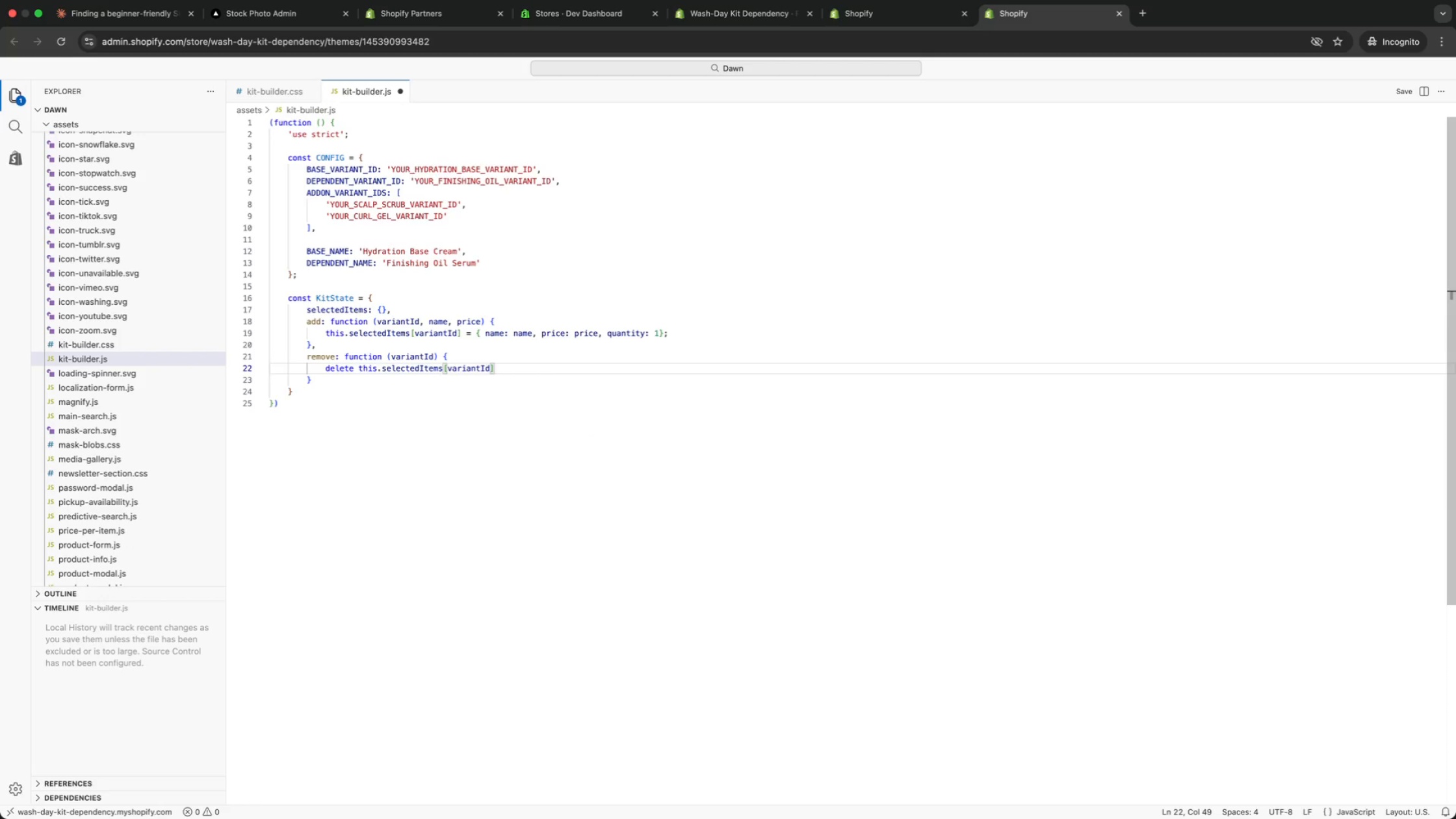 
key(Semicolon)
 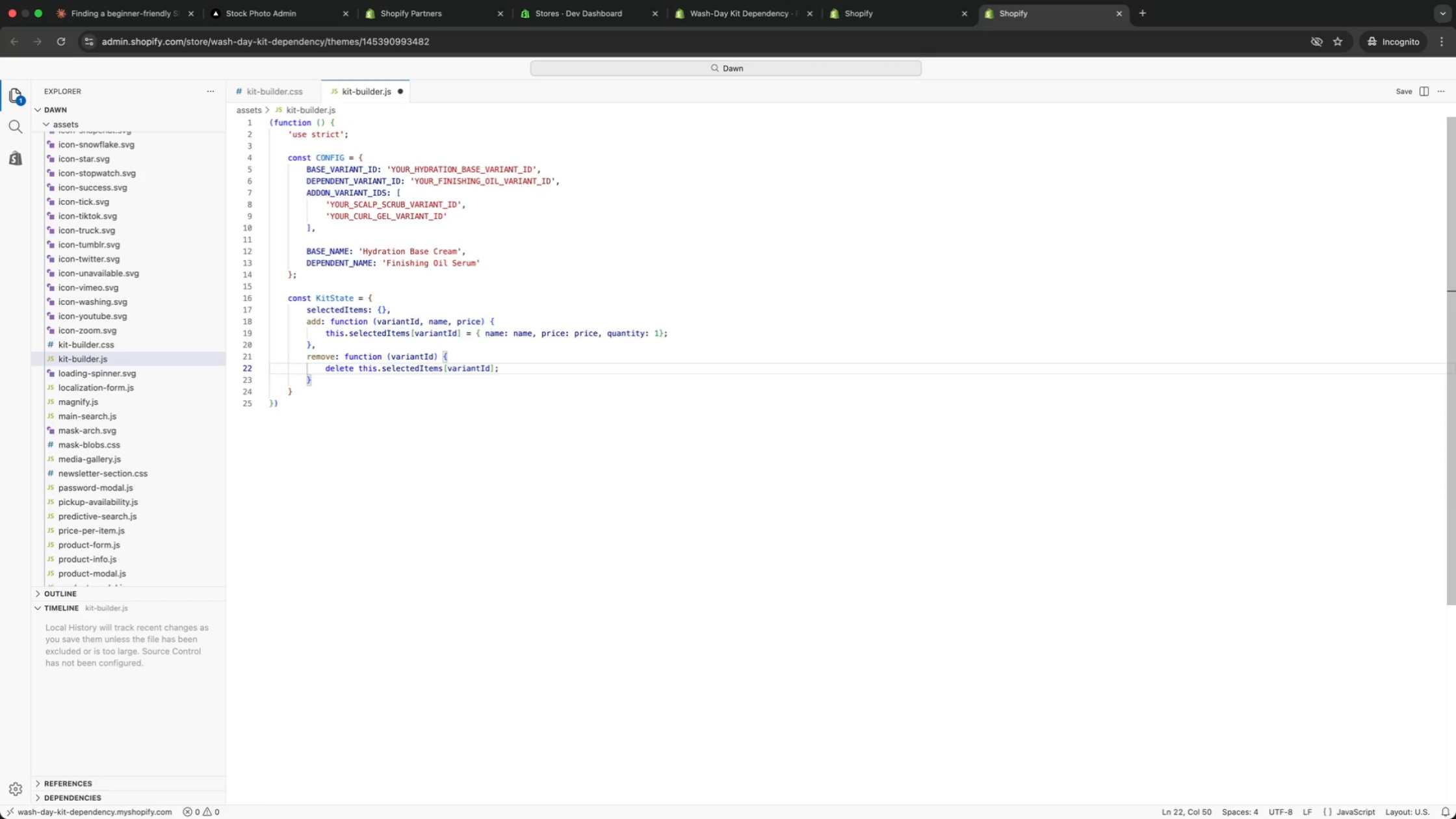 
key(ArrowDown)
 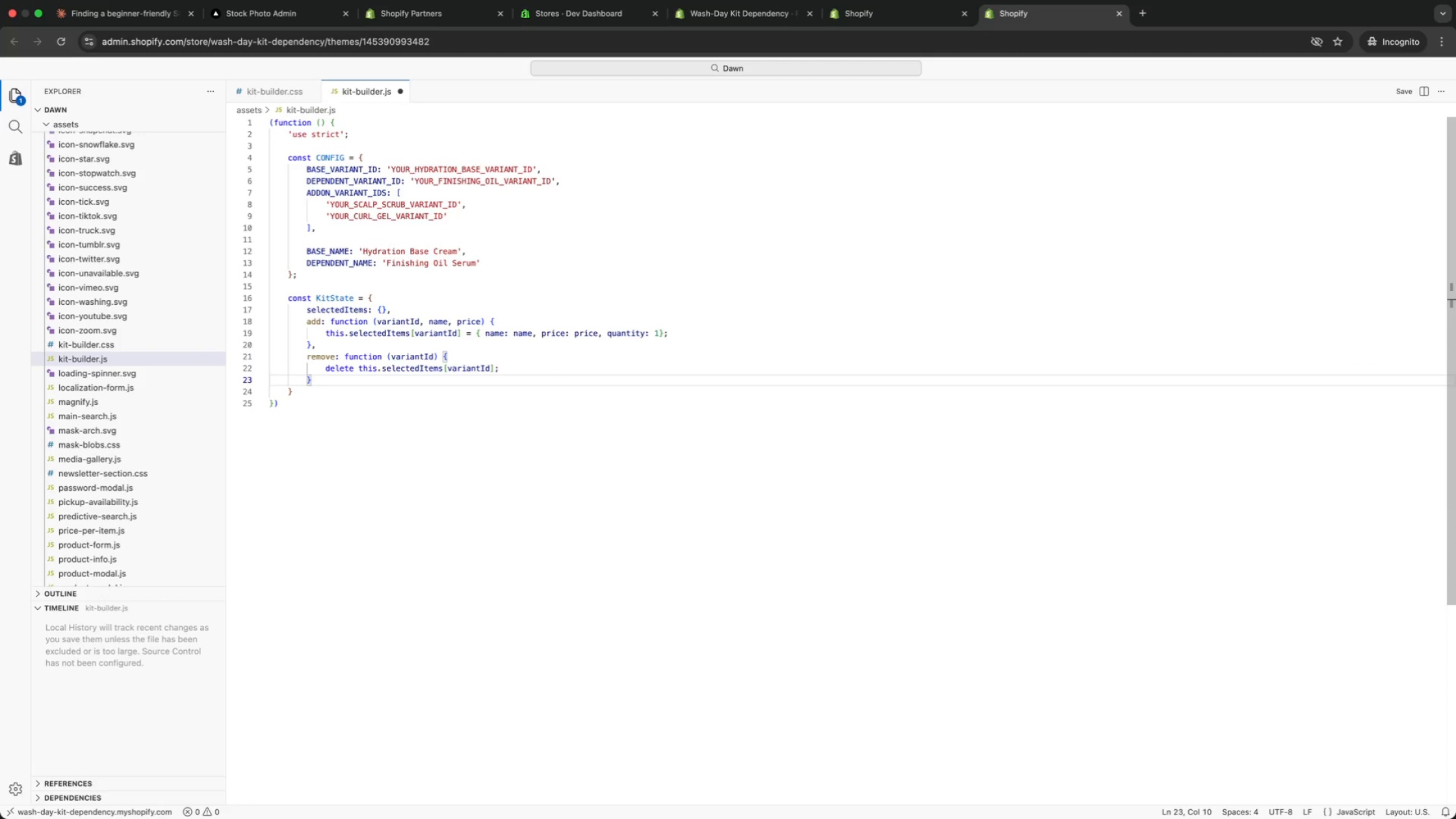 
key(Comma)
 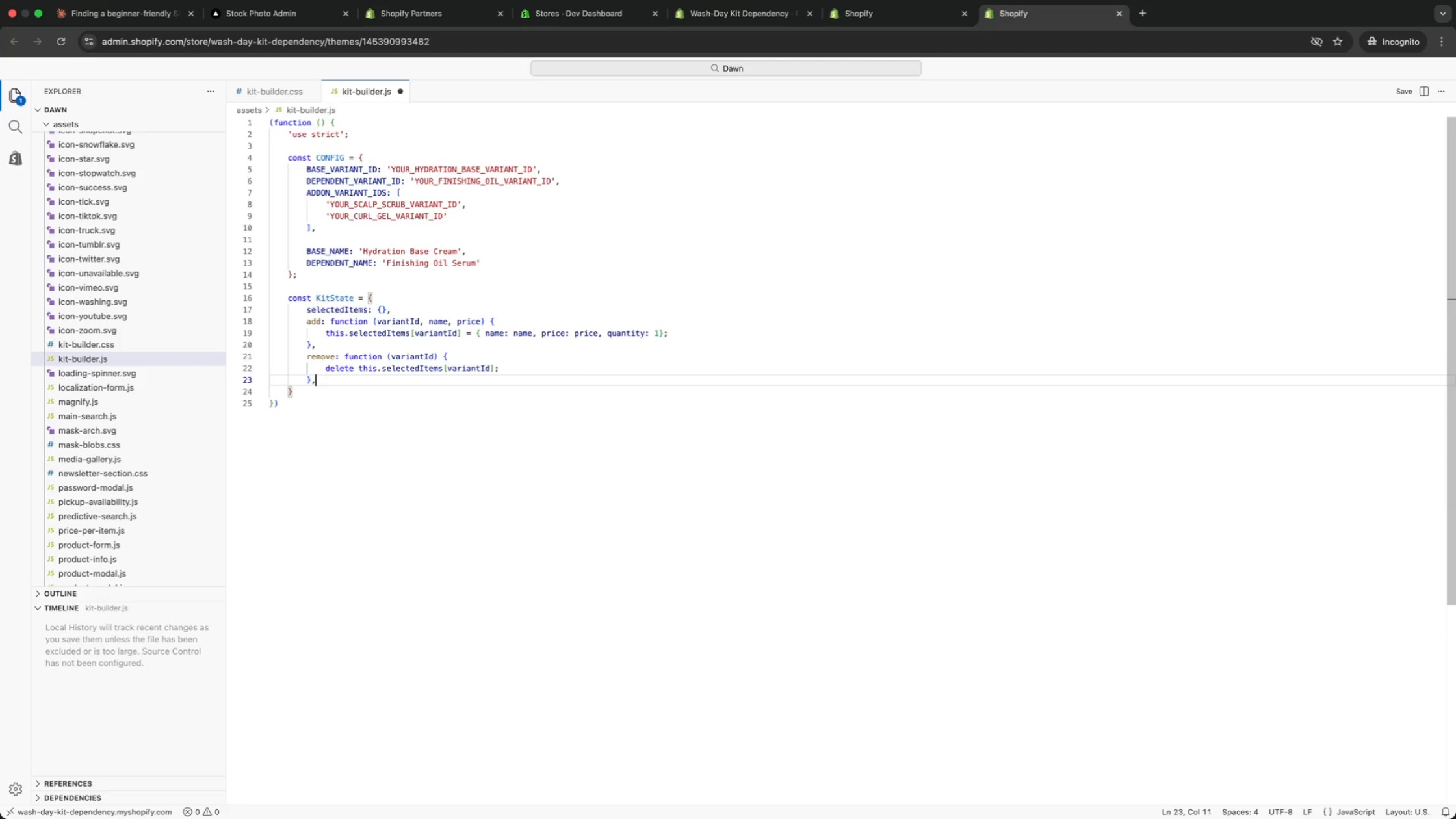 
key(Enter)
 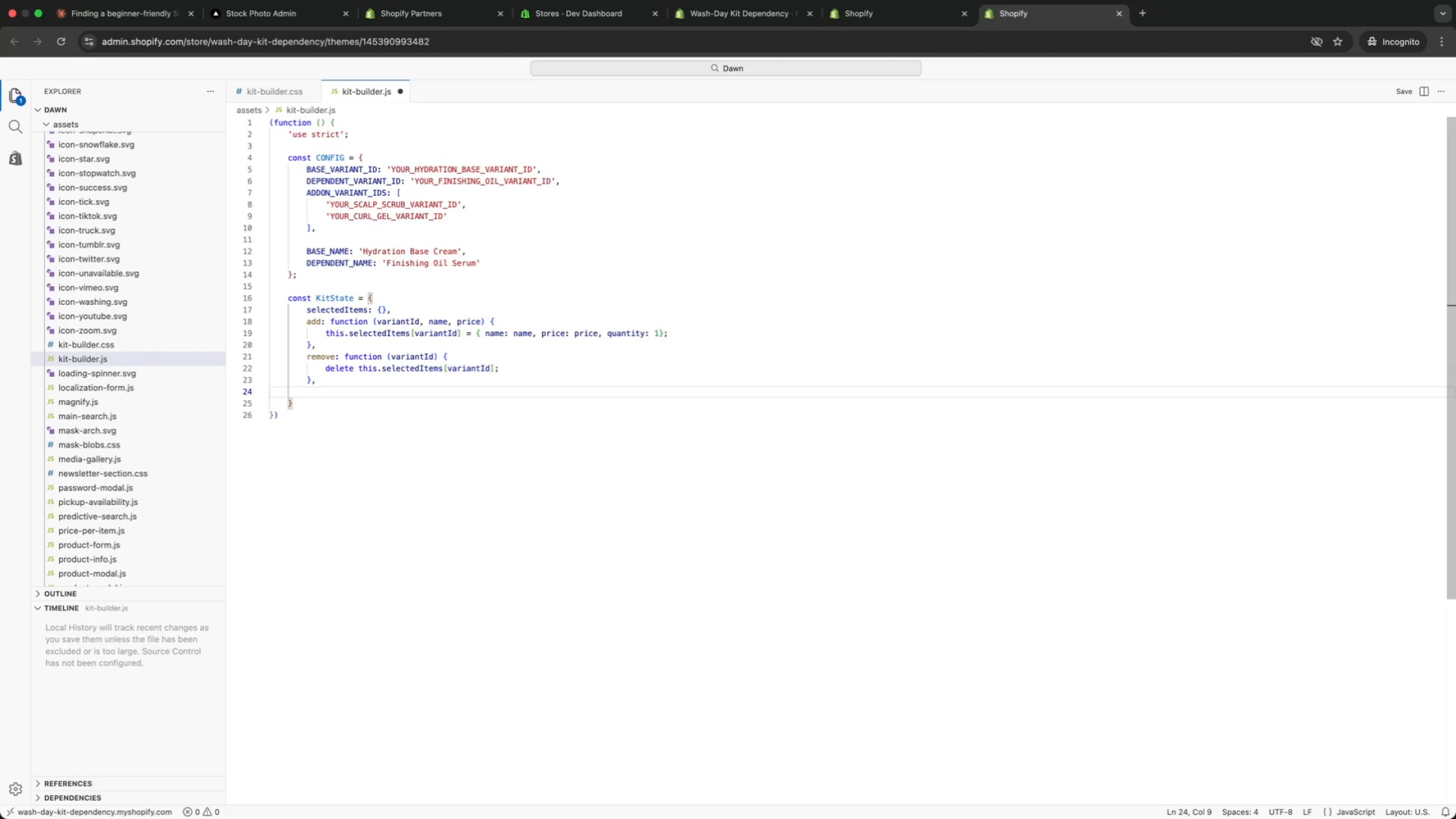 
type(has: func)
 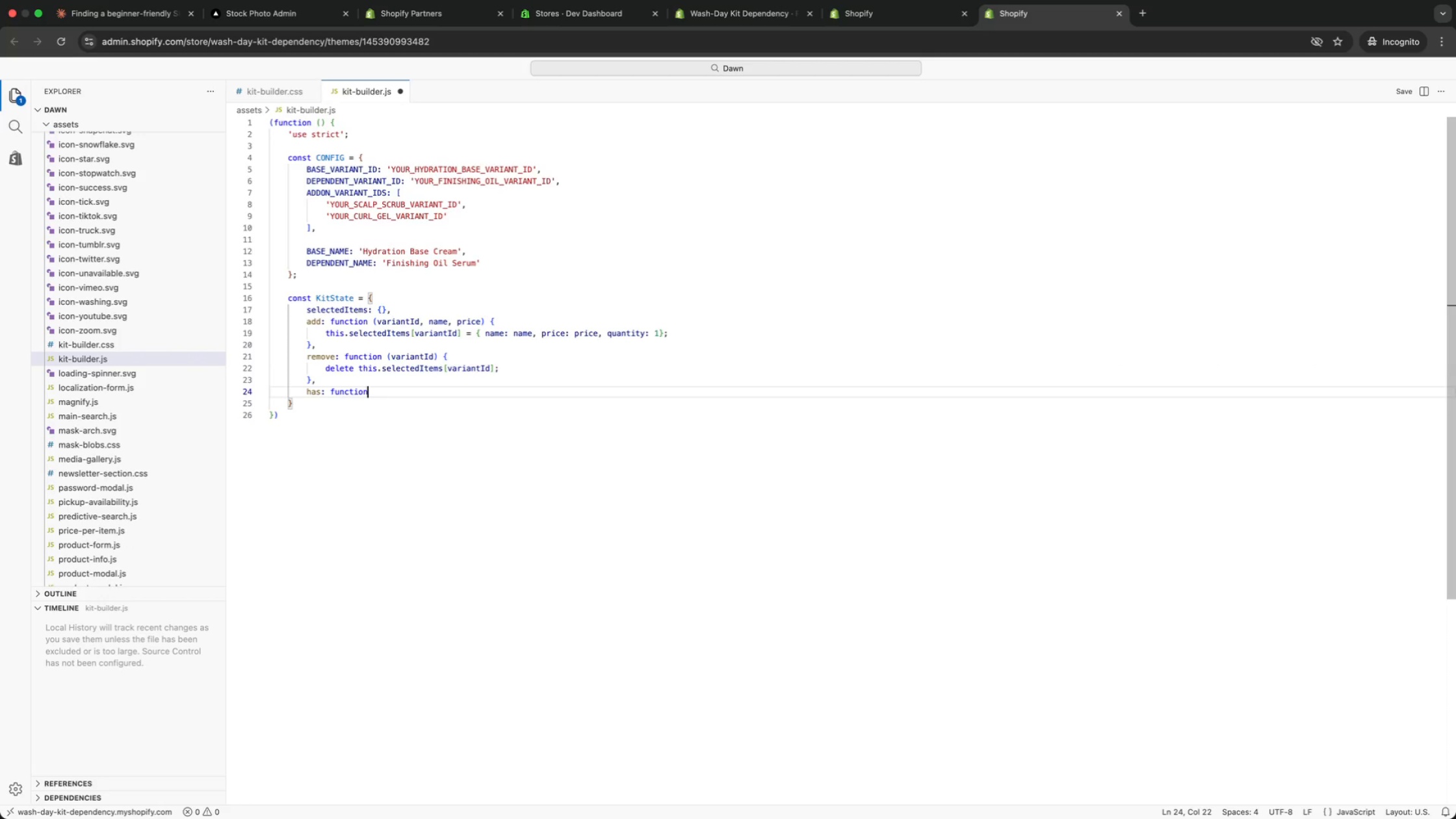 
 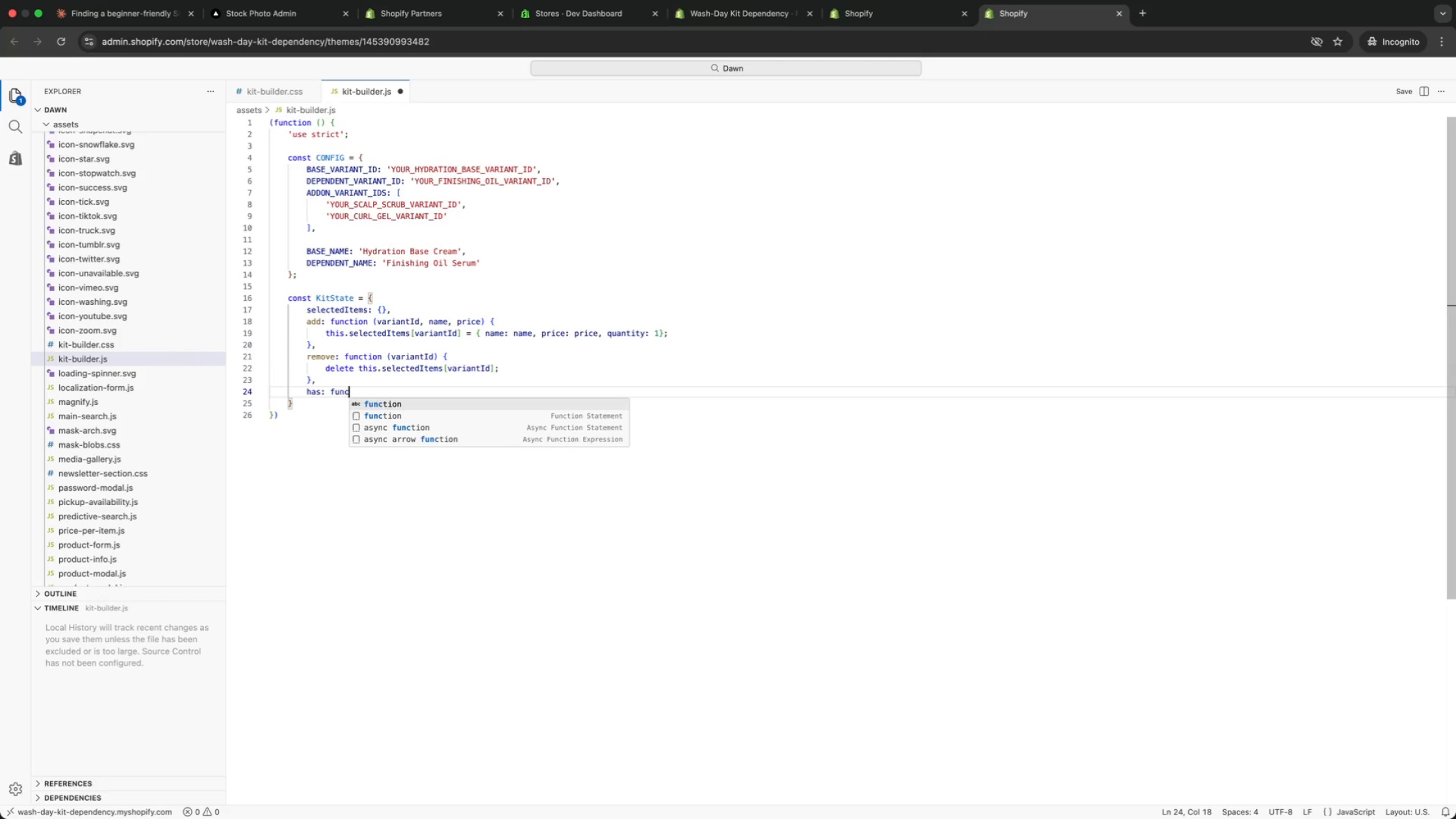 
key(Enter)
 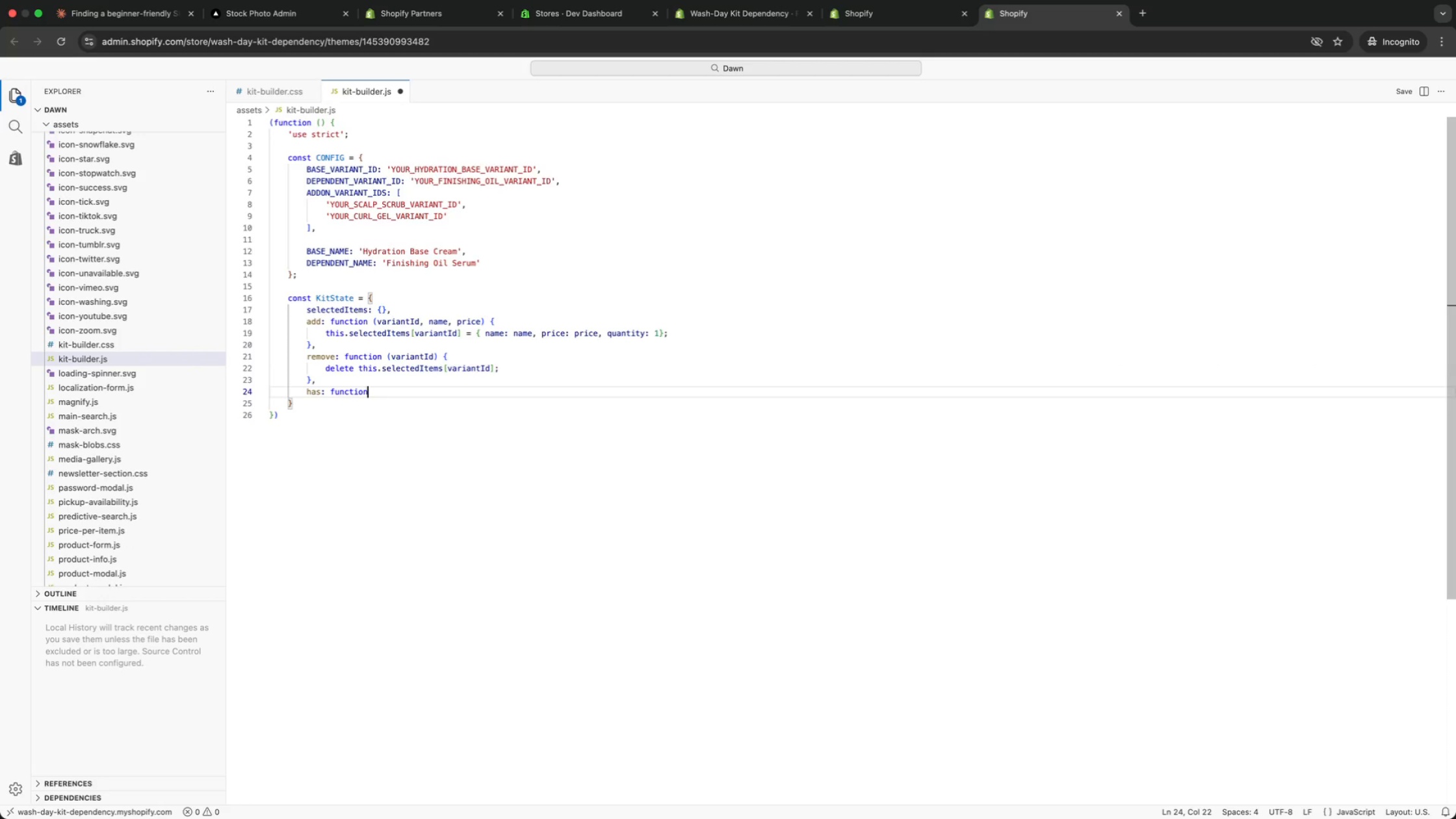 
type( (var)
 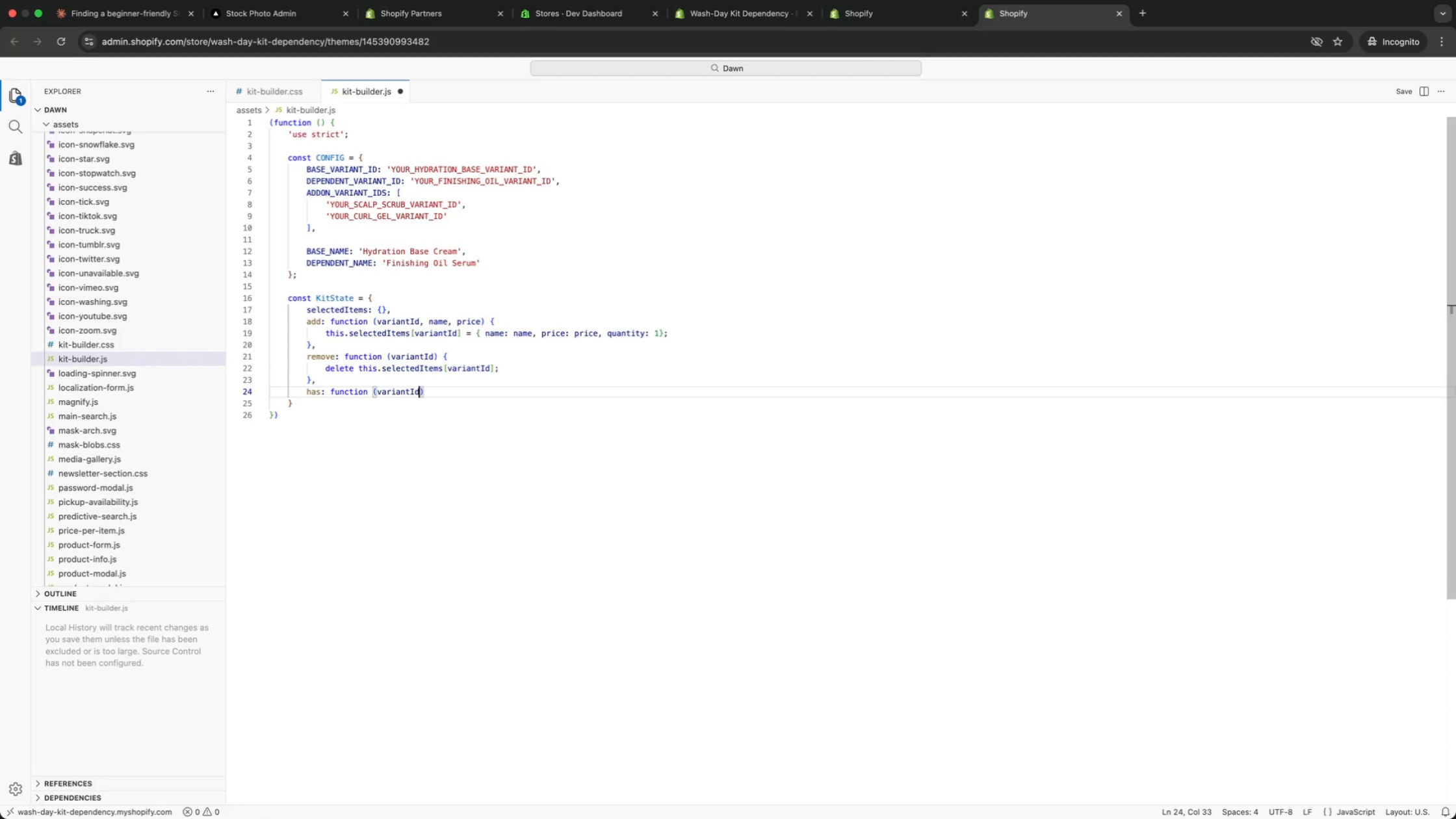 
 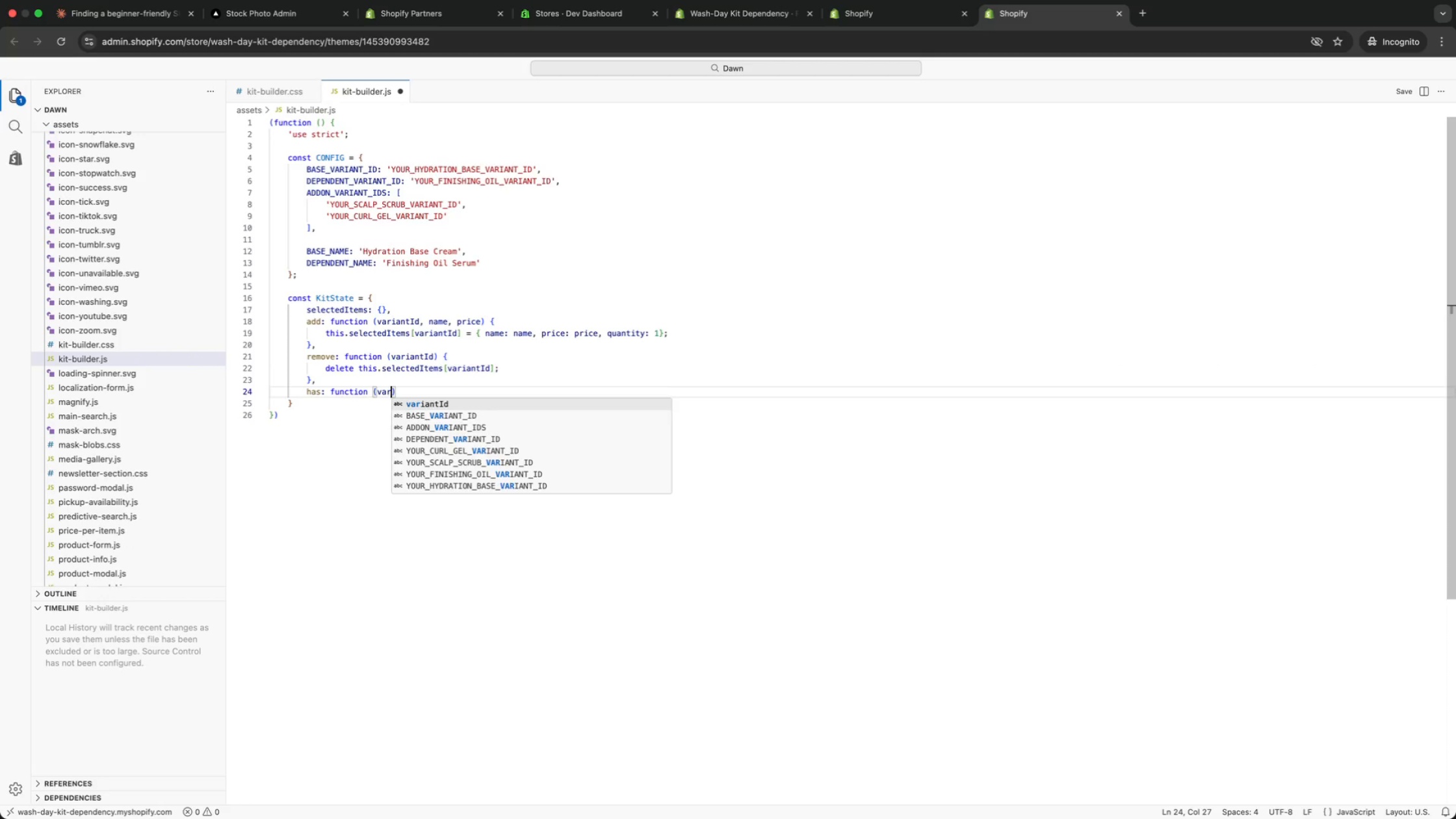 
key(Enter)
 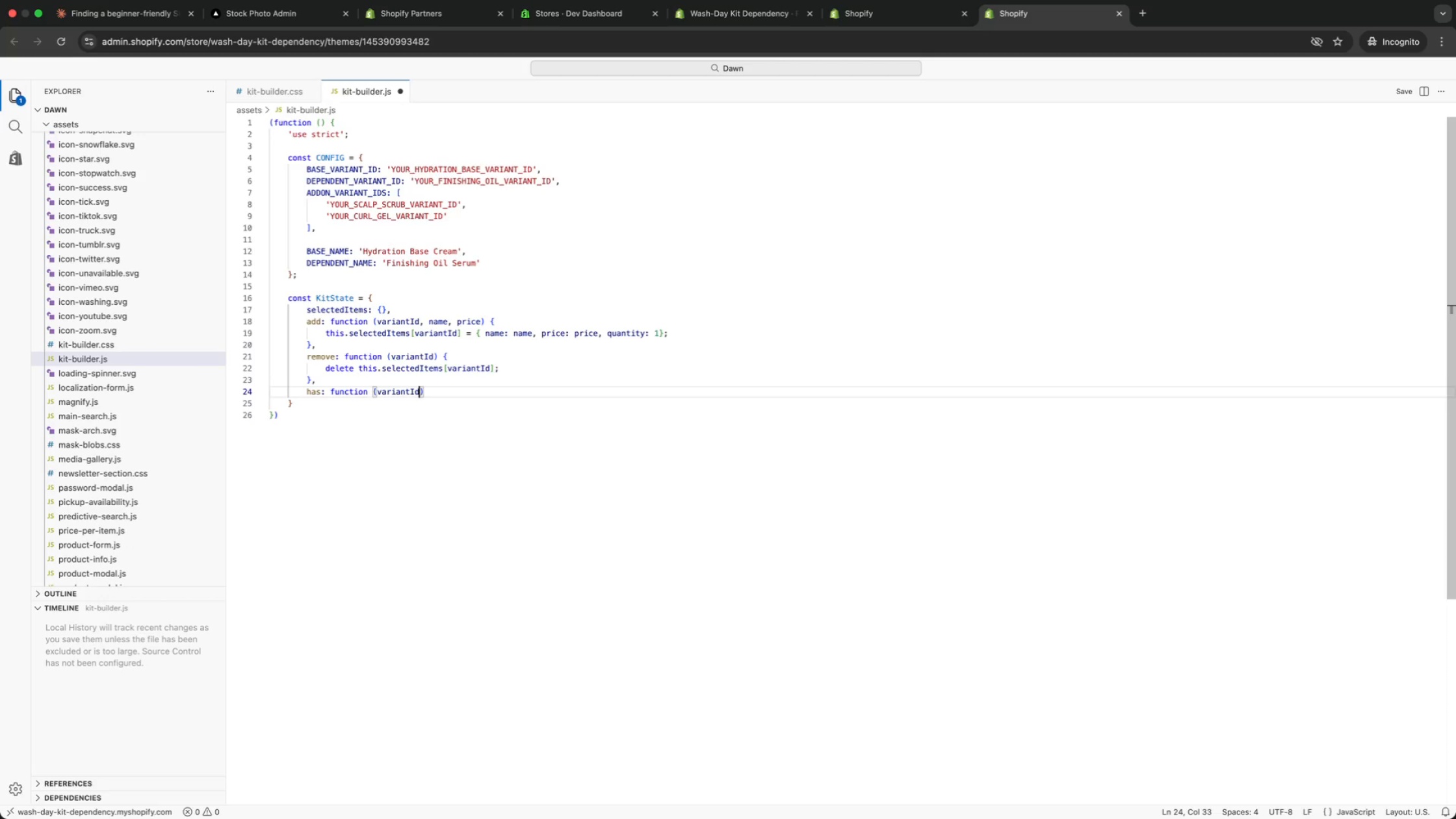 
key(ArrowRight)
 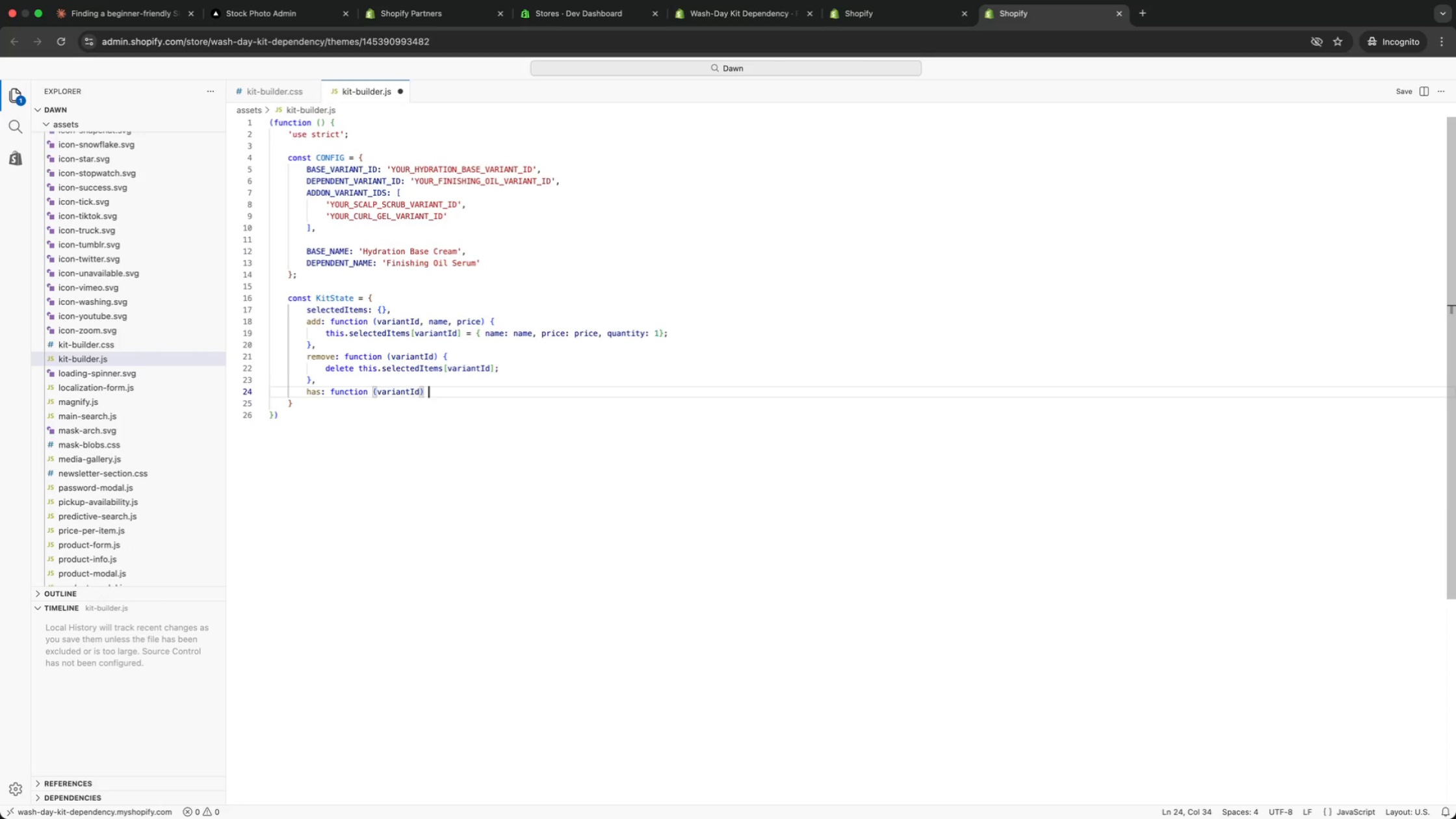 
key(Space)
 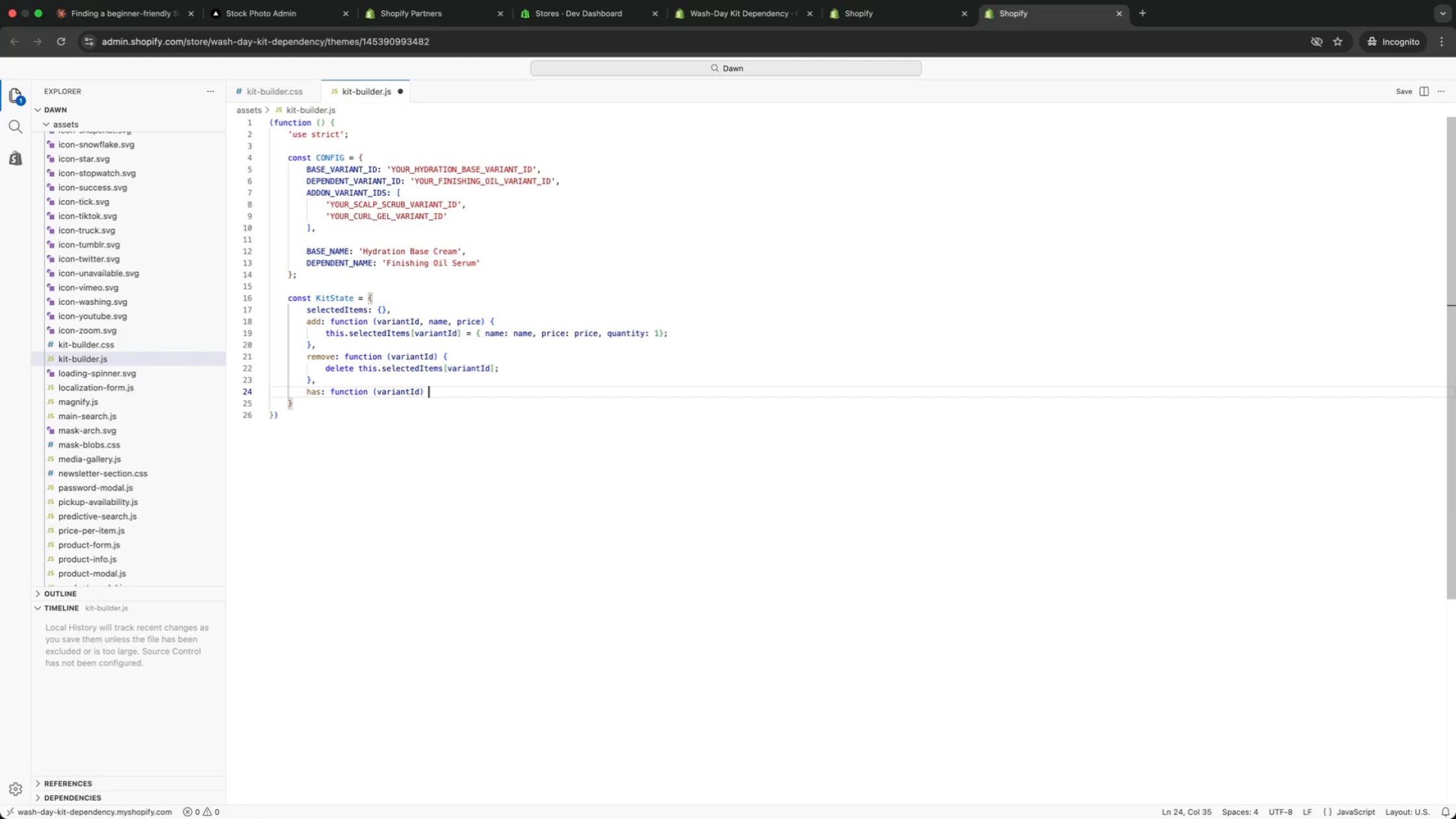 
key(Shift+BracketLeft)
 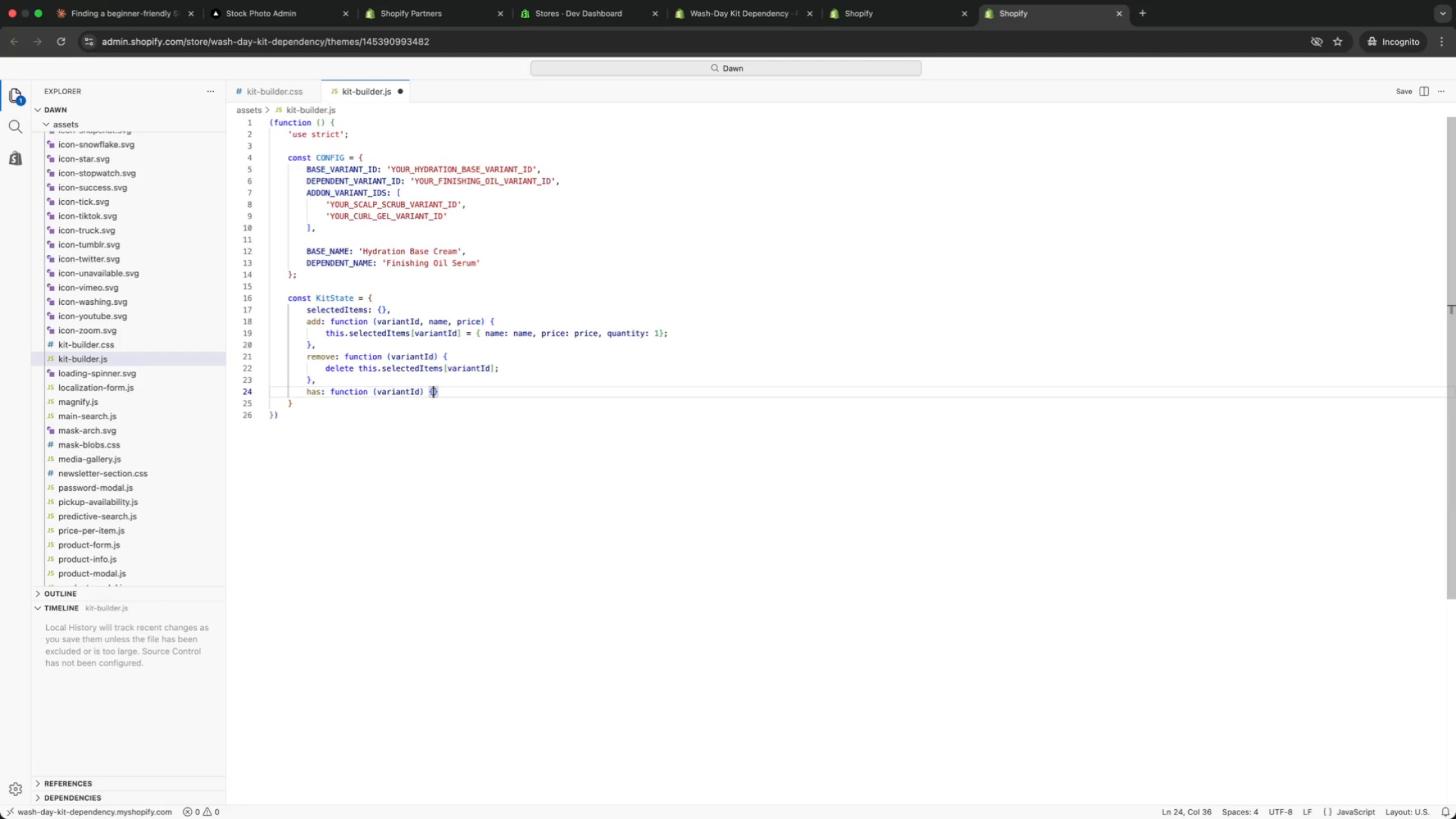 
key(Enter)
 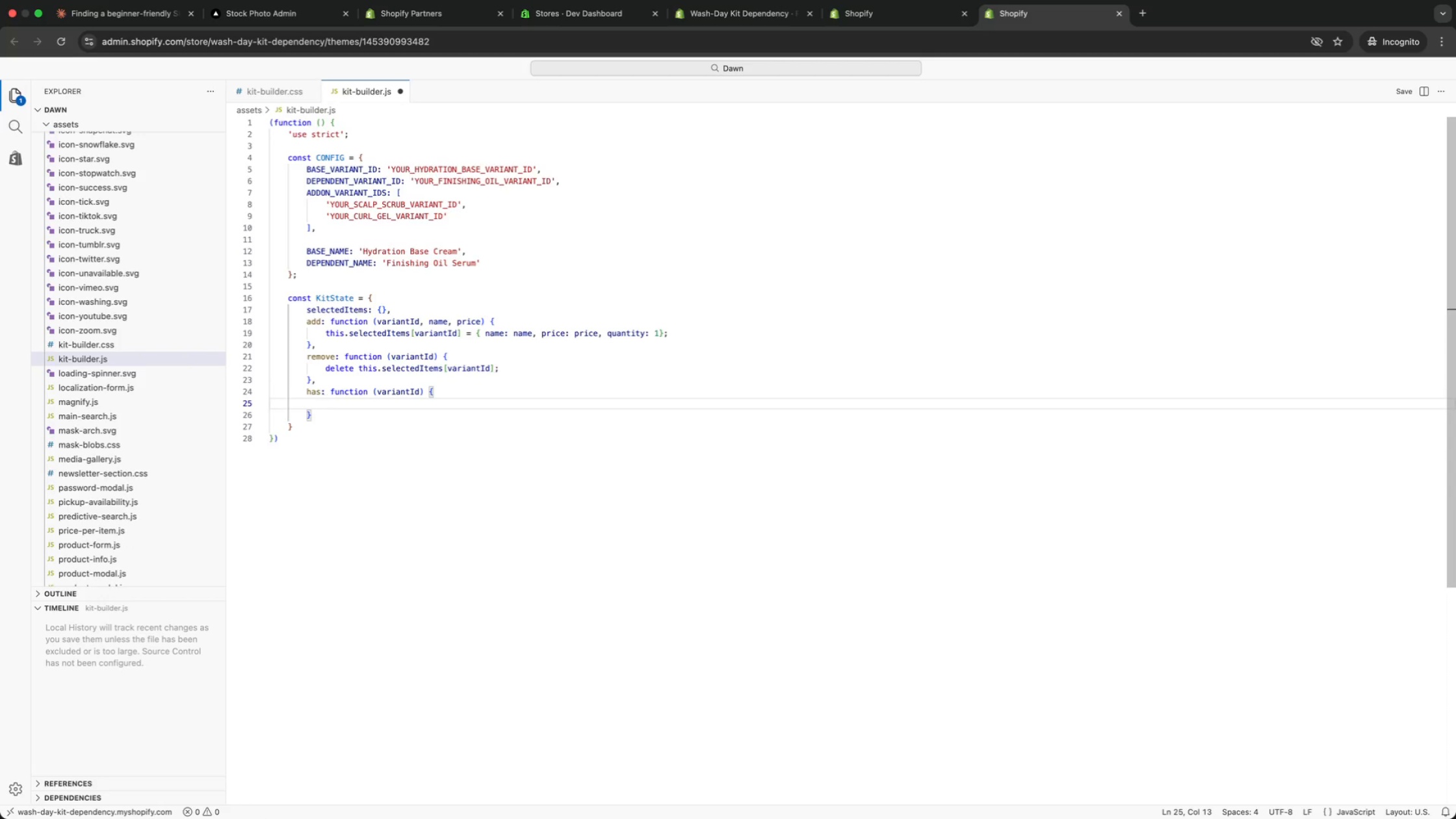 
type(return !!this.sele)
 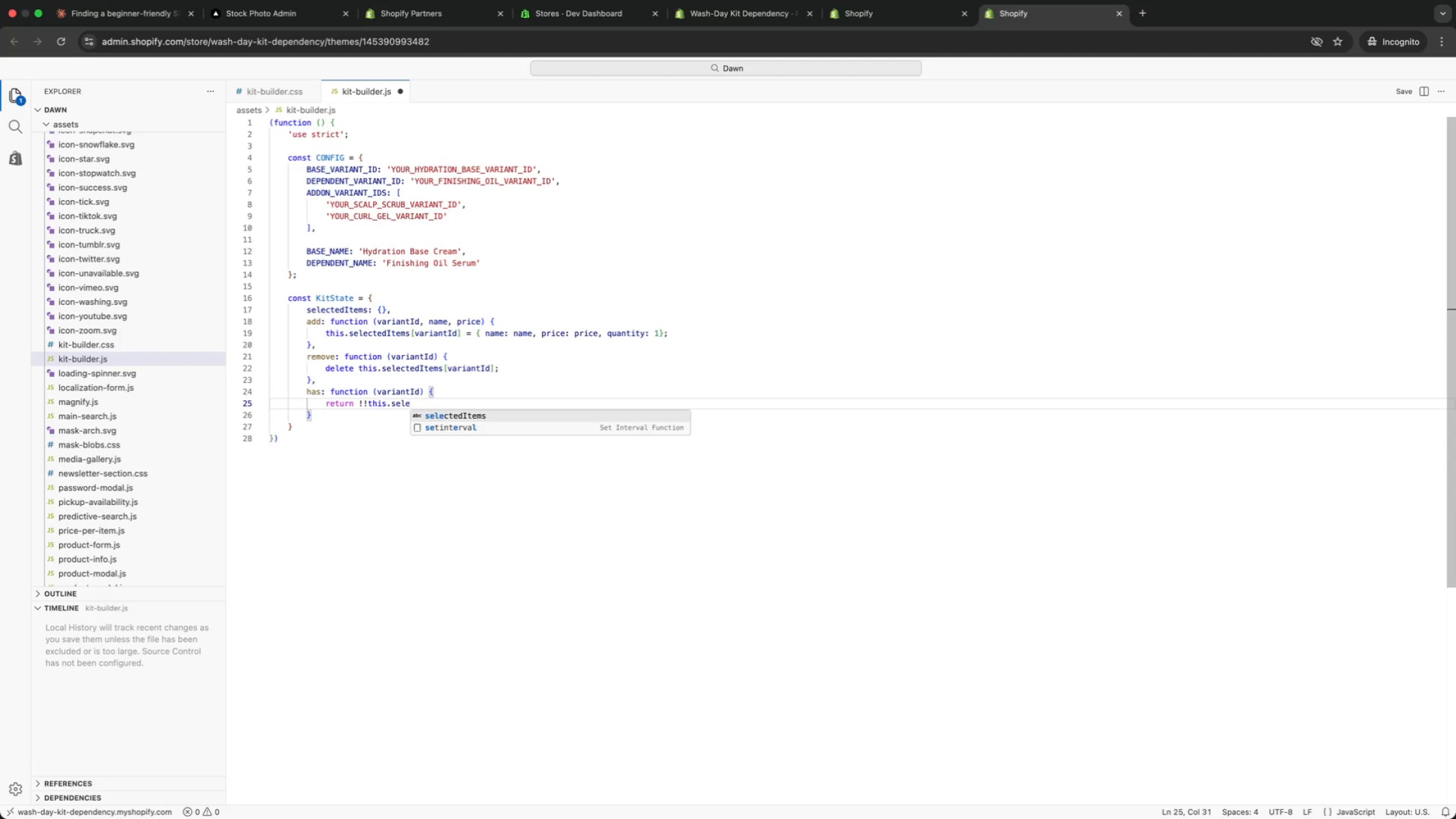 
key(Enter)
 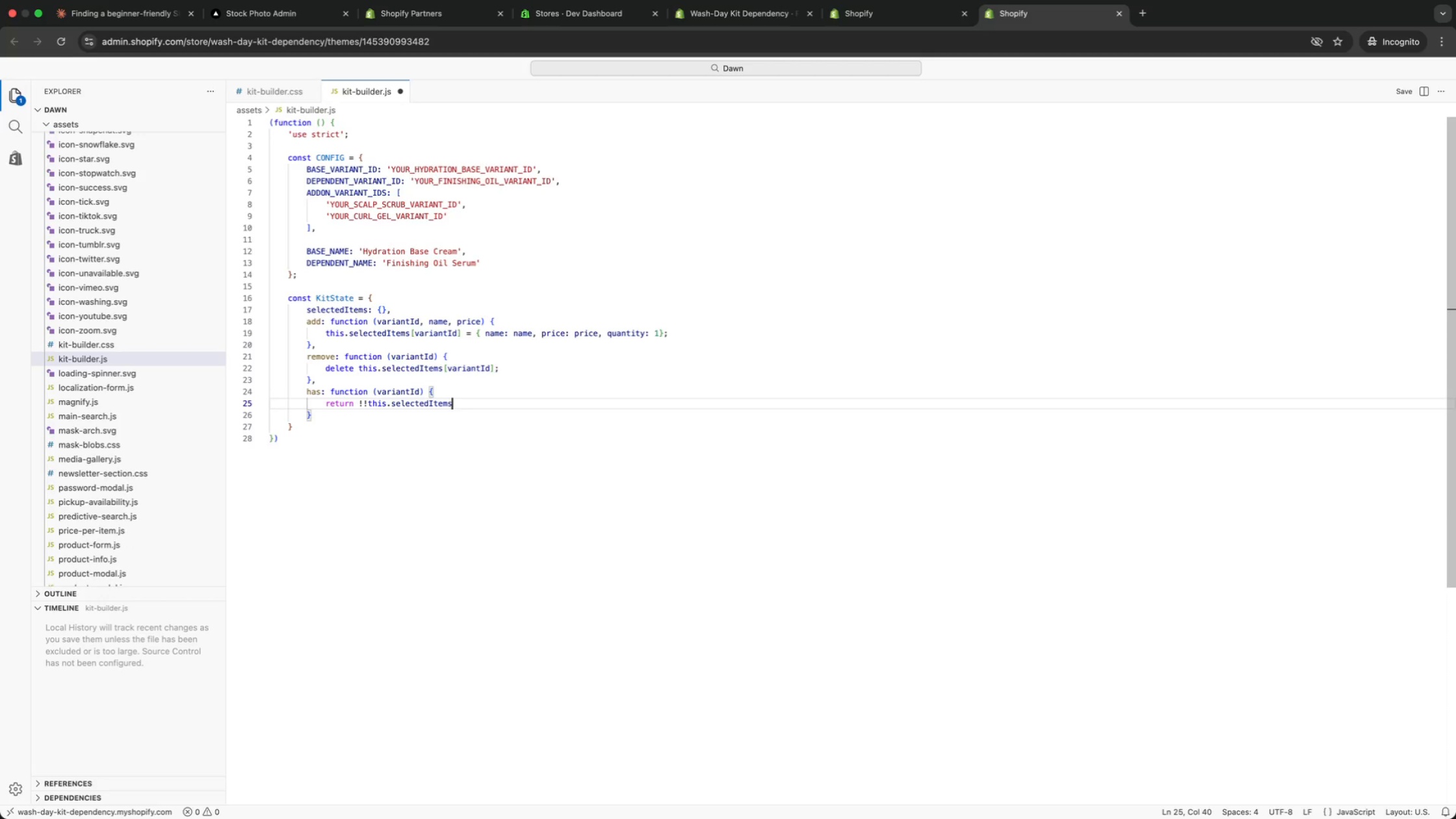 
type([var)
 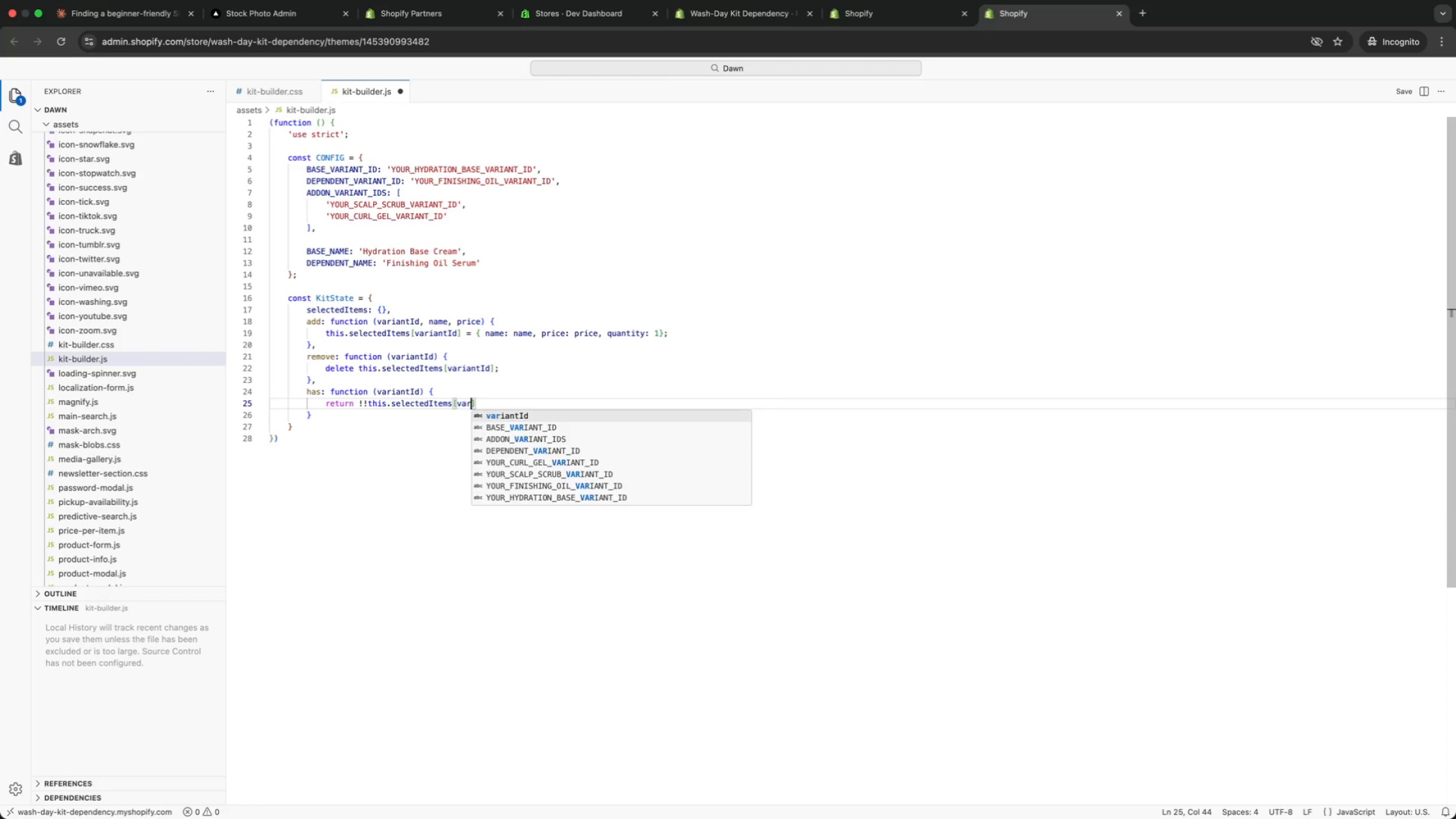 
key(Enter)
 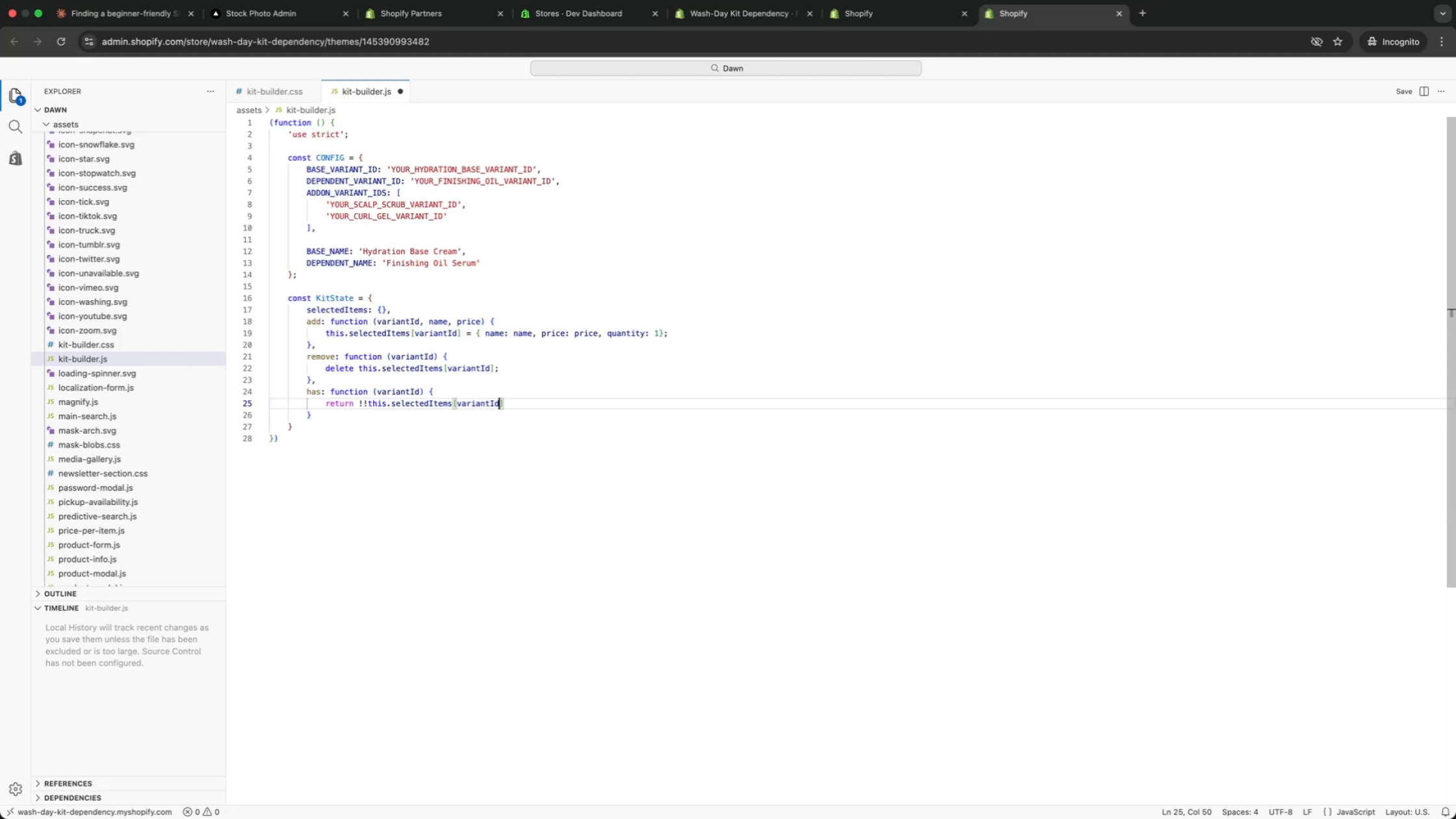 
key(ArrowRight)
 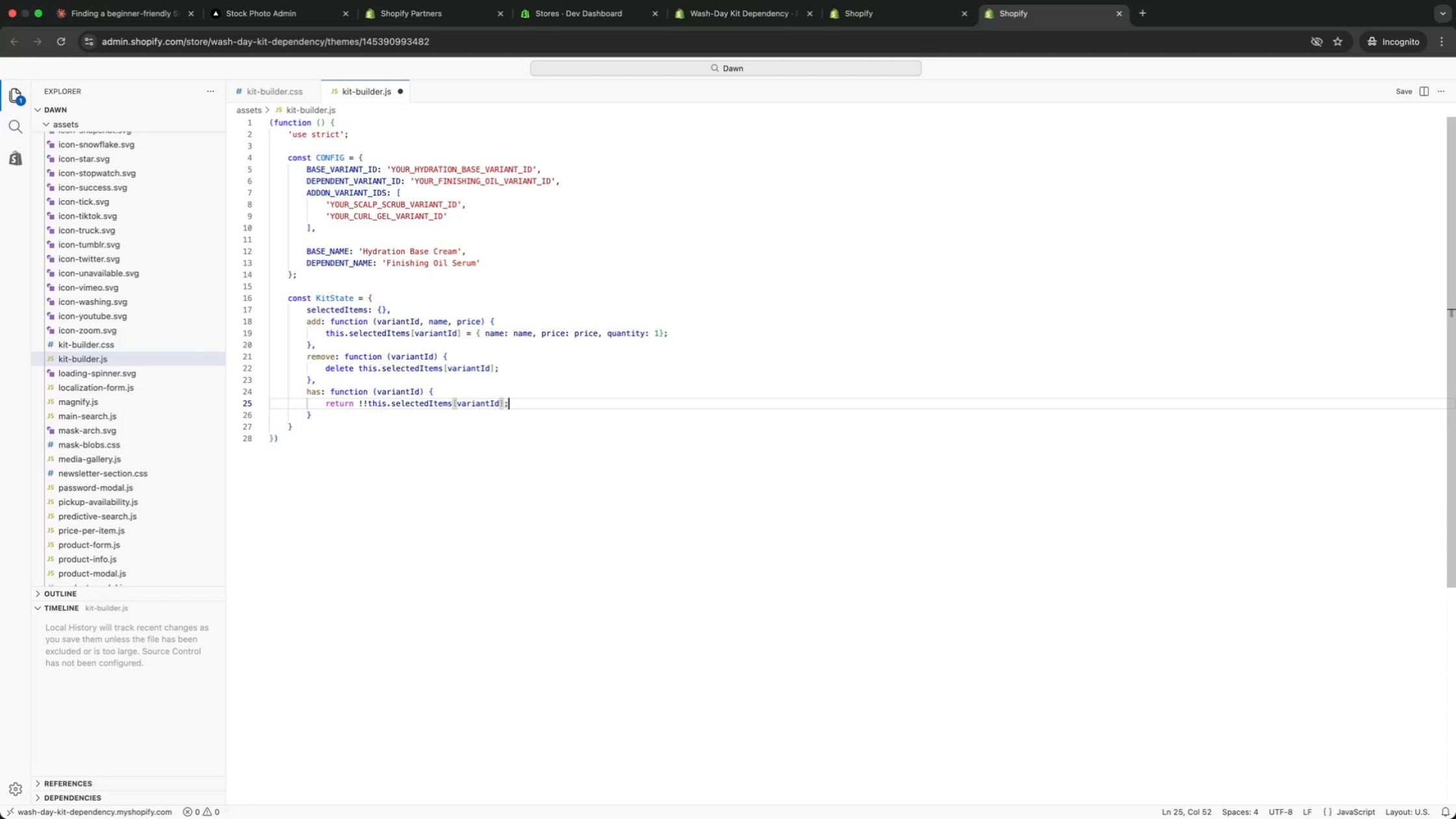 
key(Semicolon)
 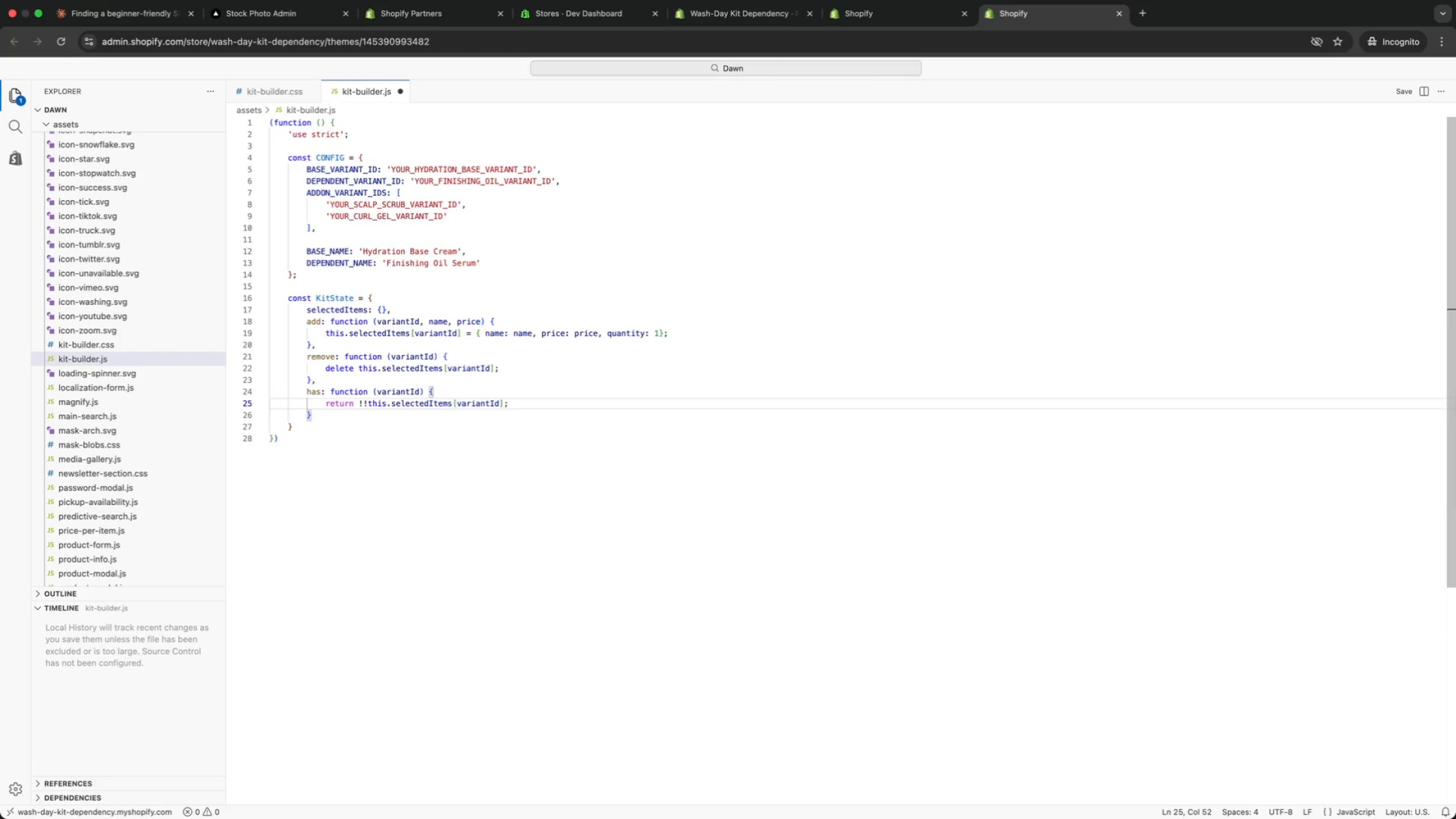 
key(ArrowDown)
 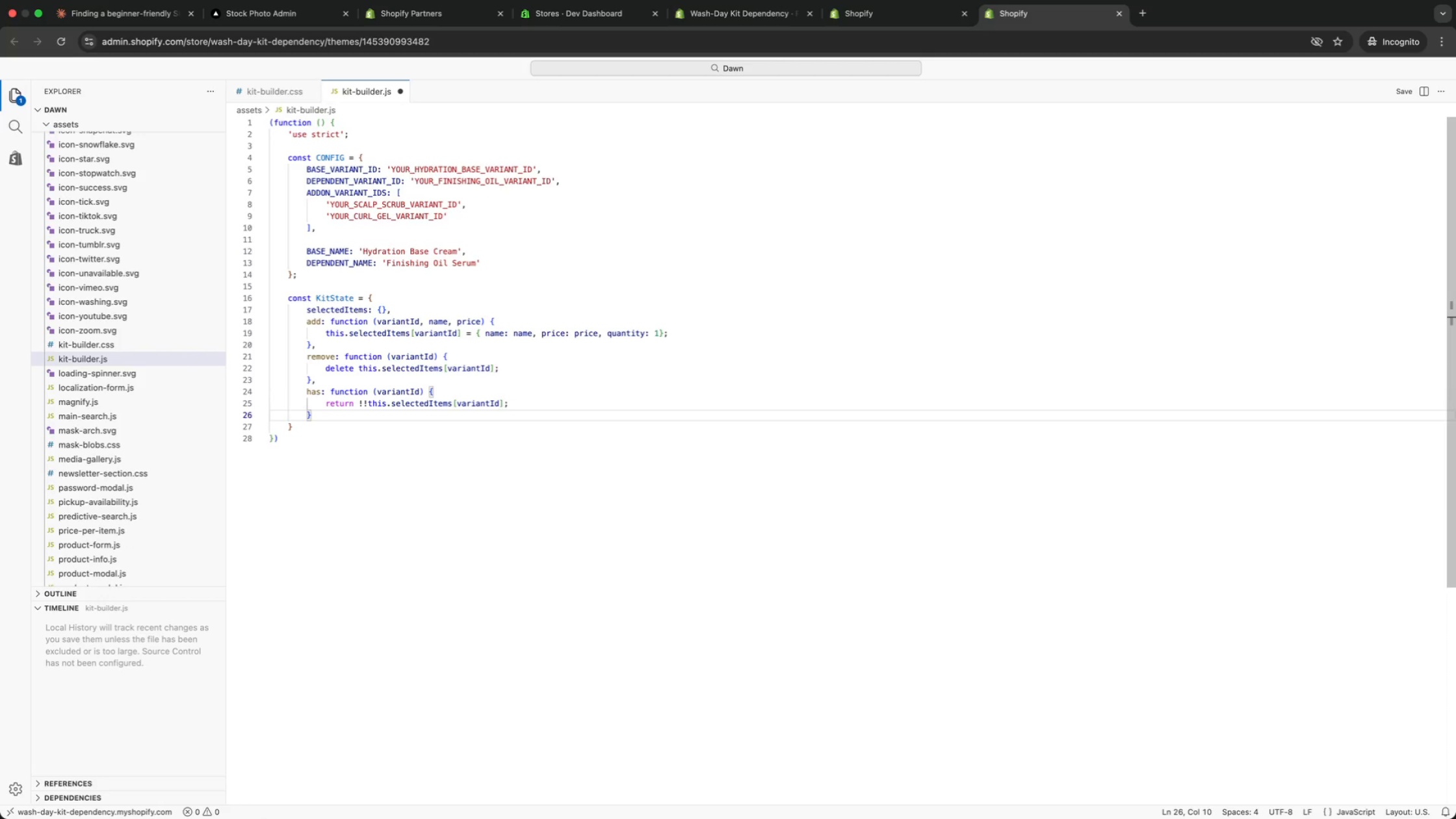 
key(Comma)
 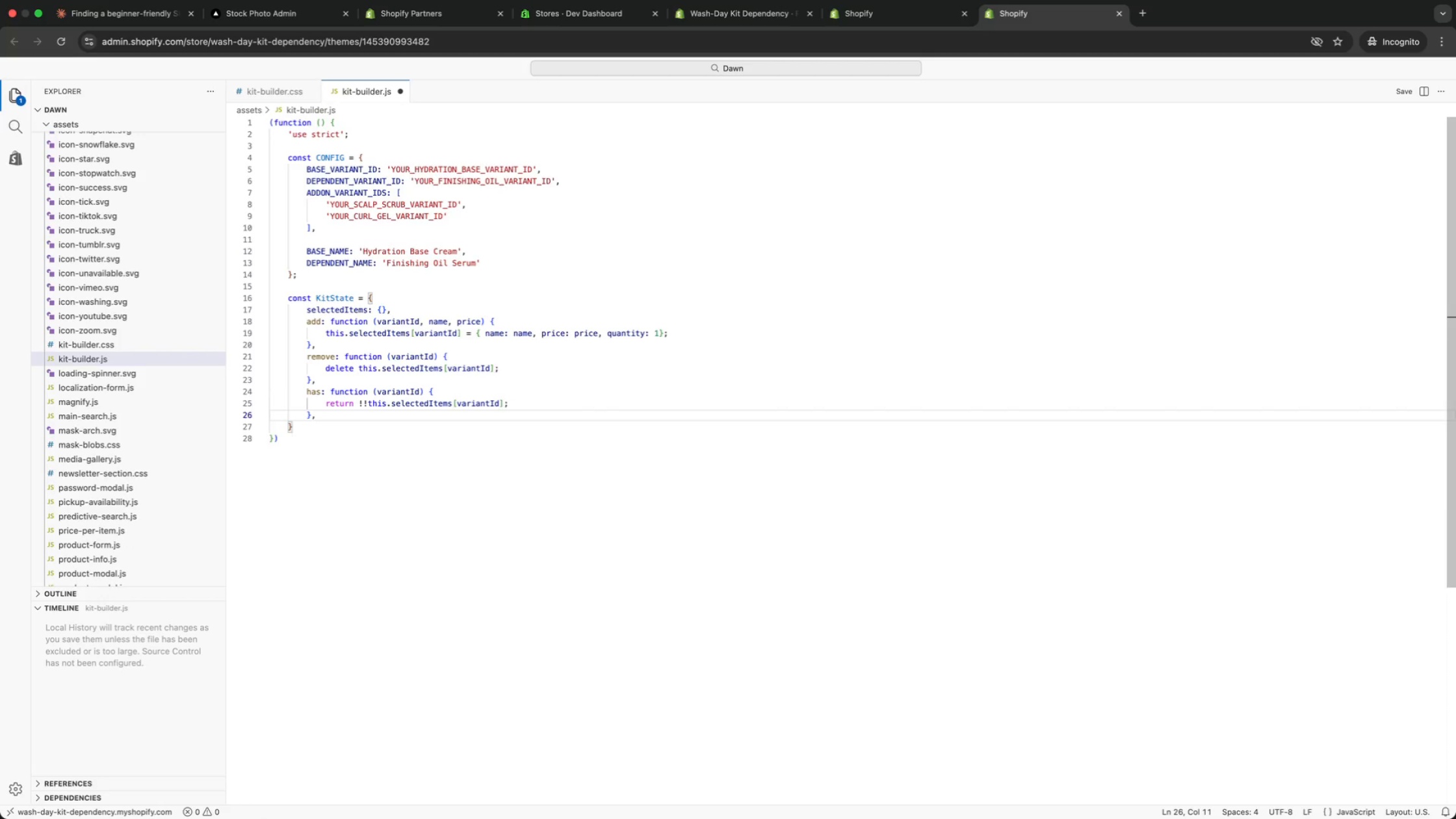 
key(Enter)
 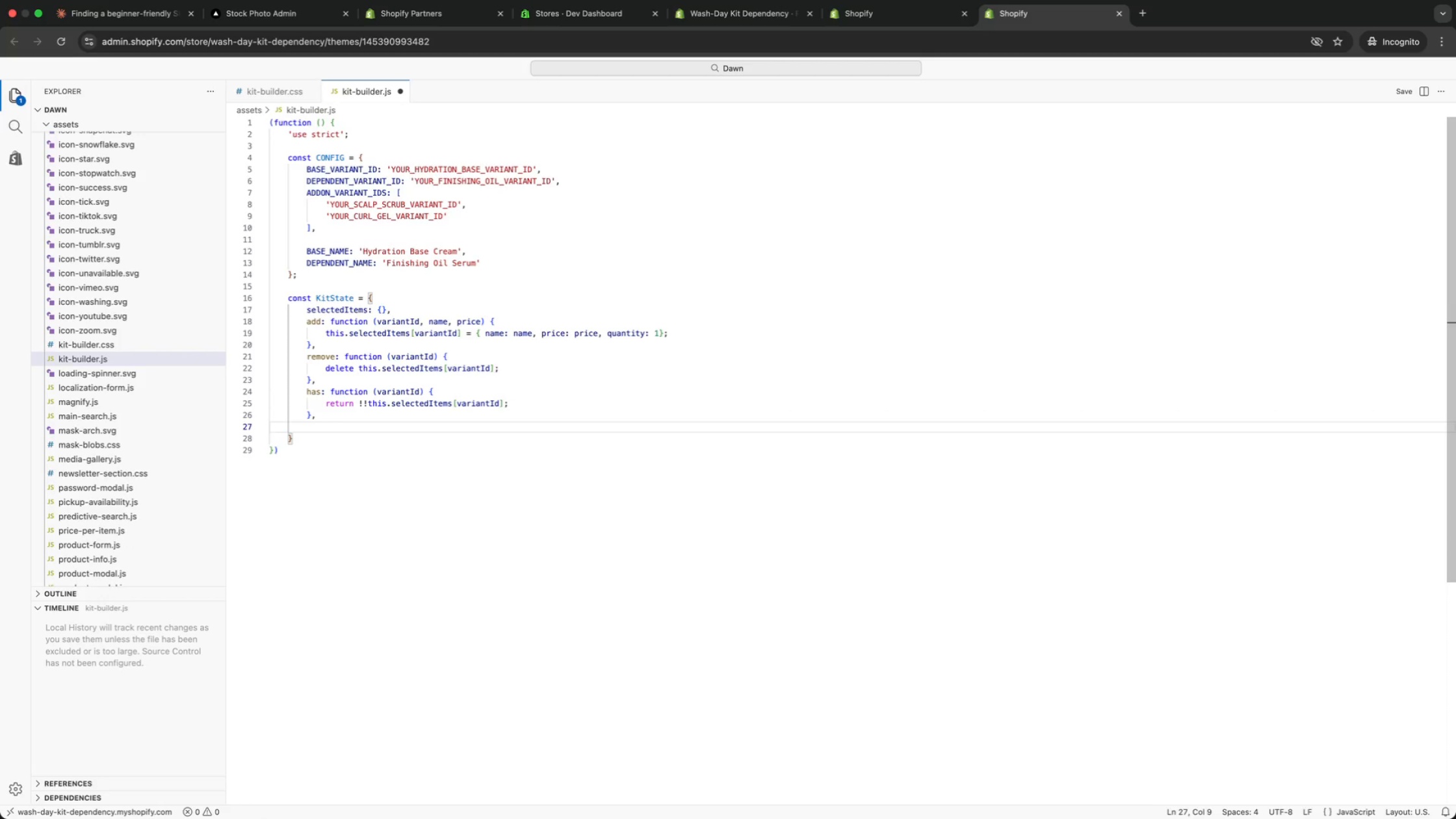 
type(hasBase: fun)
 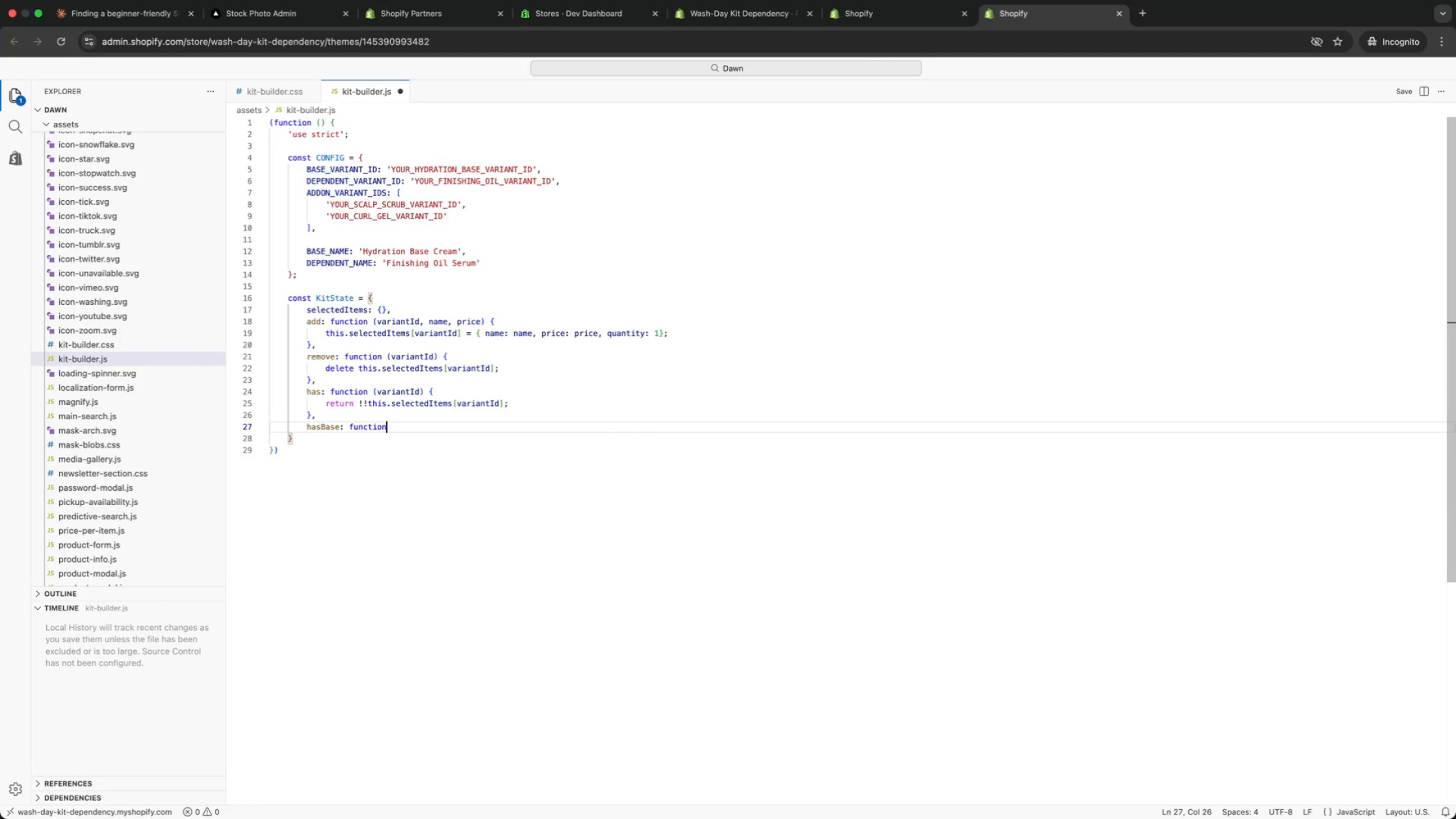 
 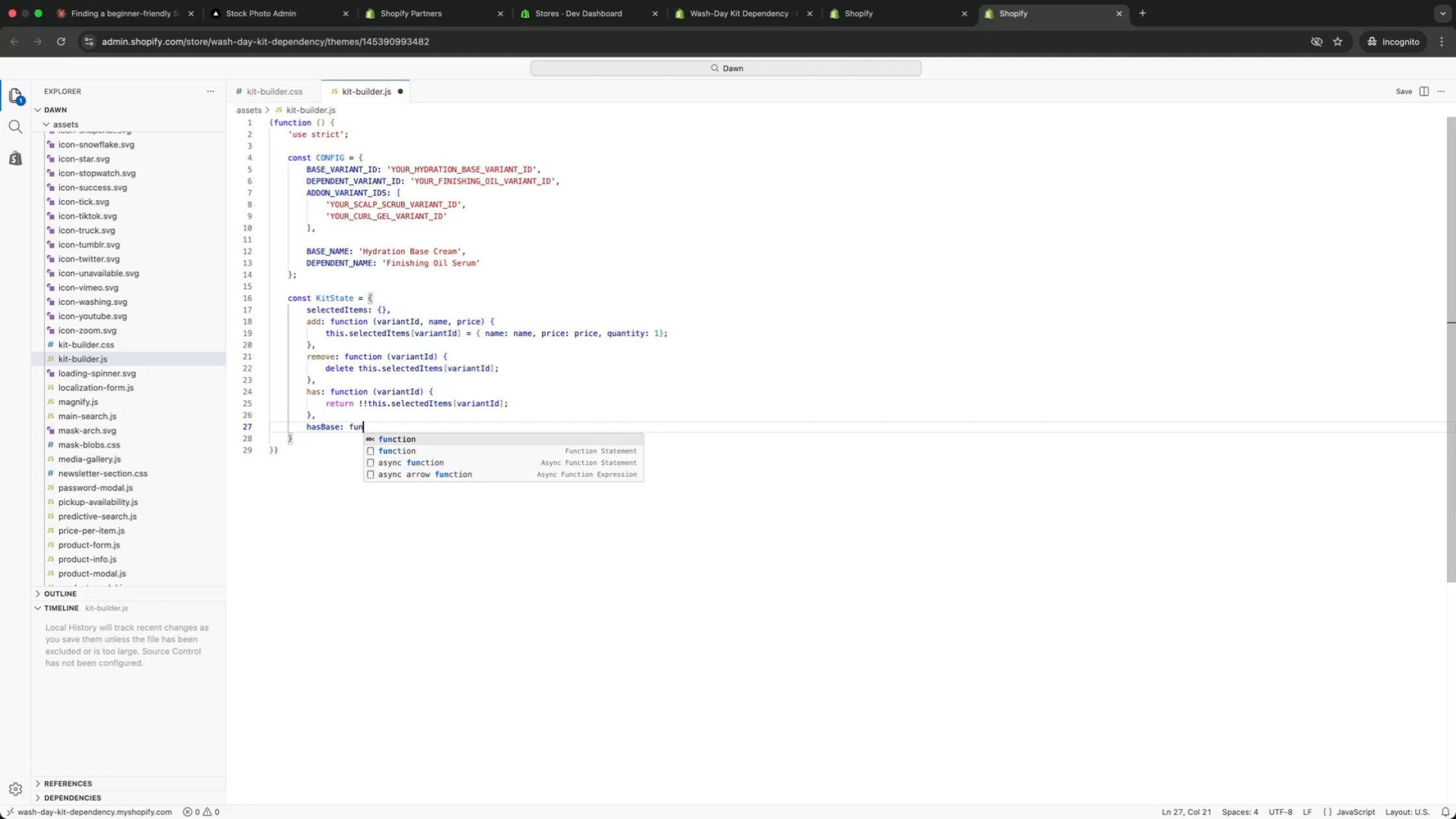 
key(Enter)
 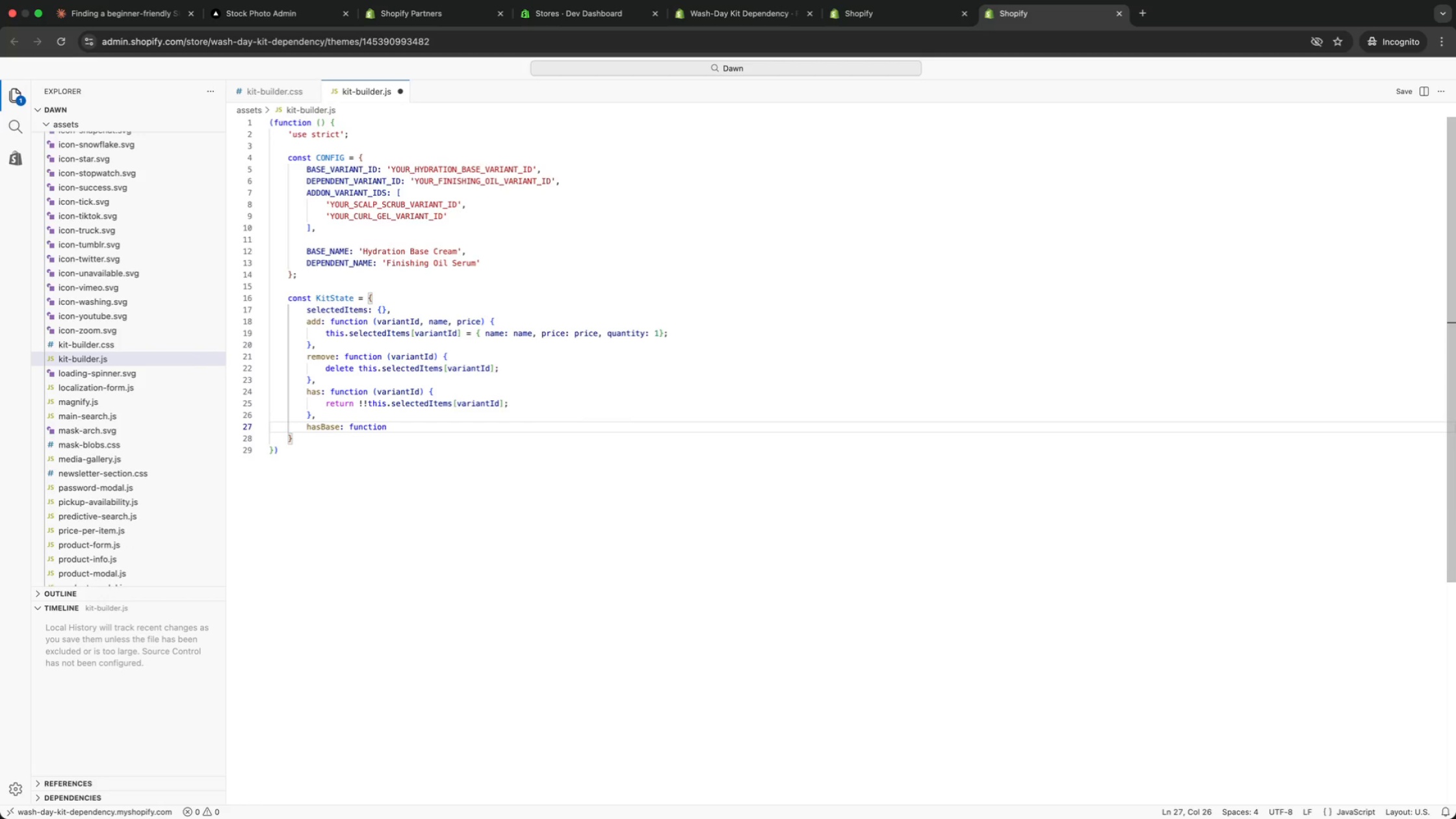 
key(Space)
 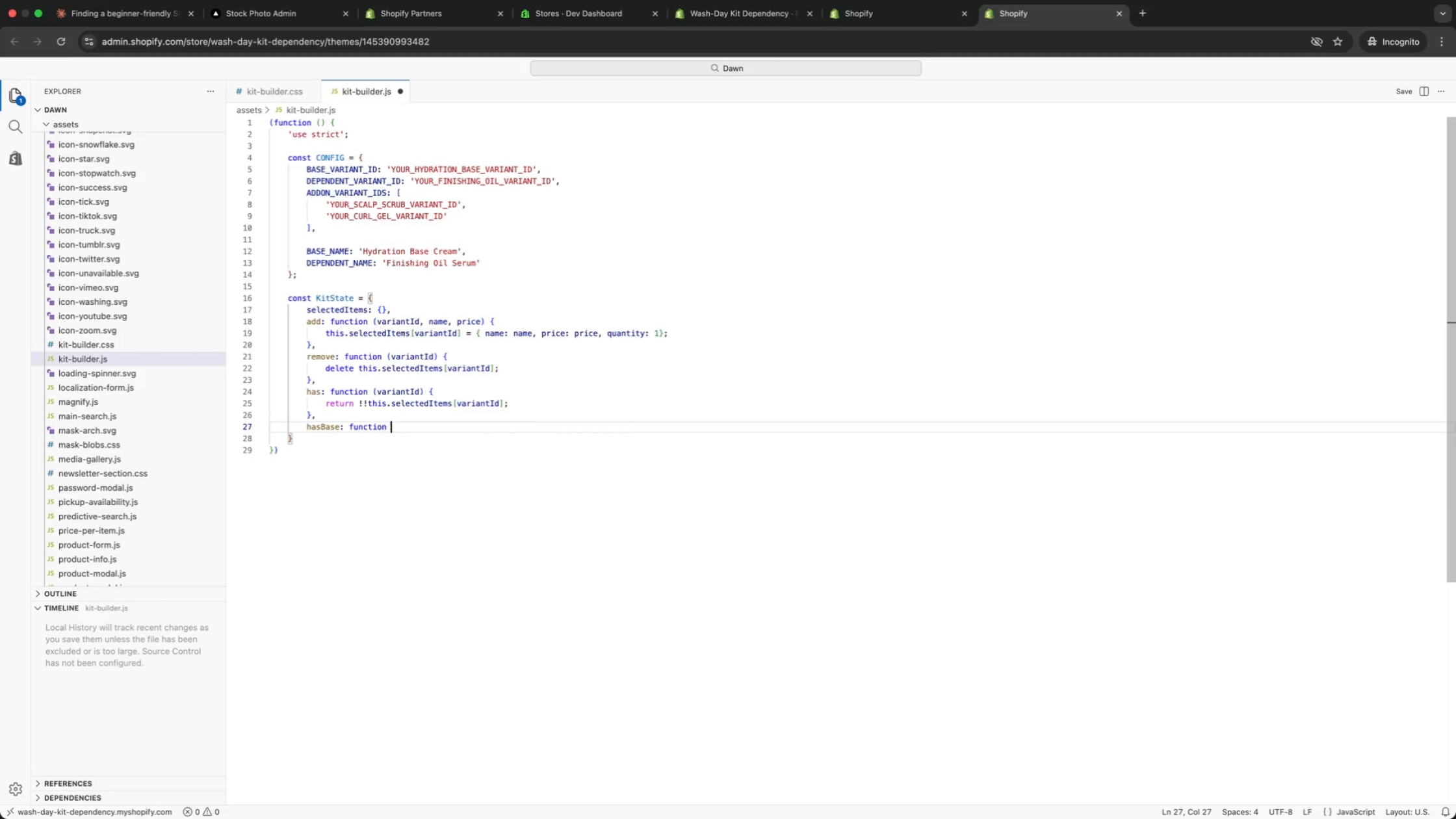 
key(Shift+9)
 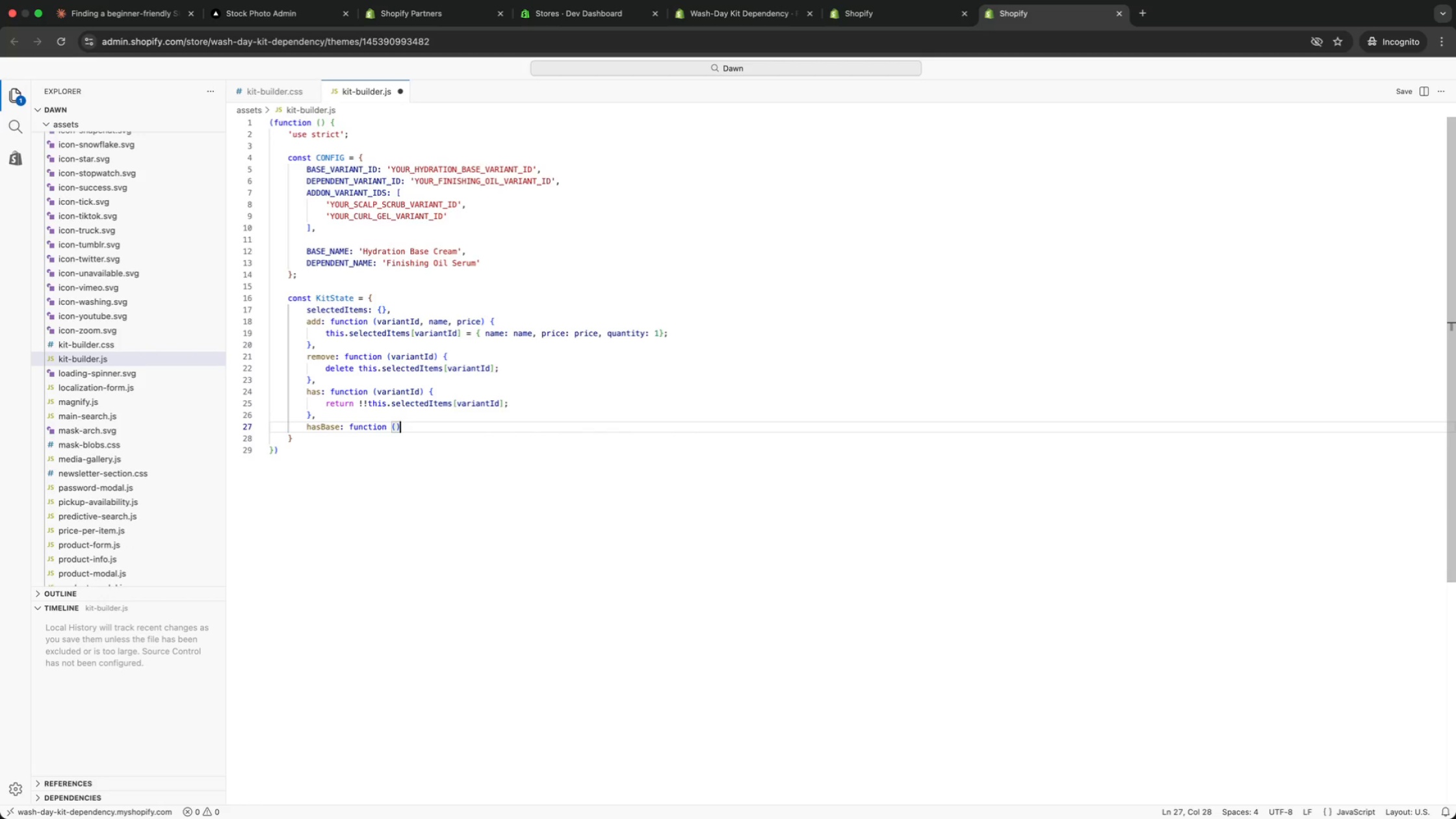 
key(ArrowRight)
 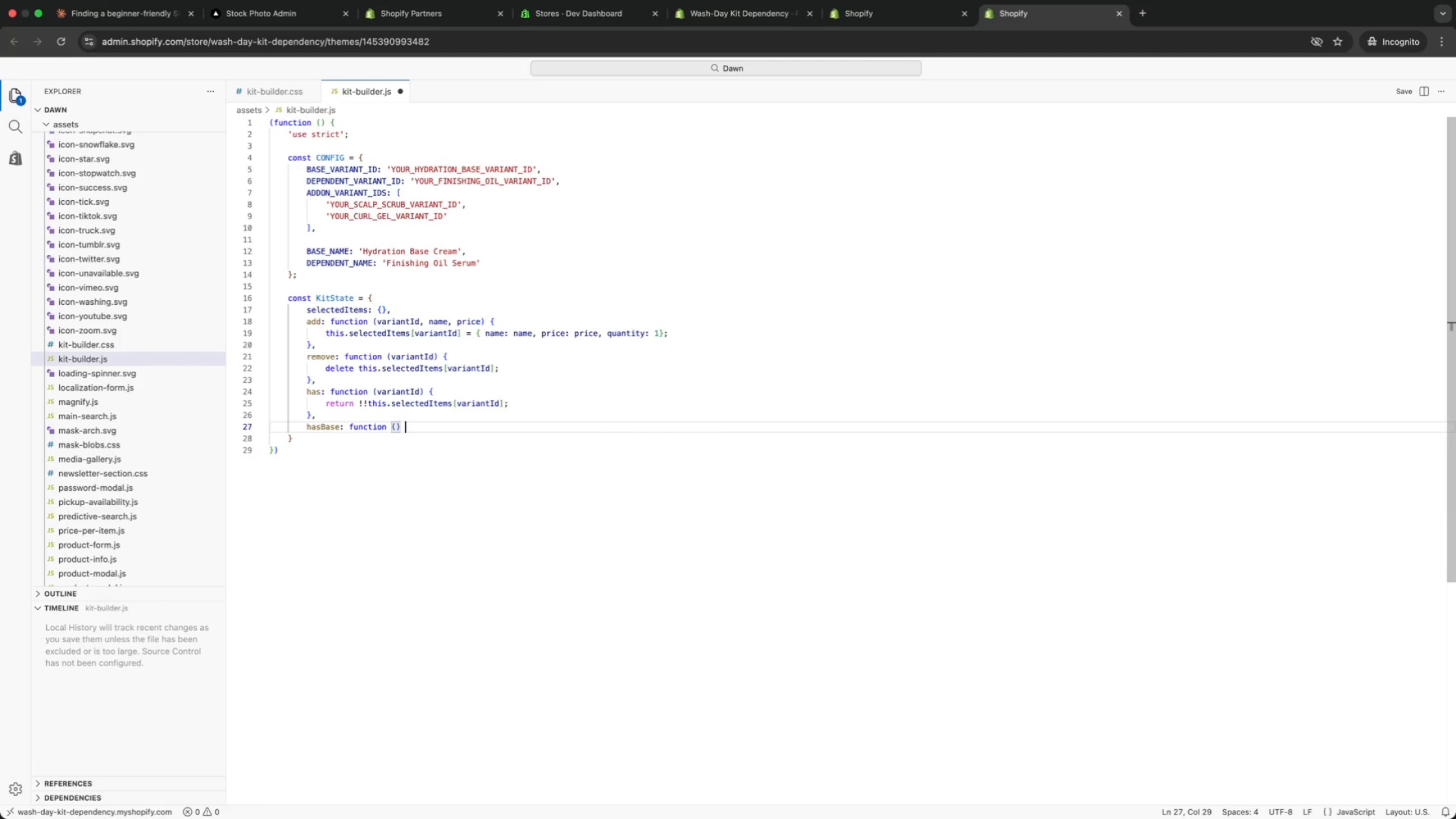 
key(Space)
 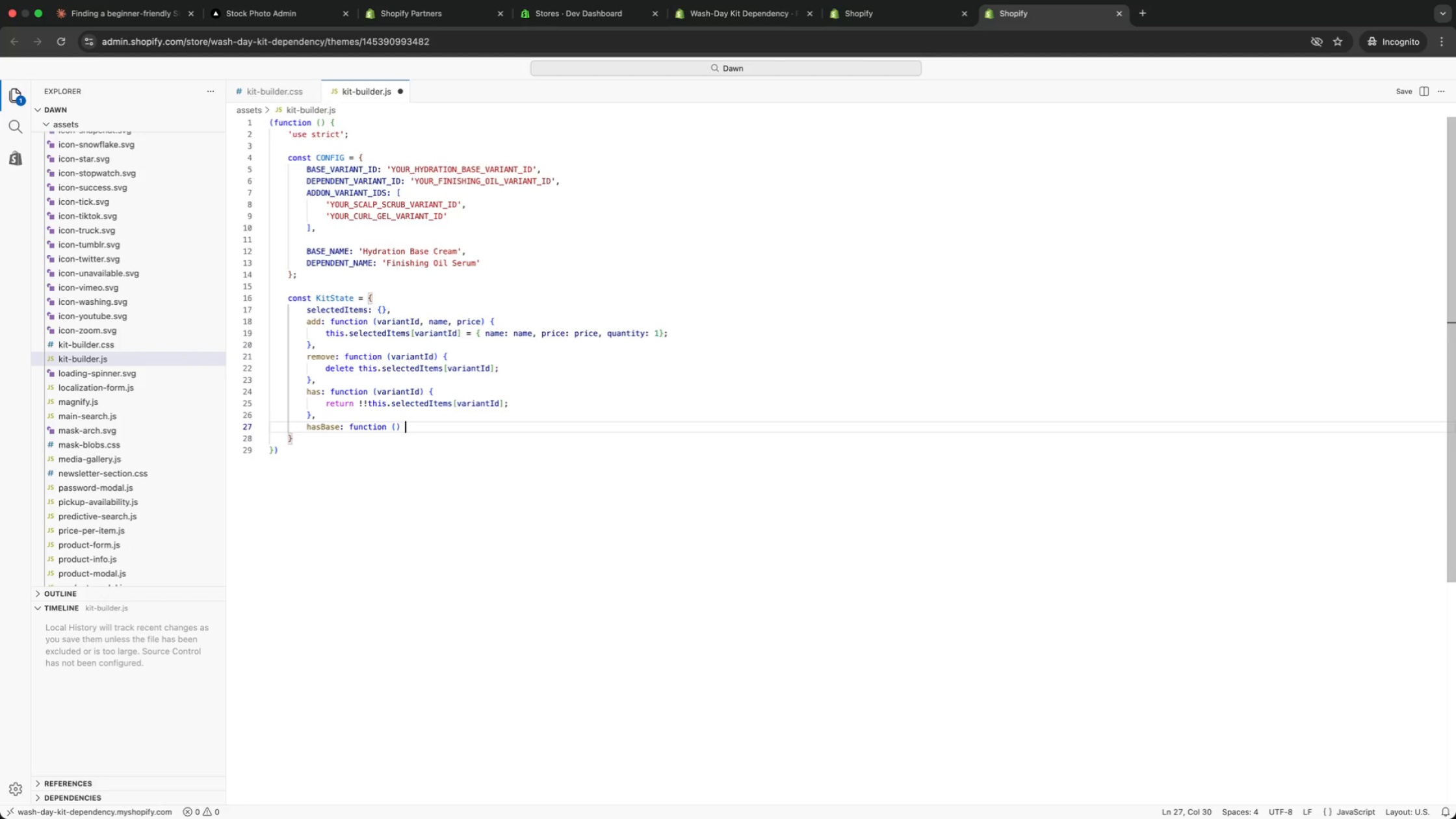 
key(Shift+BracketLeft)
 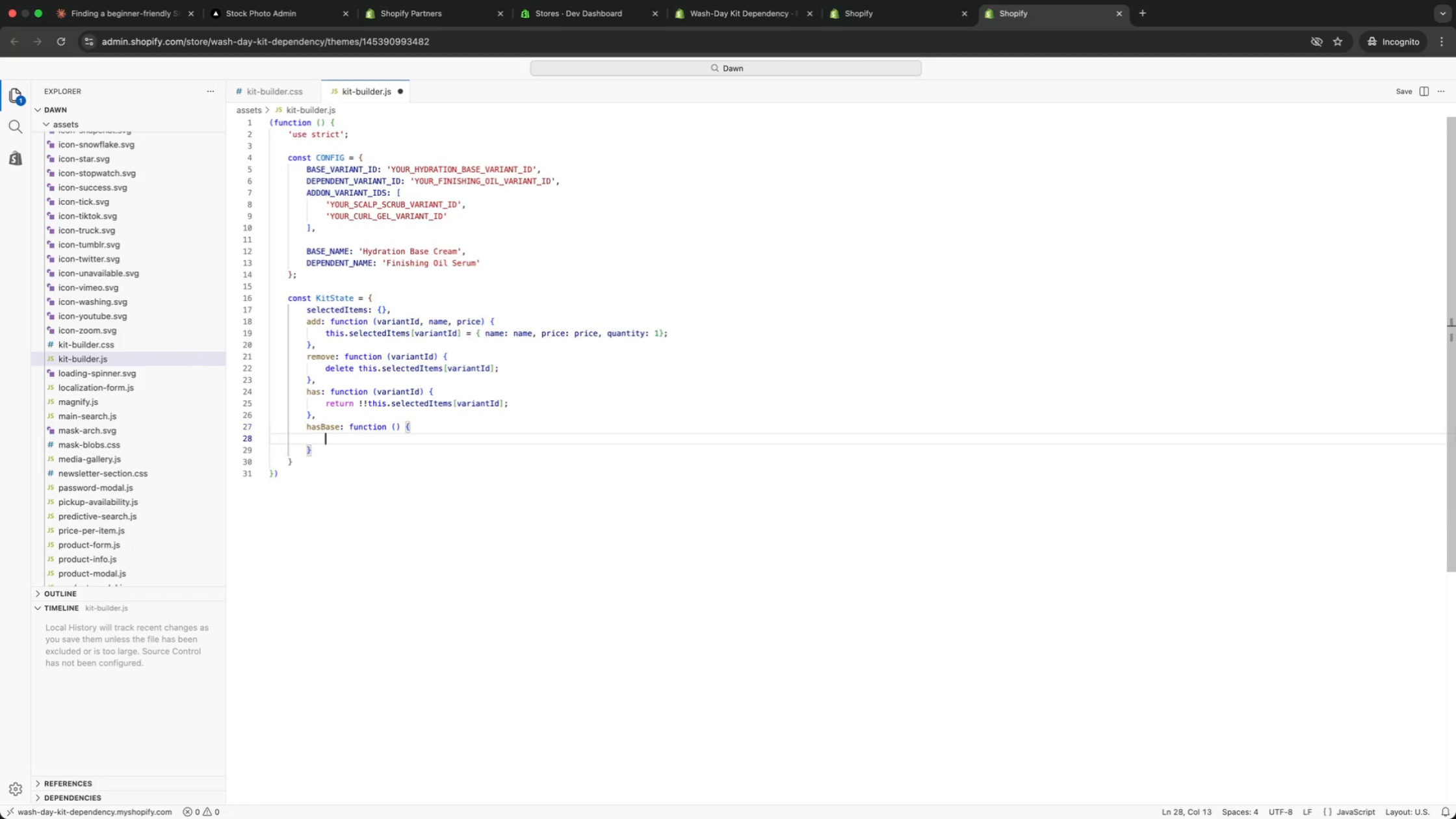 
key(Enter)
 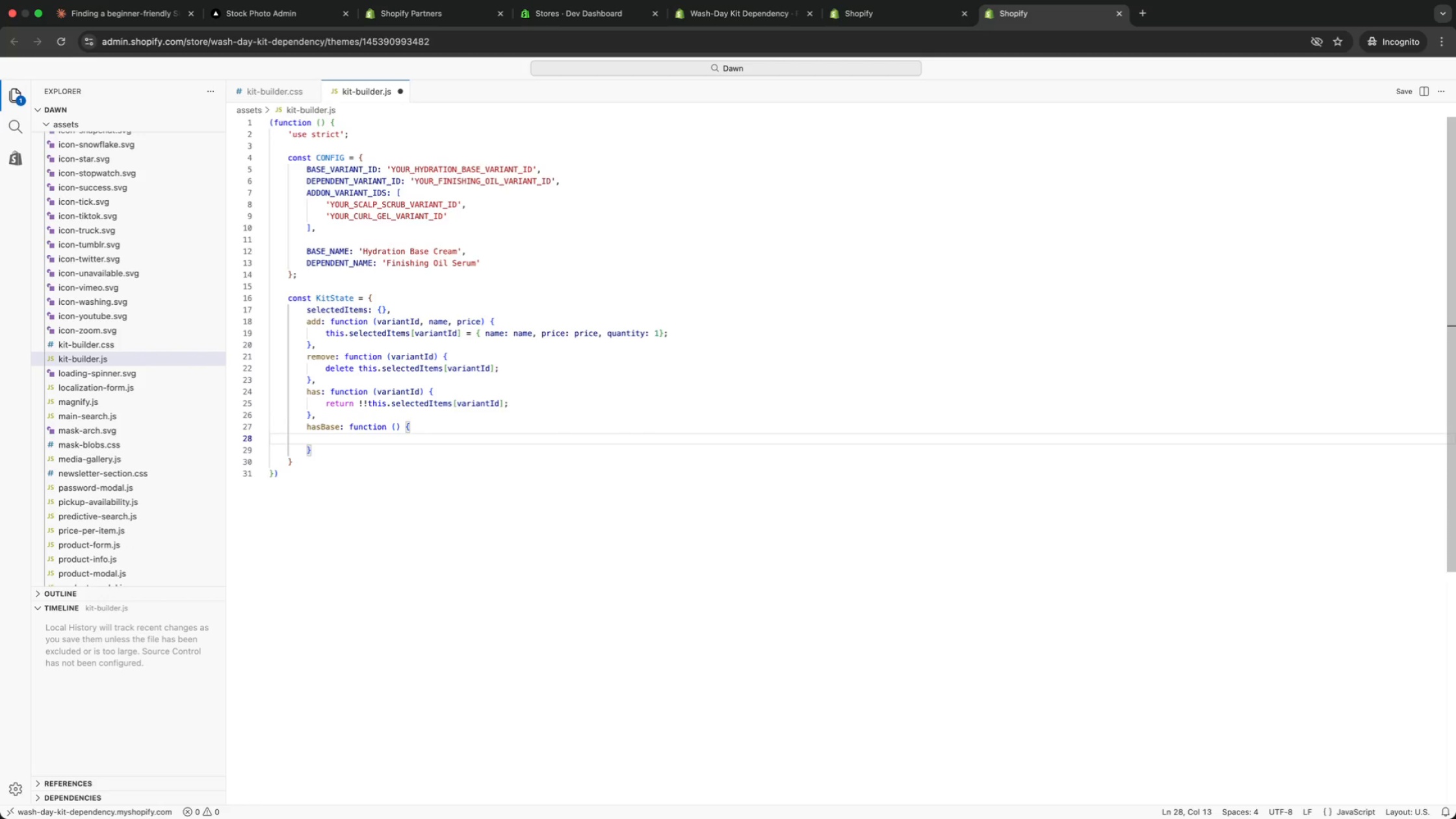 
type(return)
 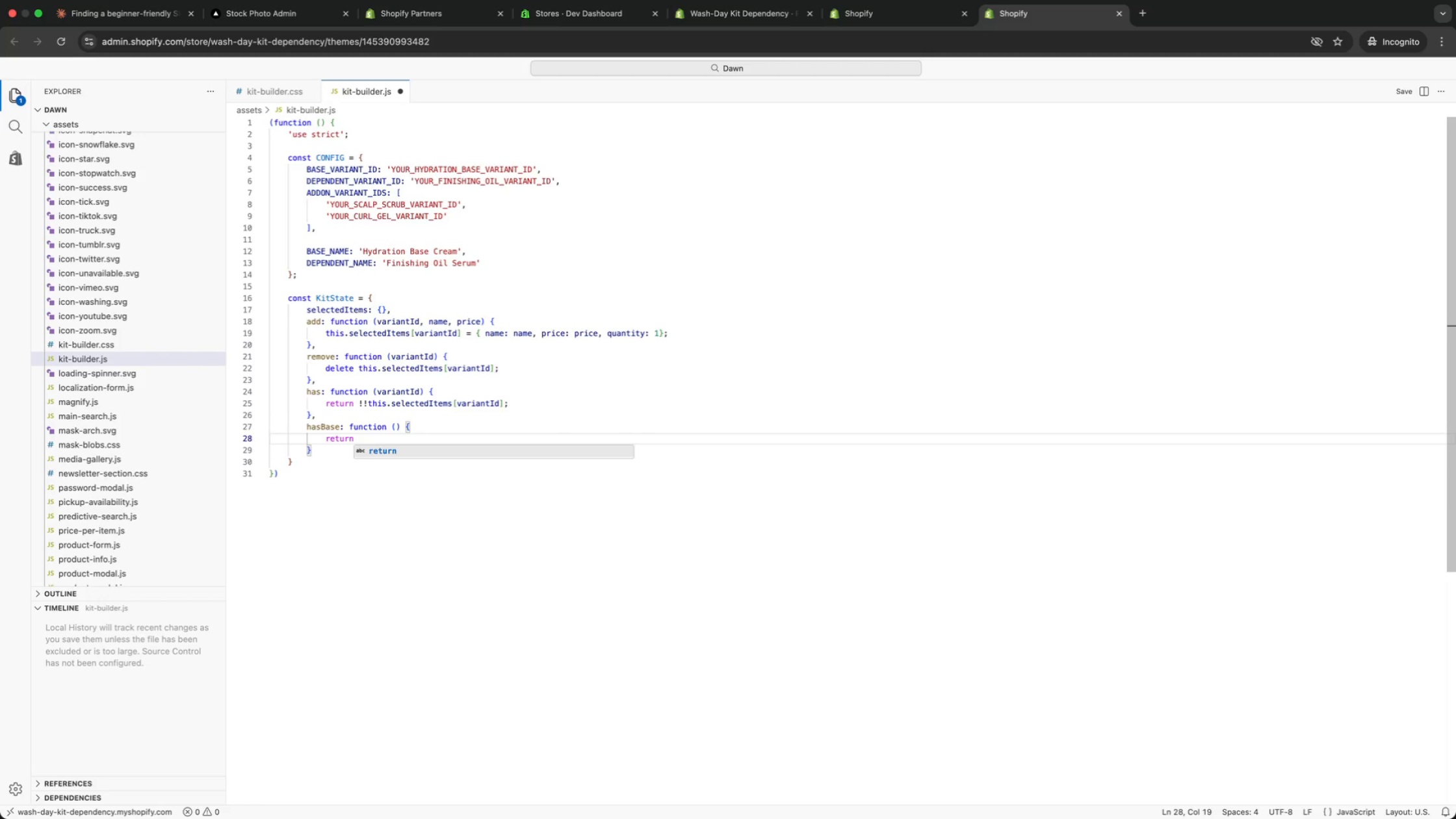 
type( this.)
 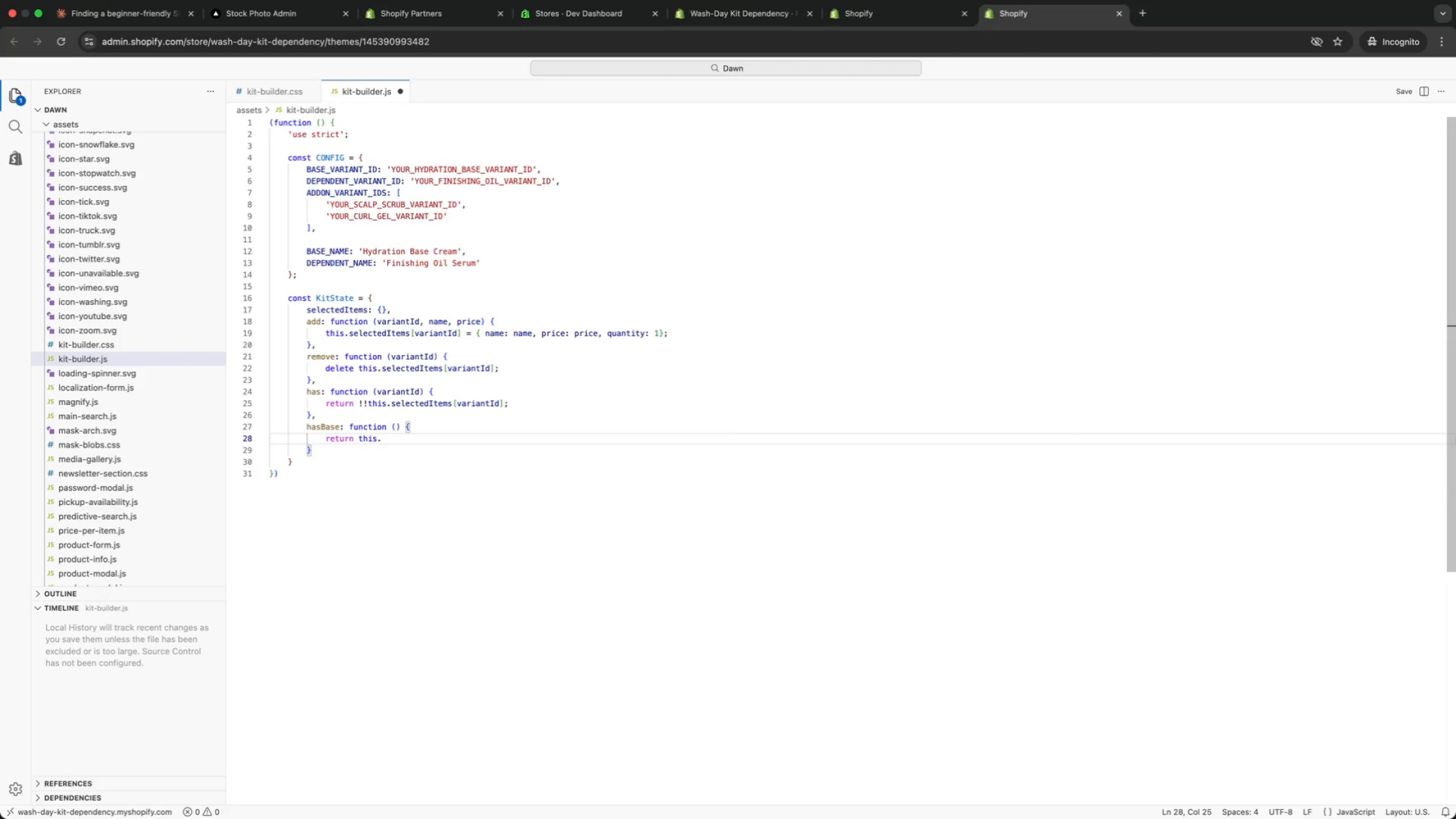 
type(has(CONFIG.BASE_VARIANT)
 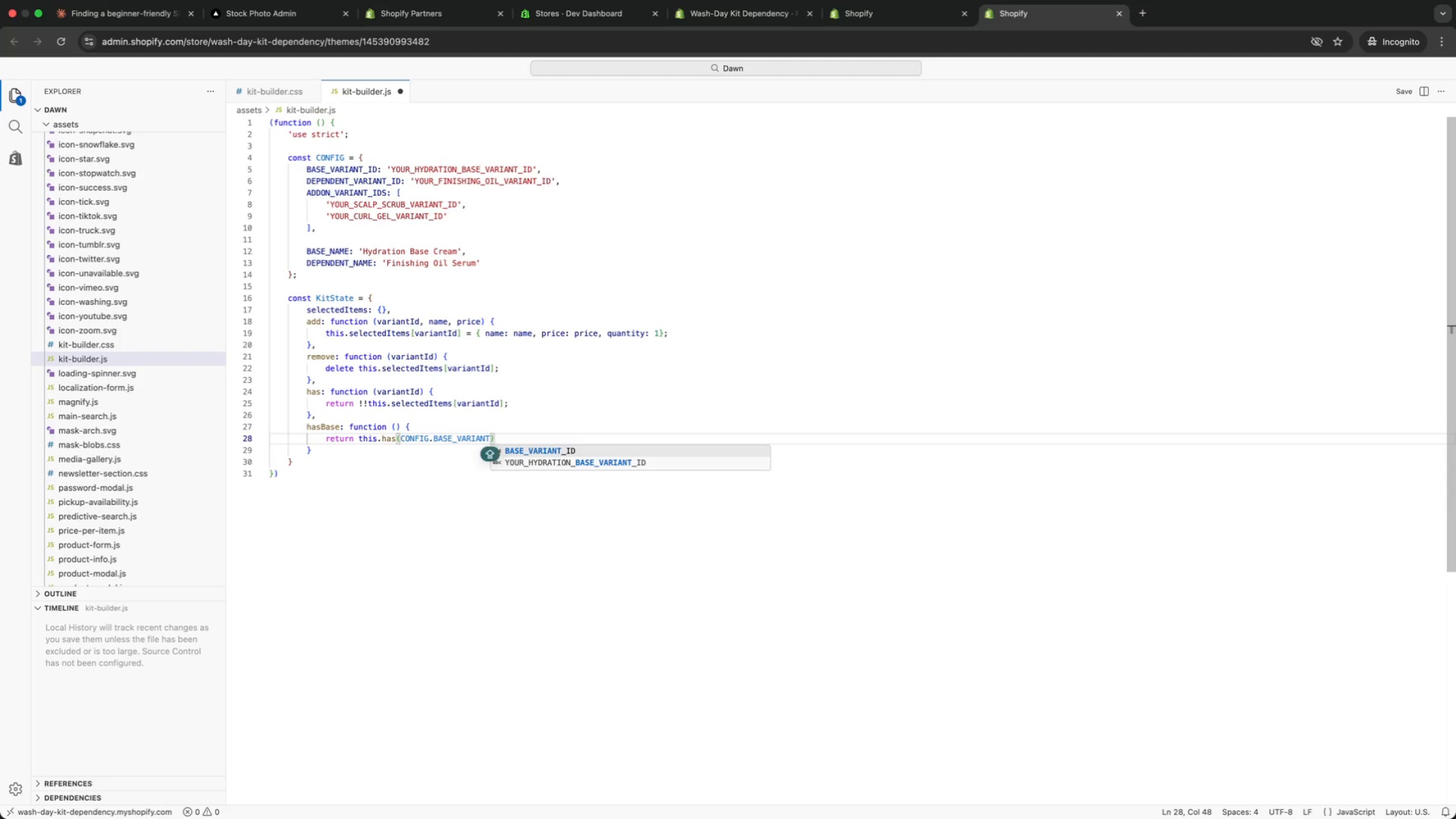 
key(Enter)
 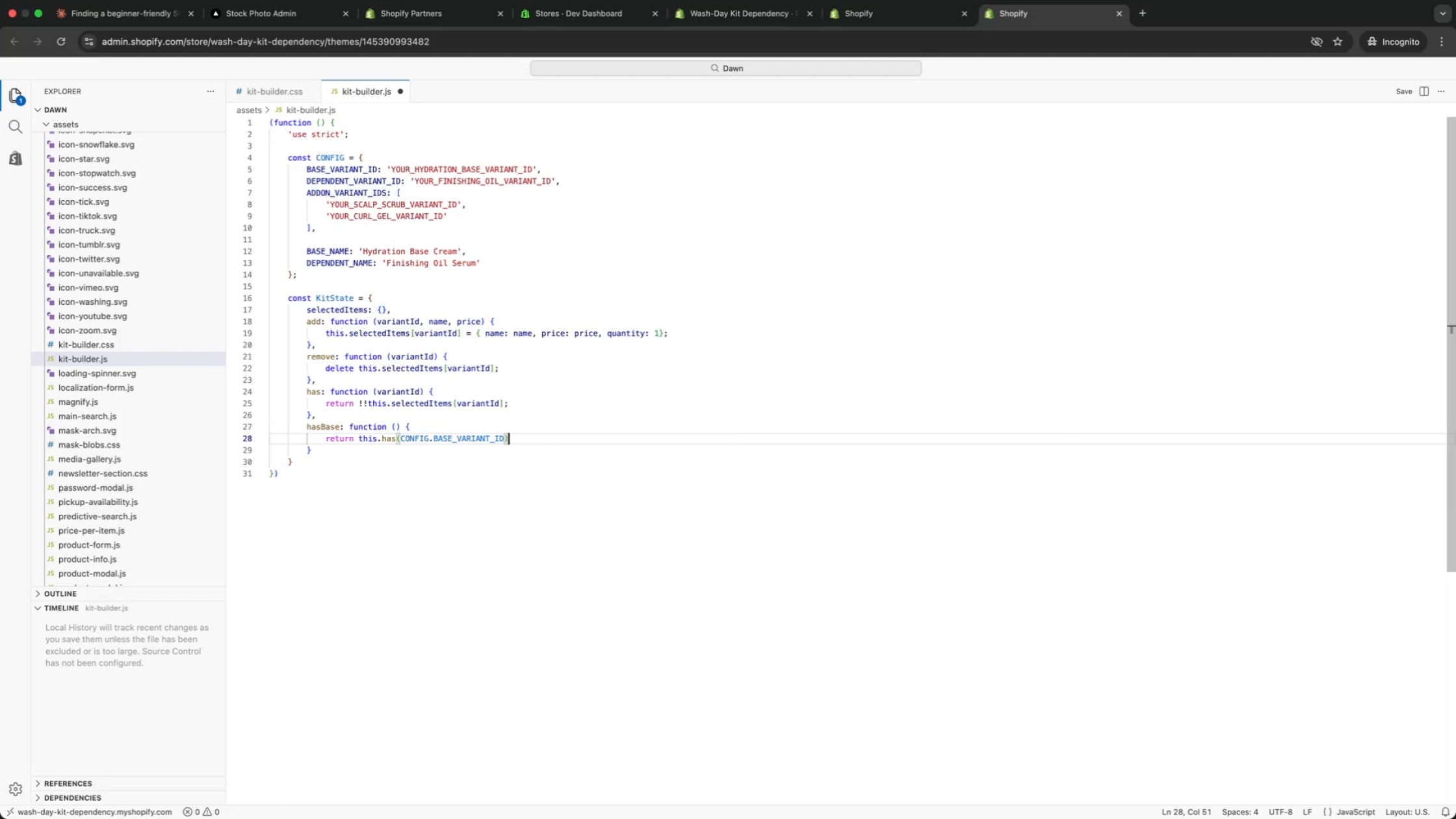 
key(ArrowRight)
 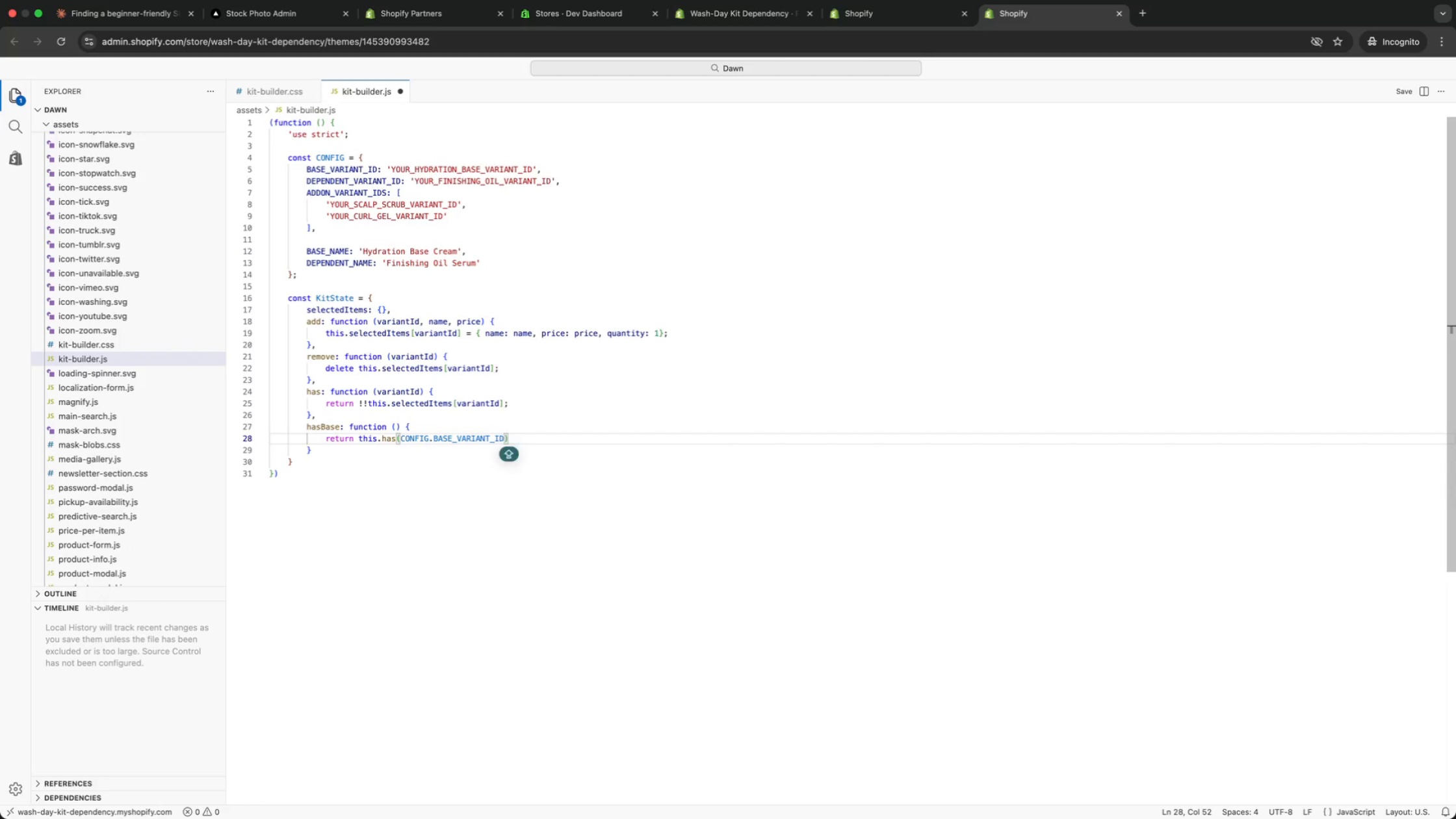 
key(Semicolon)
 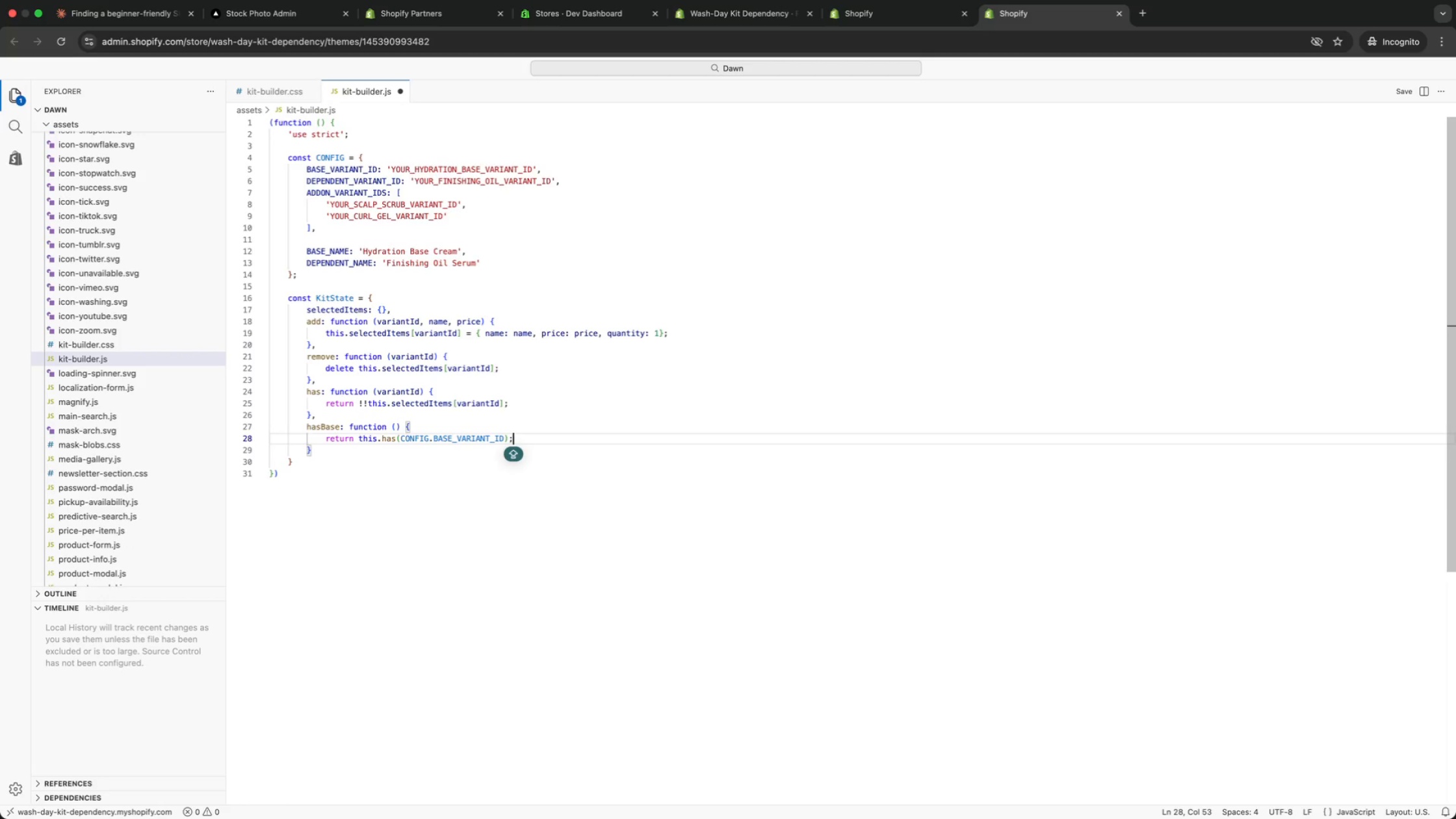 
key(ArrowDown)
 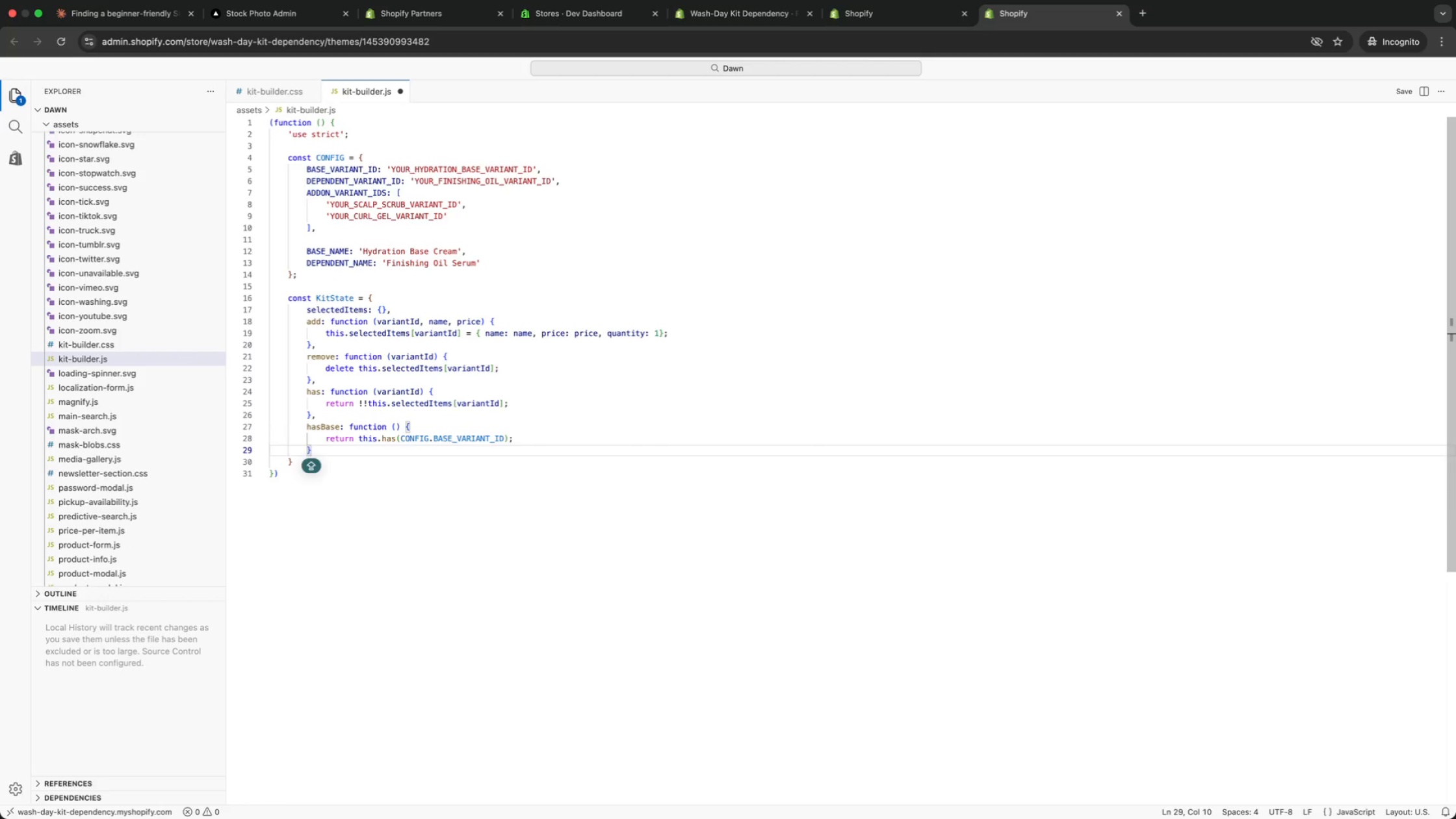 
key(Comma)
 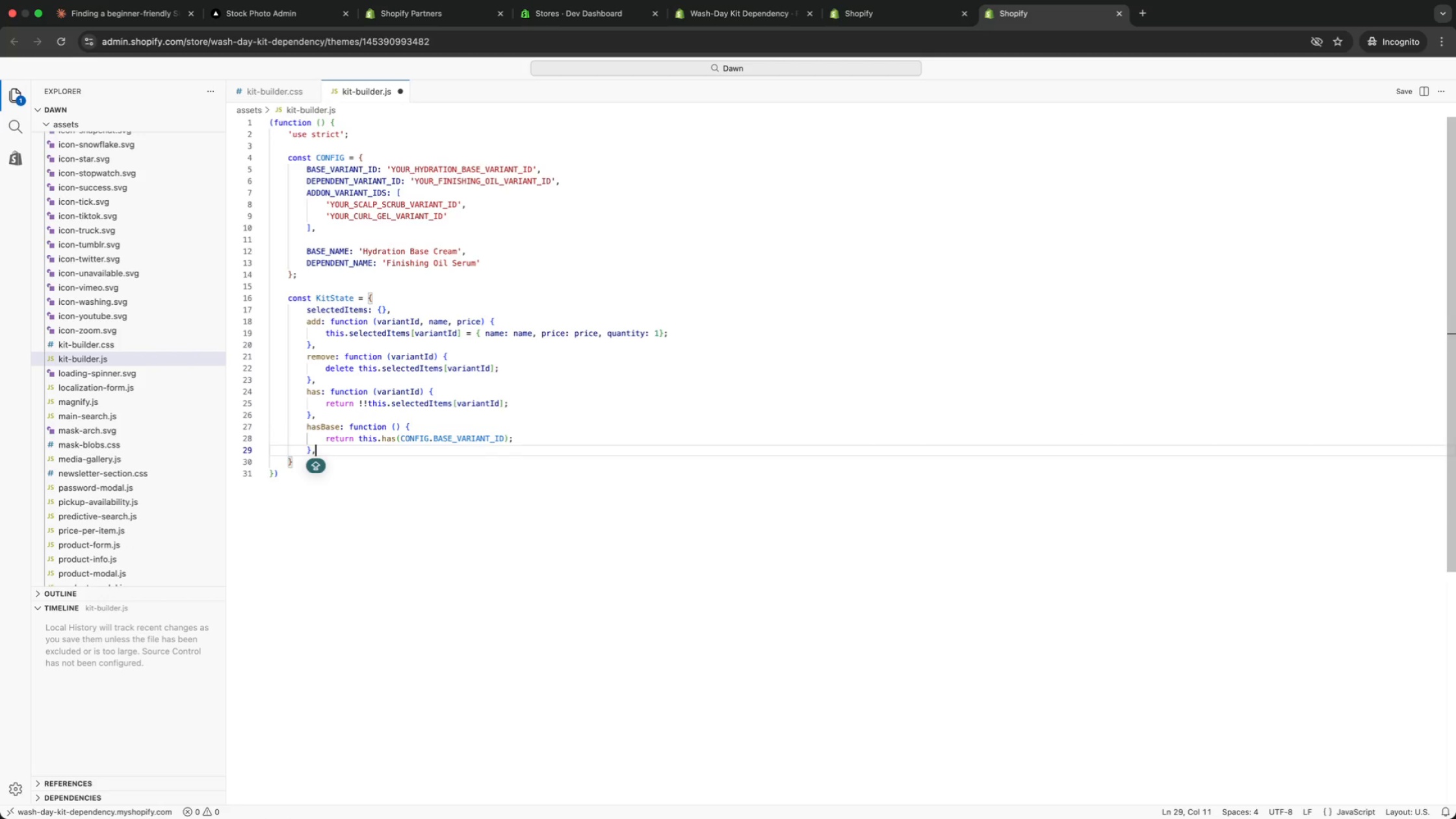 
key(Enter)
 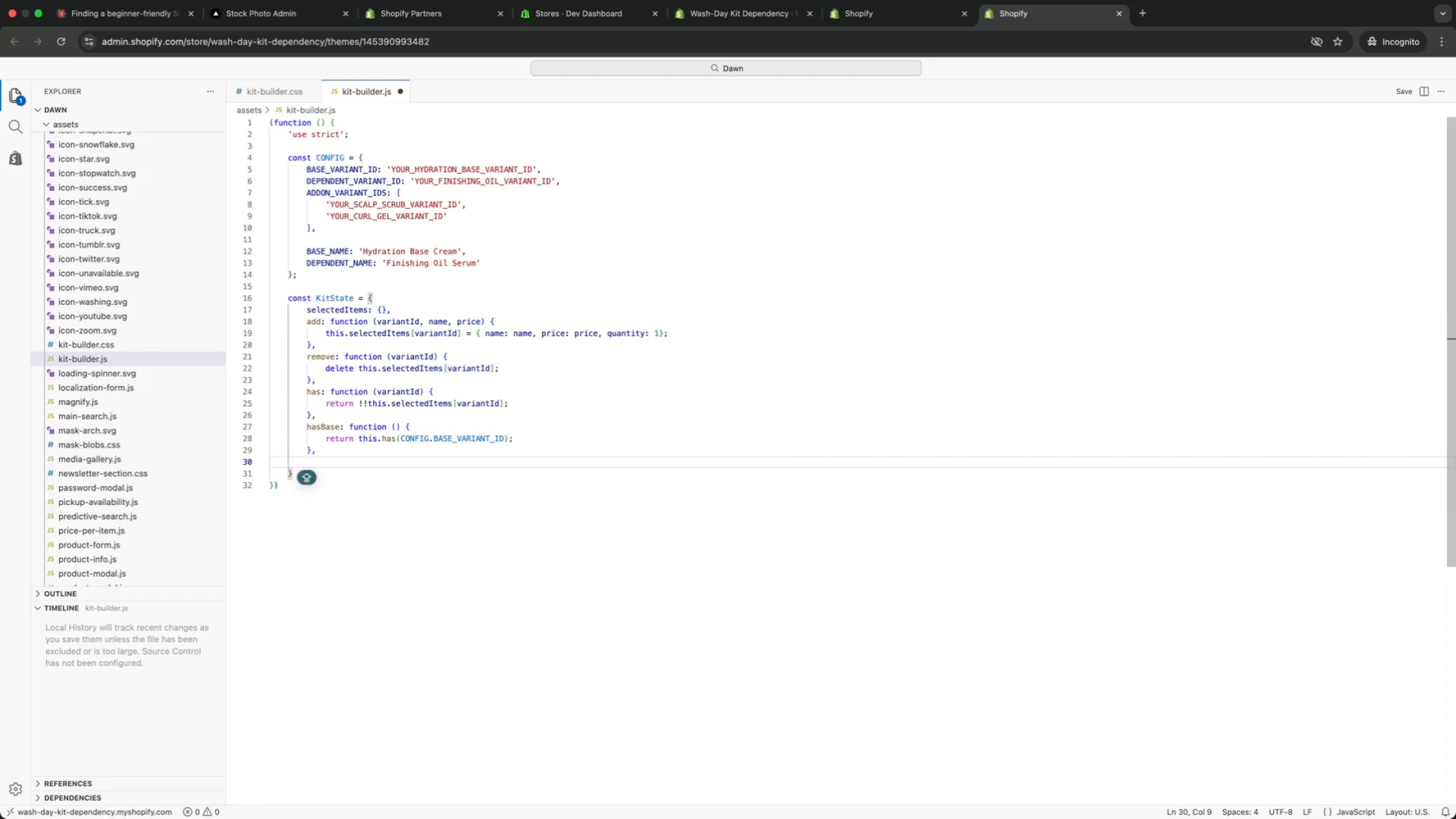 
type(hasDependent: fun)
 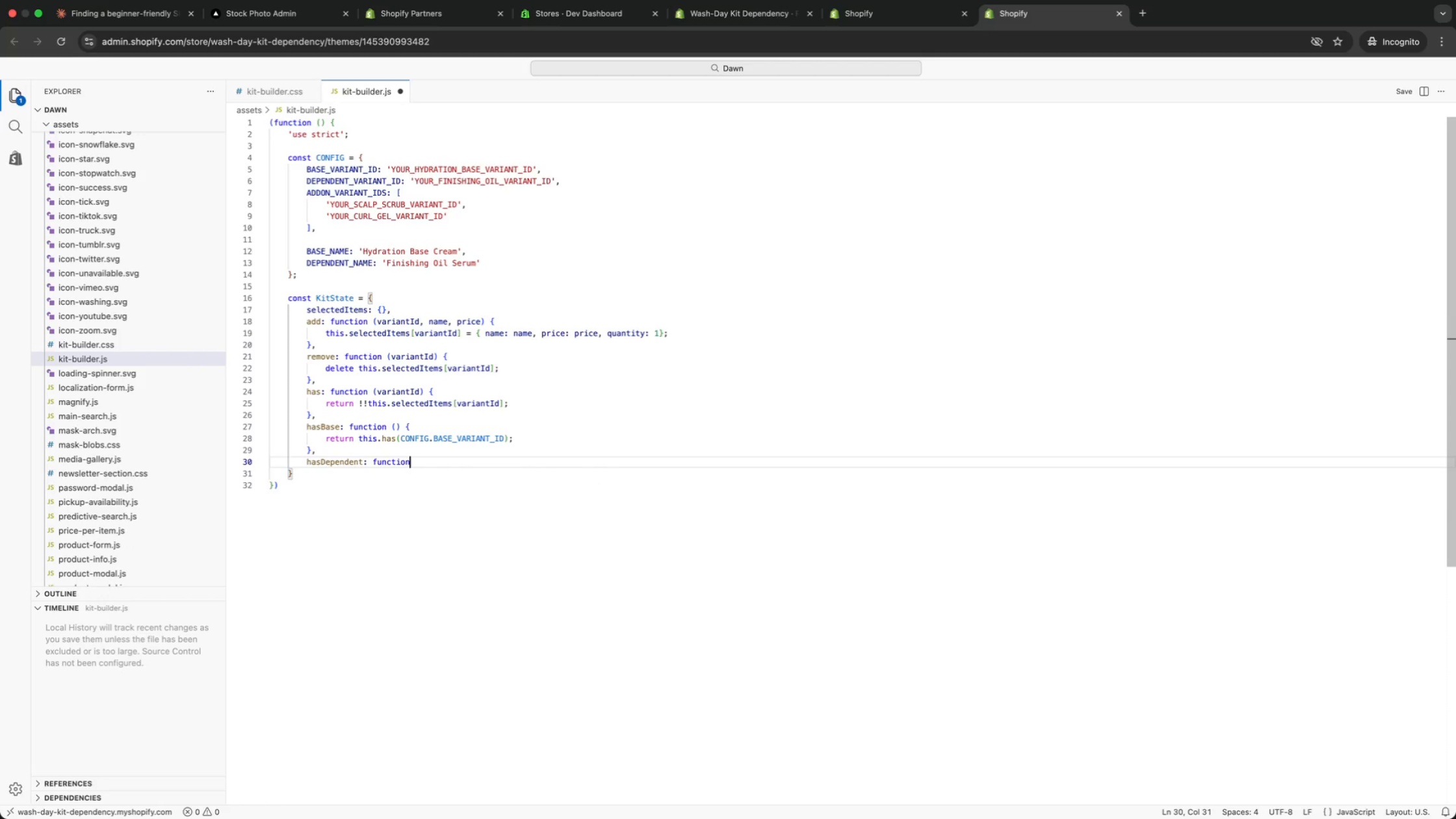 
 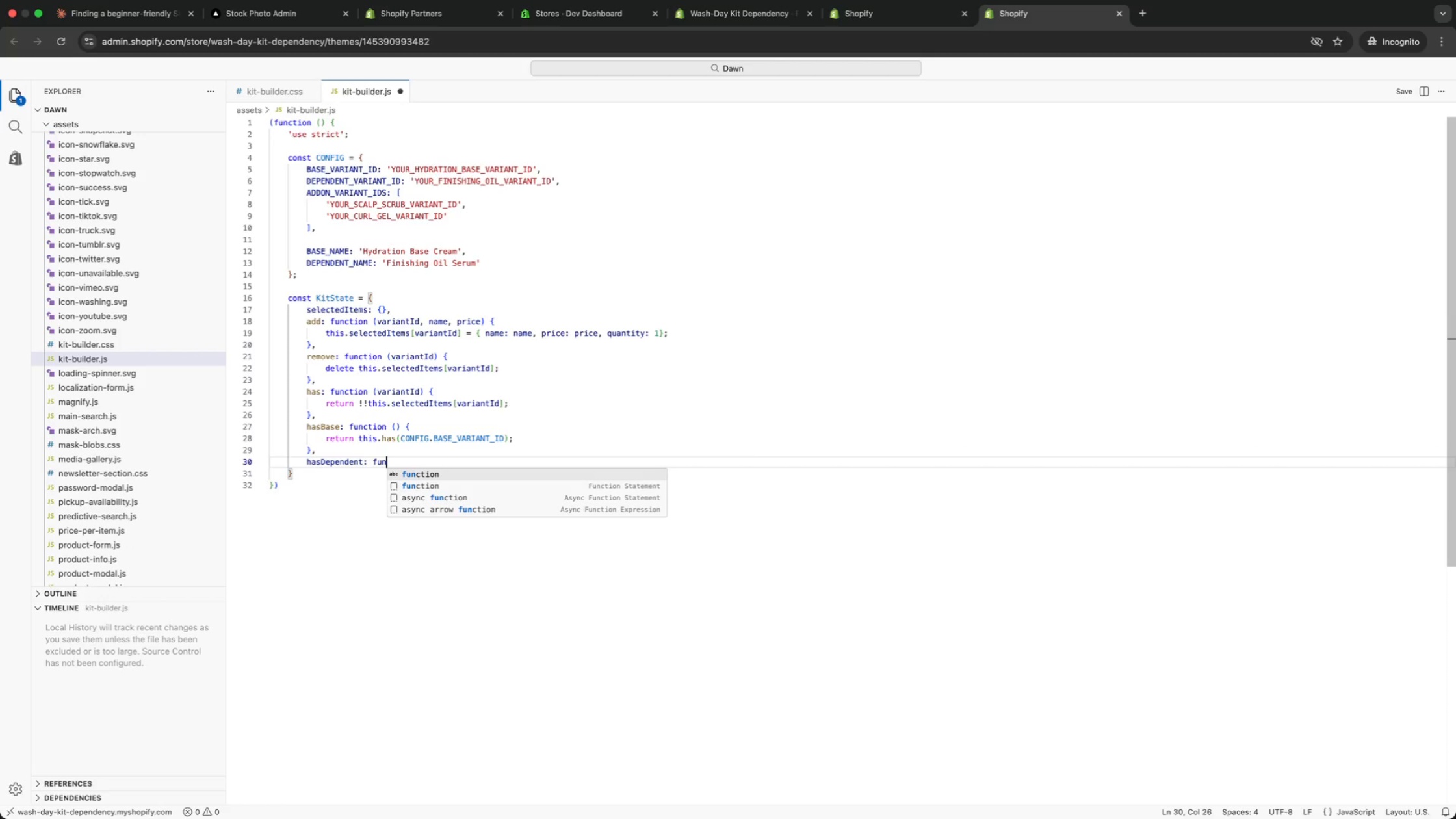 
key(Enter)
 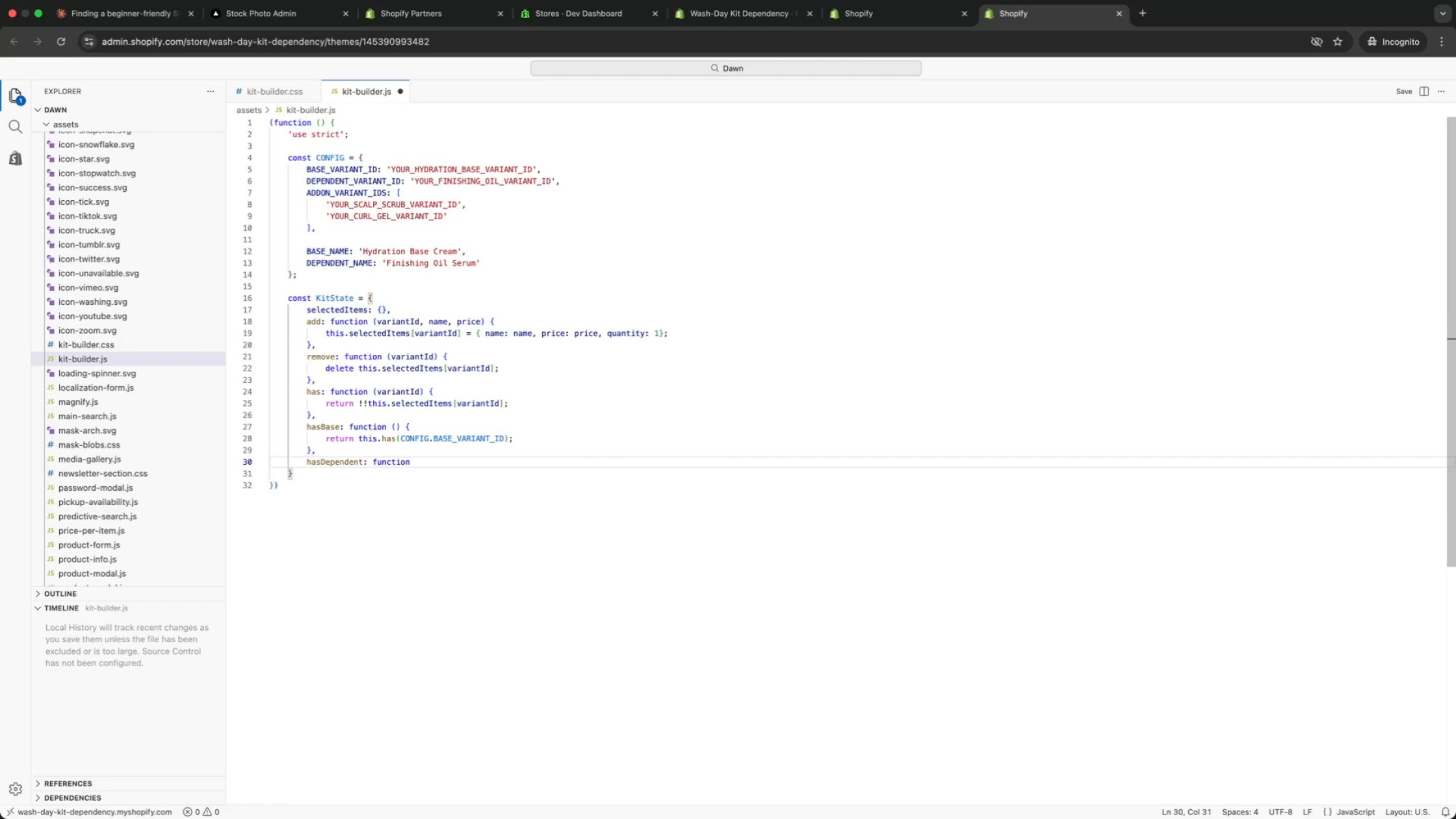 
key(Space)
 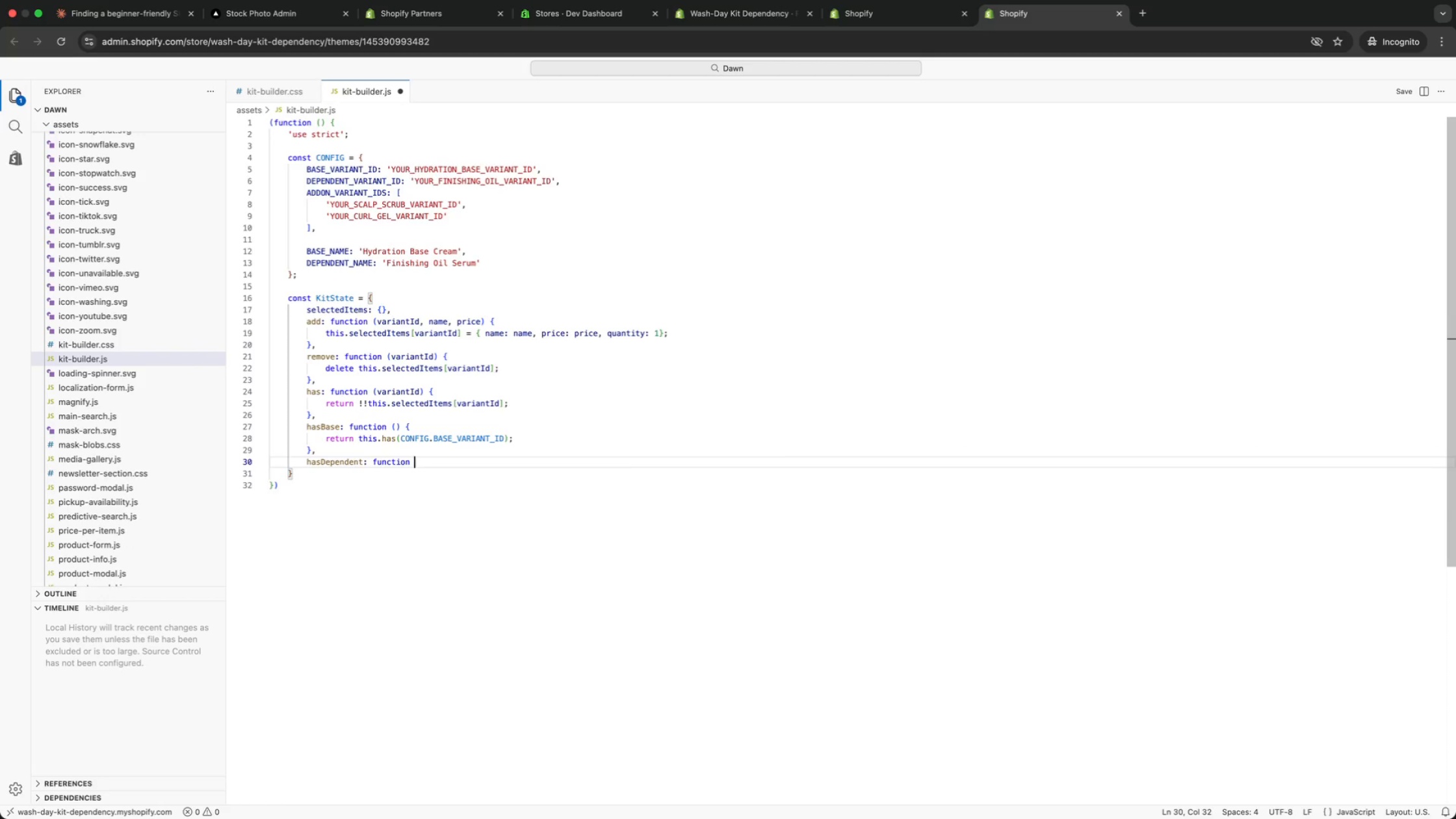 
key(Shift+9)
 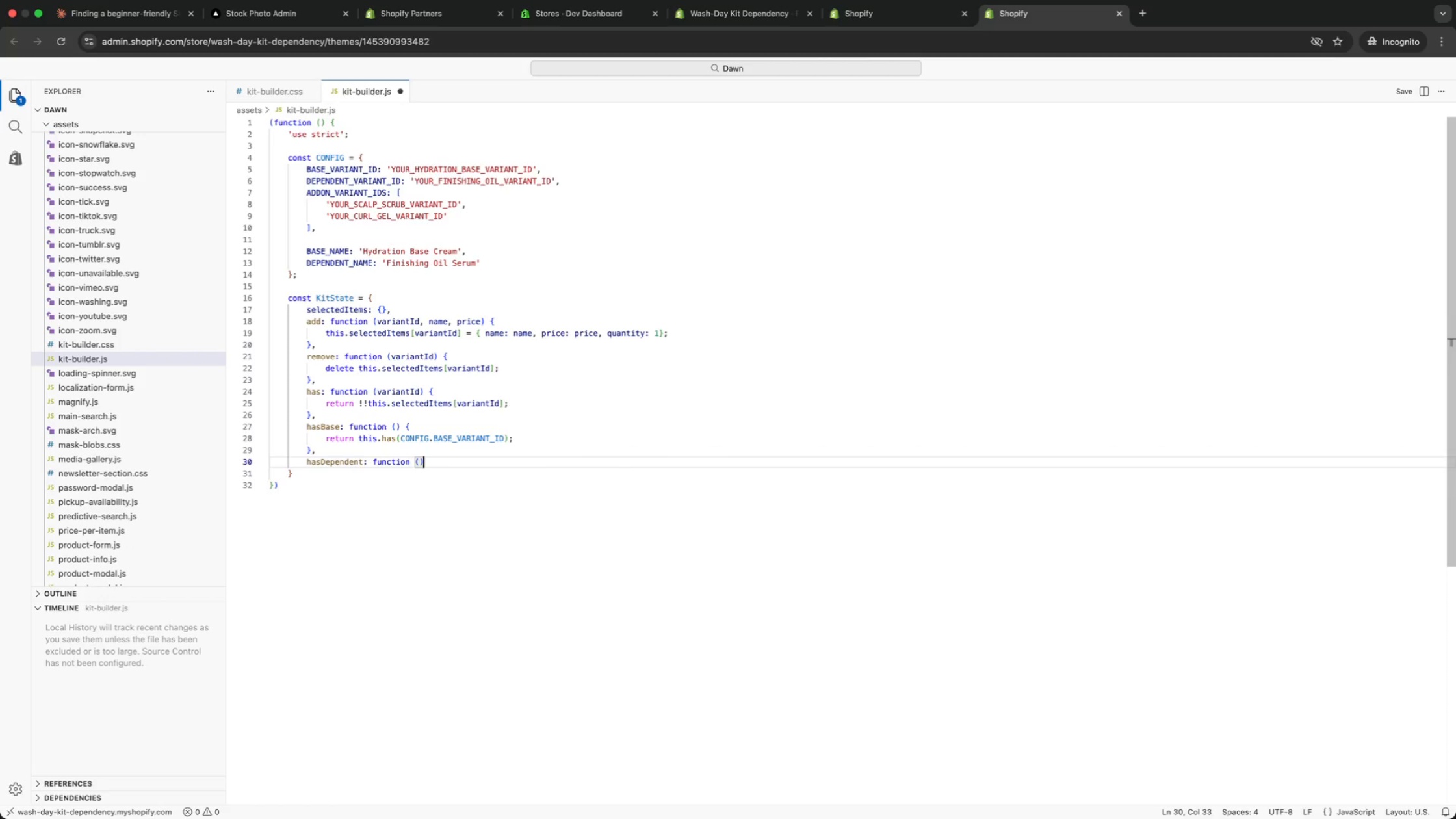 
key(ArrowRight)
 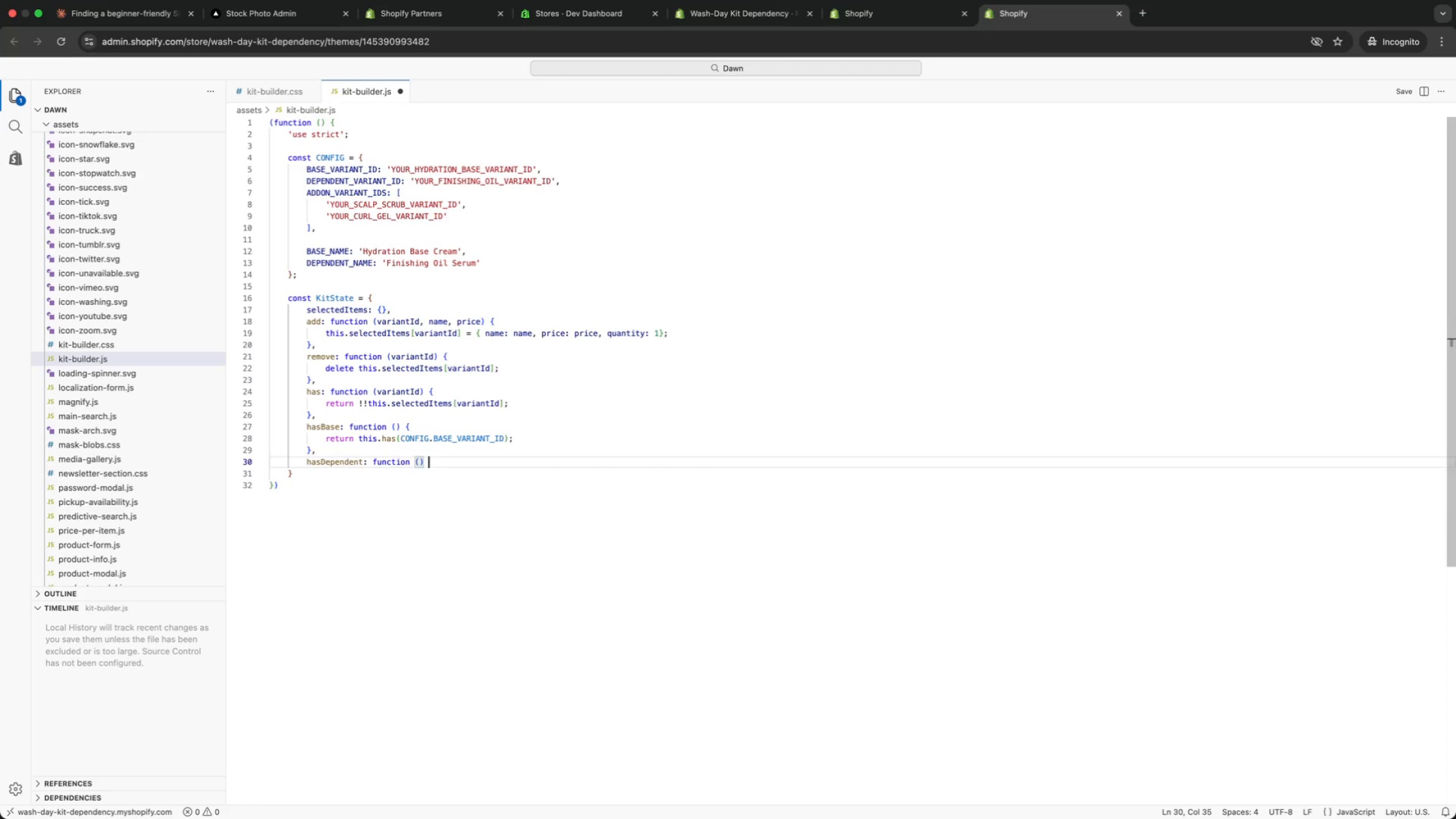 
key(Space)
 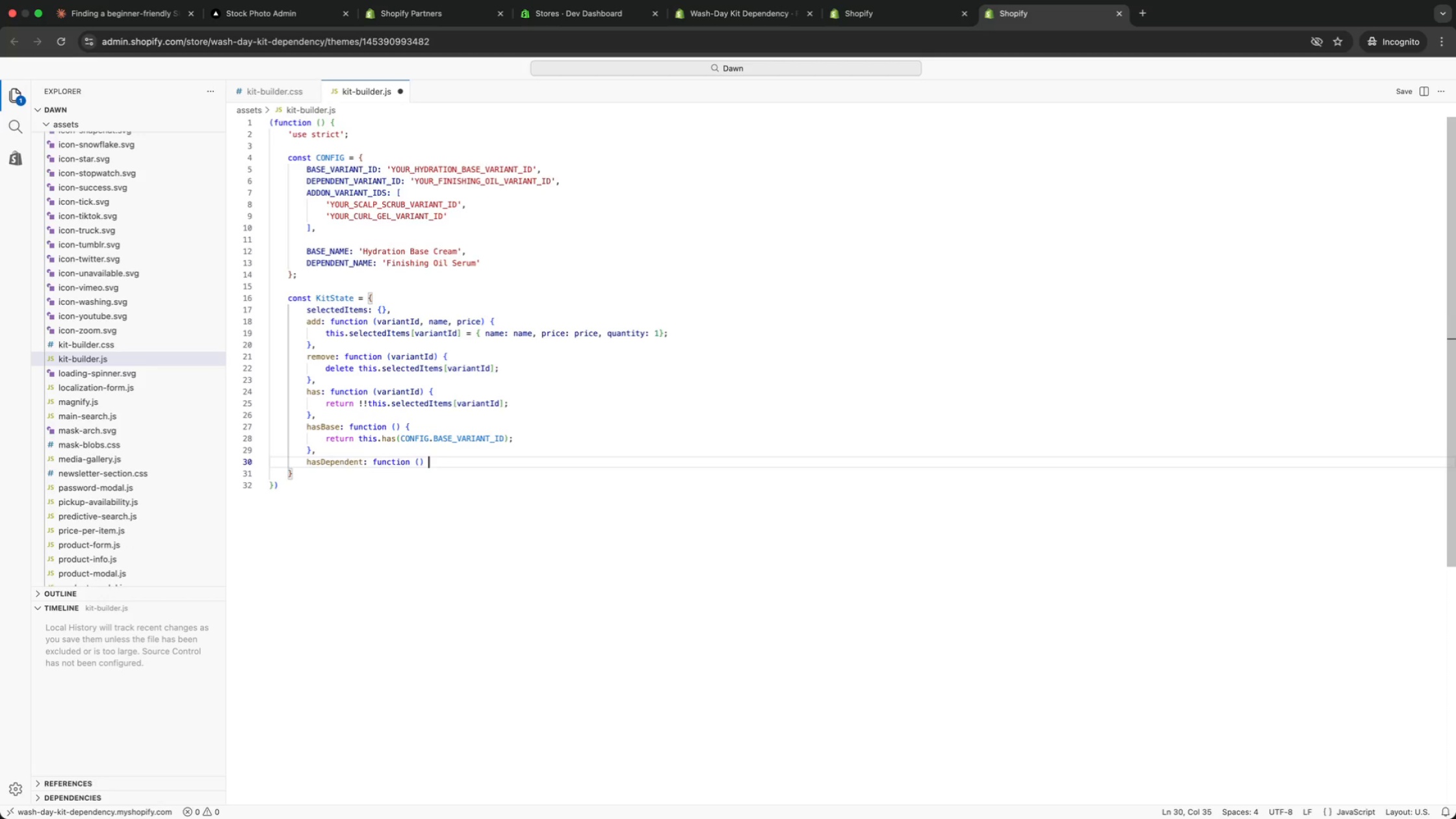 
key(Shift+BracketLeft)
 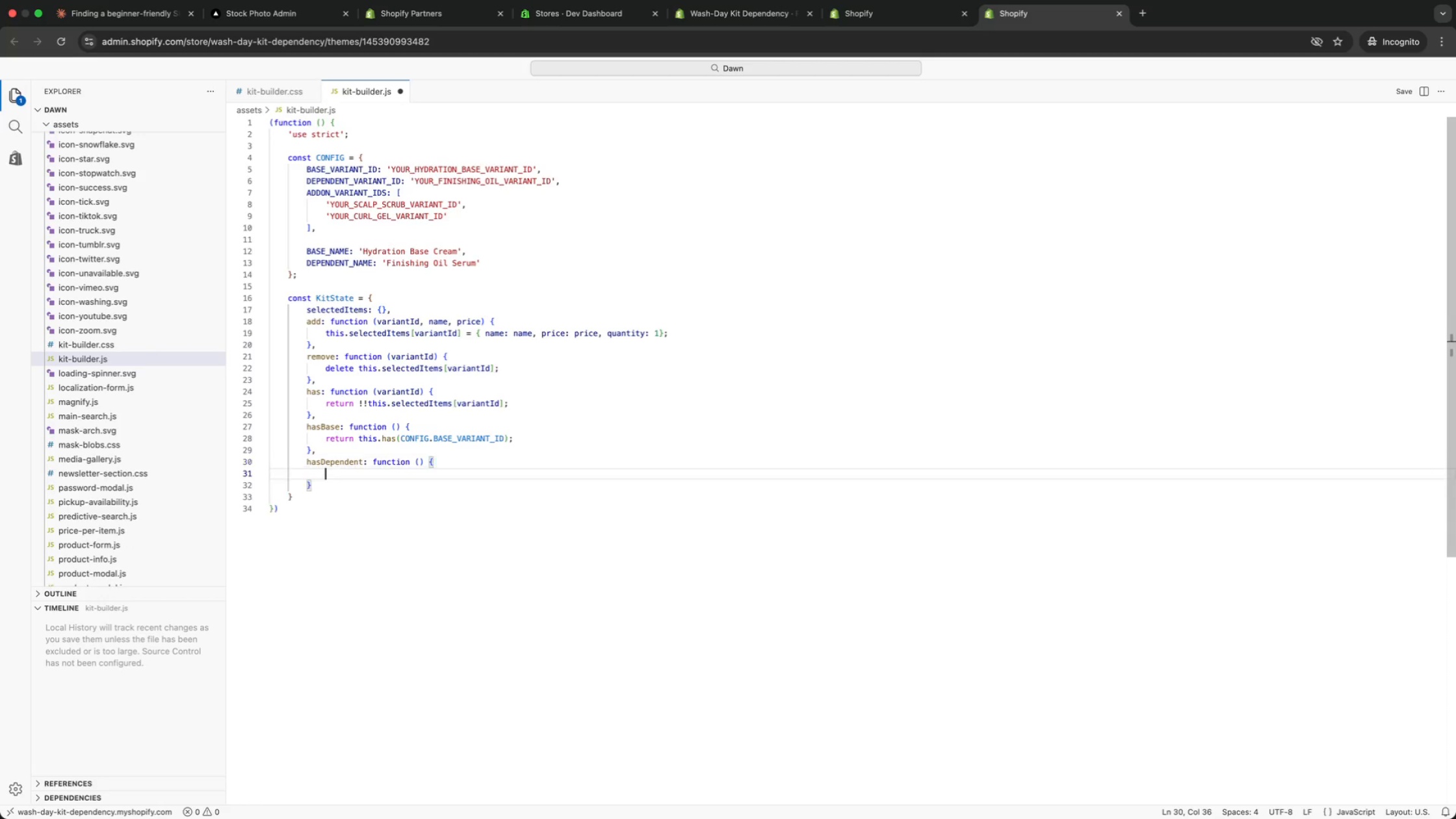 
key(Enter)
 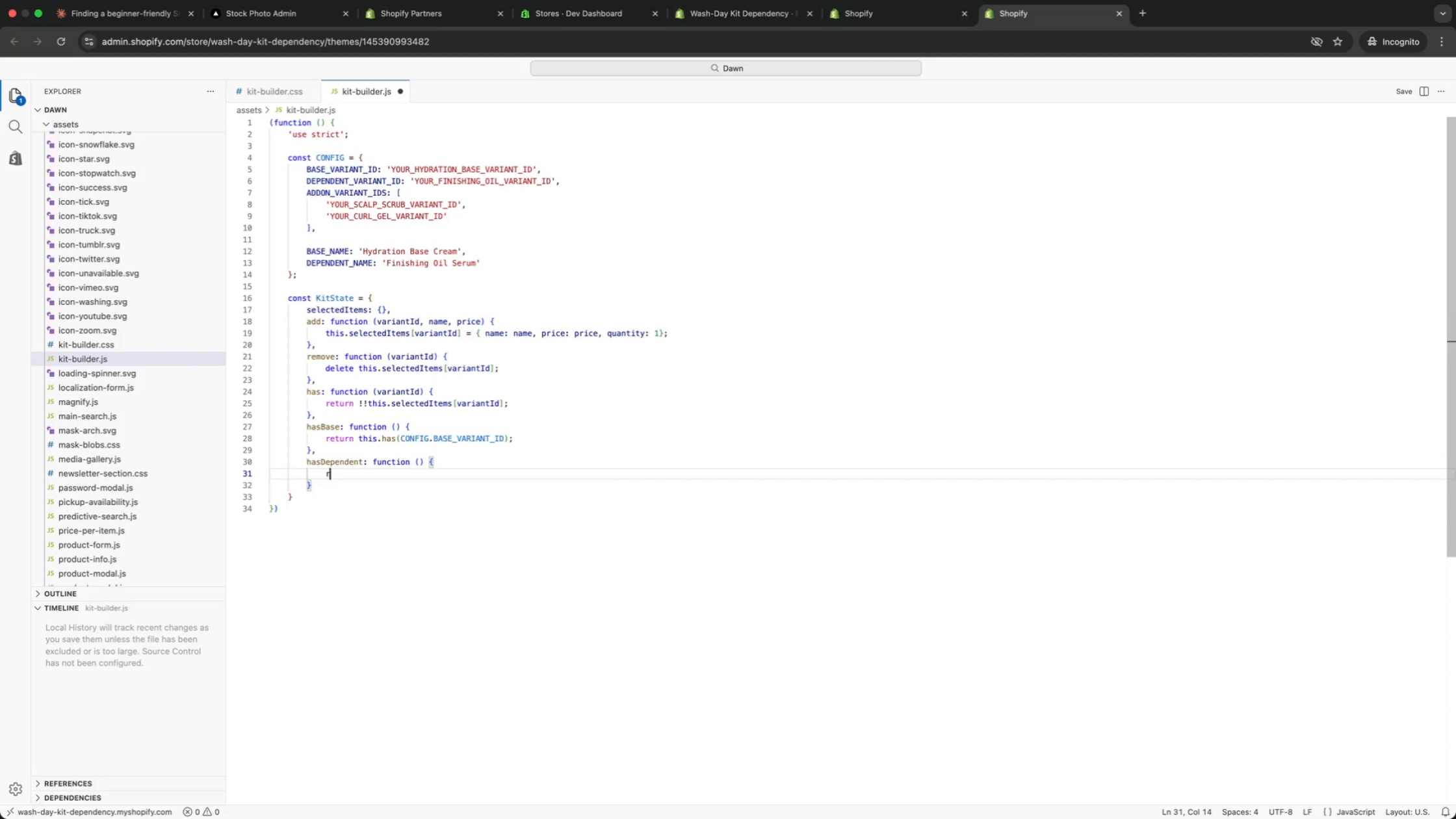 
type(return this.has )
key(Backspace)
type((con)
 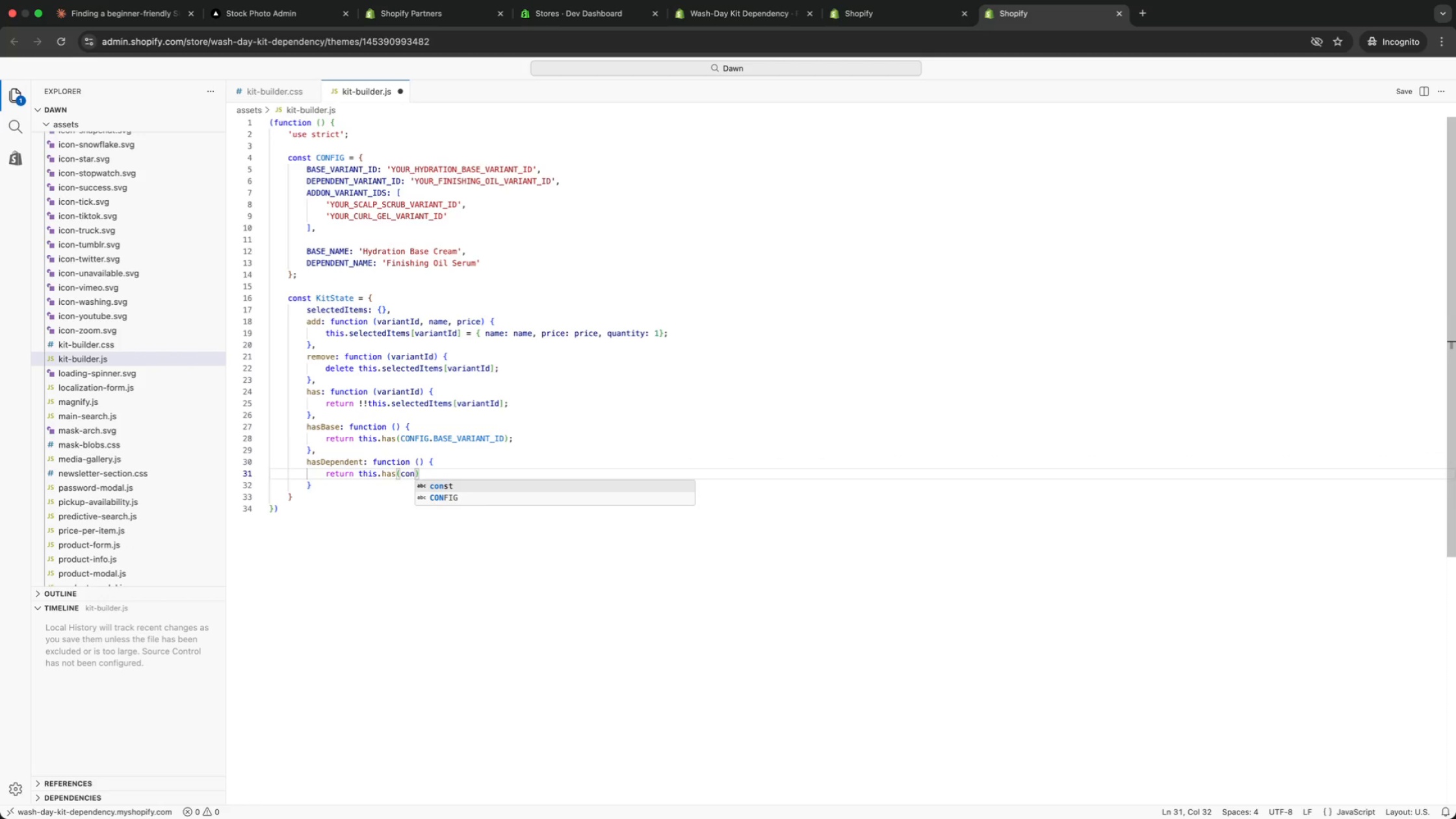 
key(ArrowDown)
 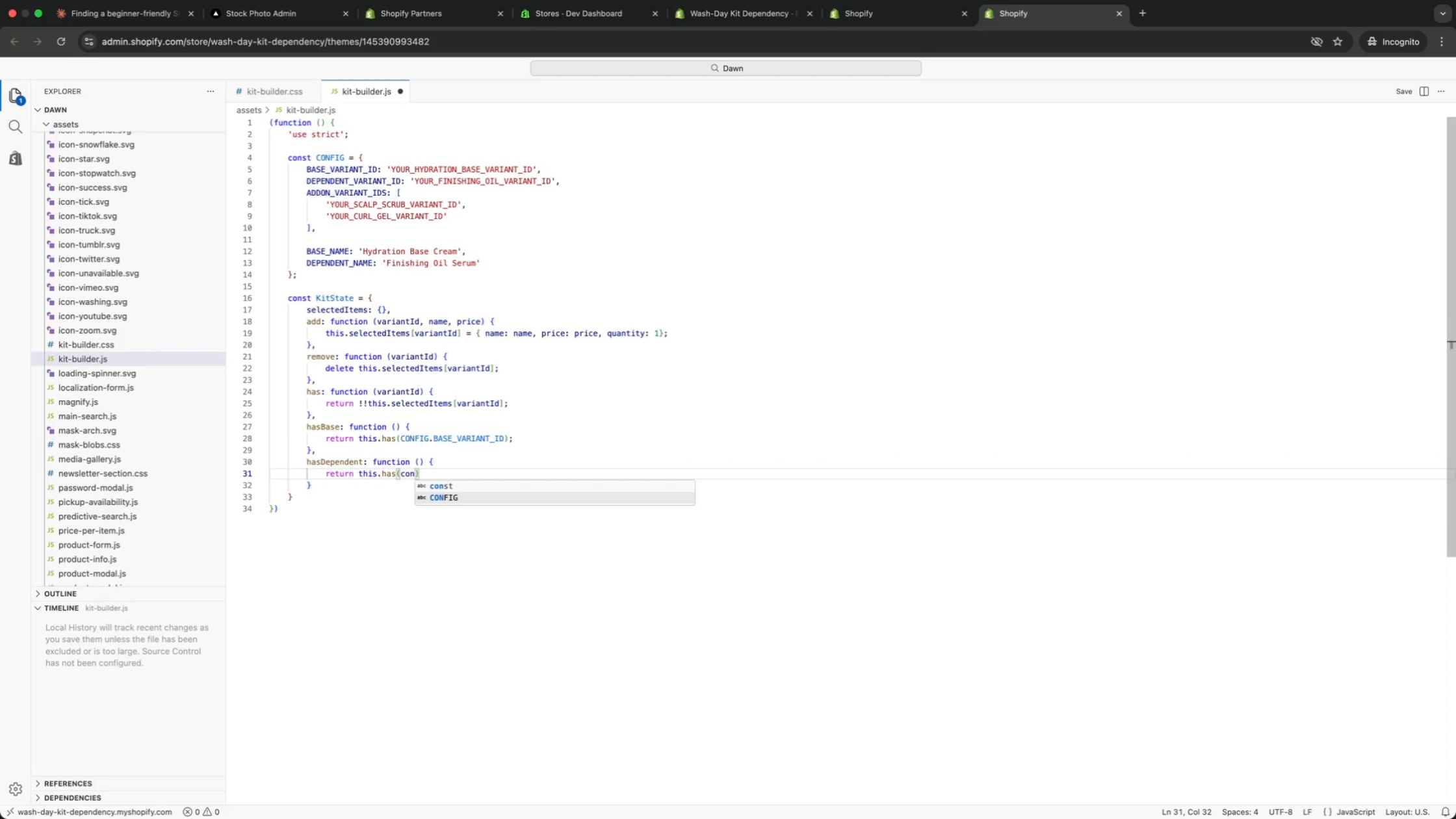 
key(Enter)
 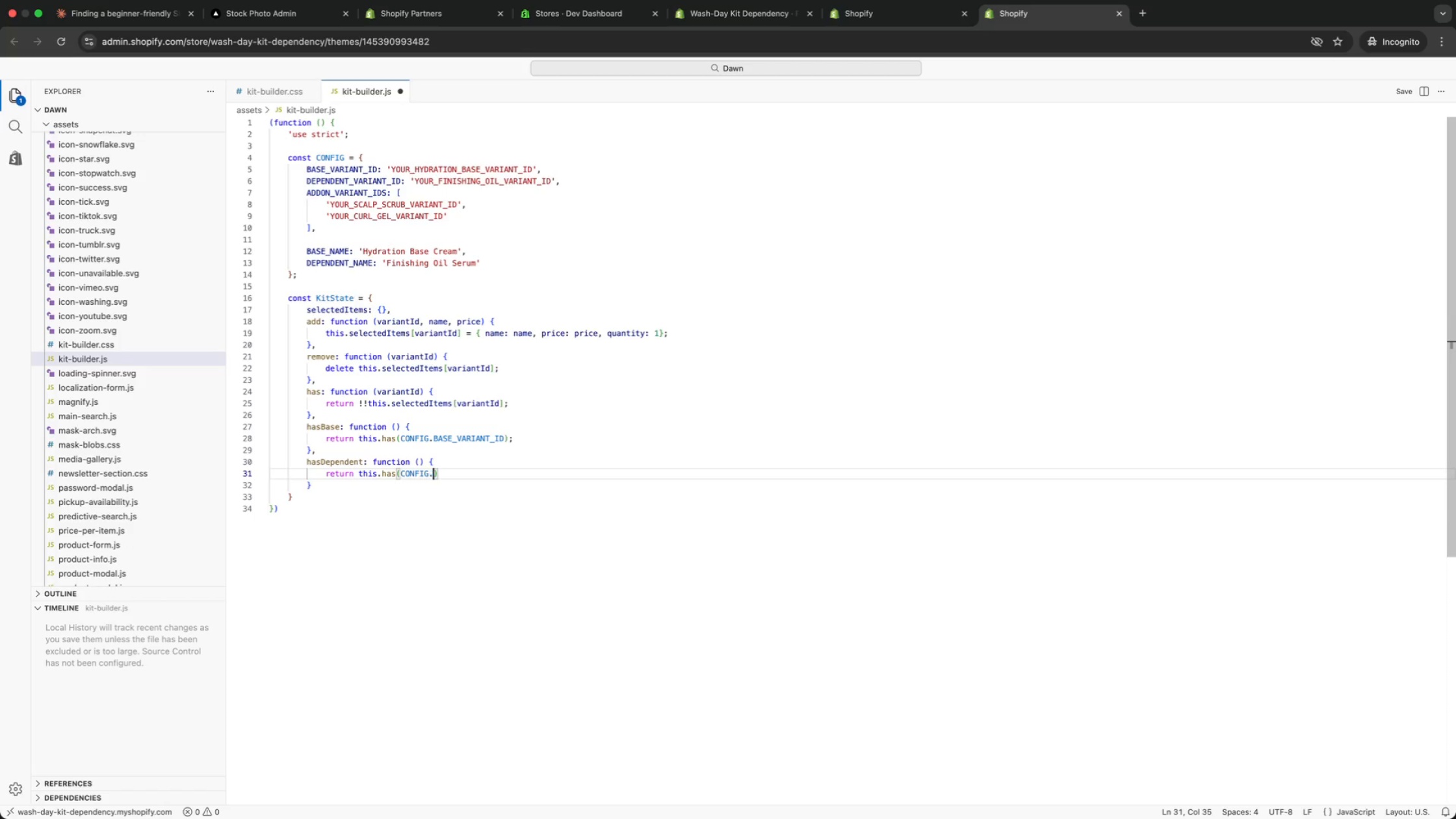 
type(.depe)
 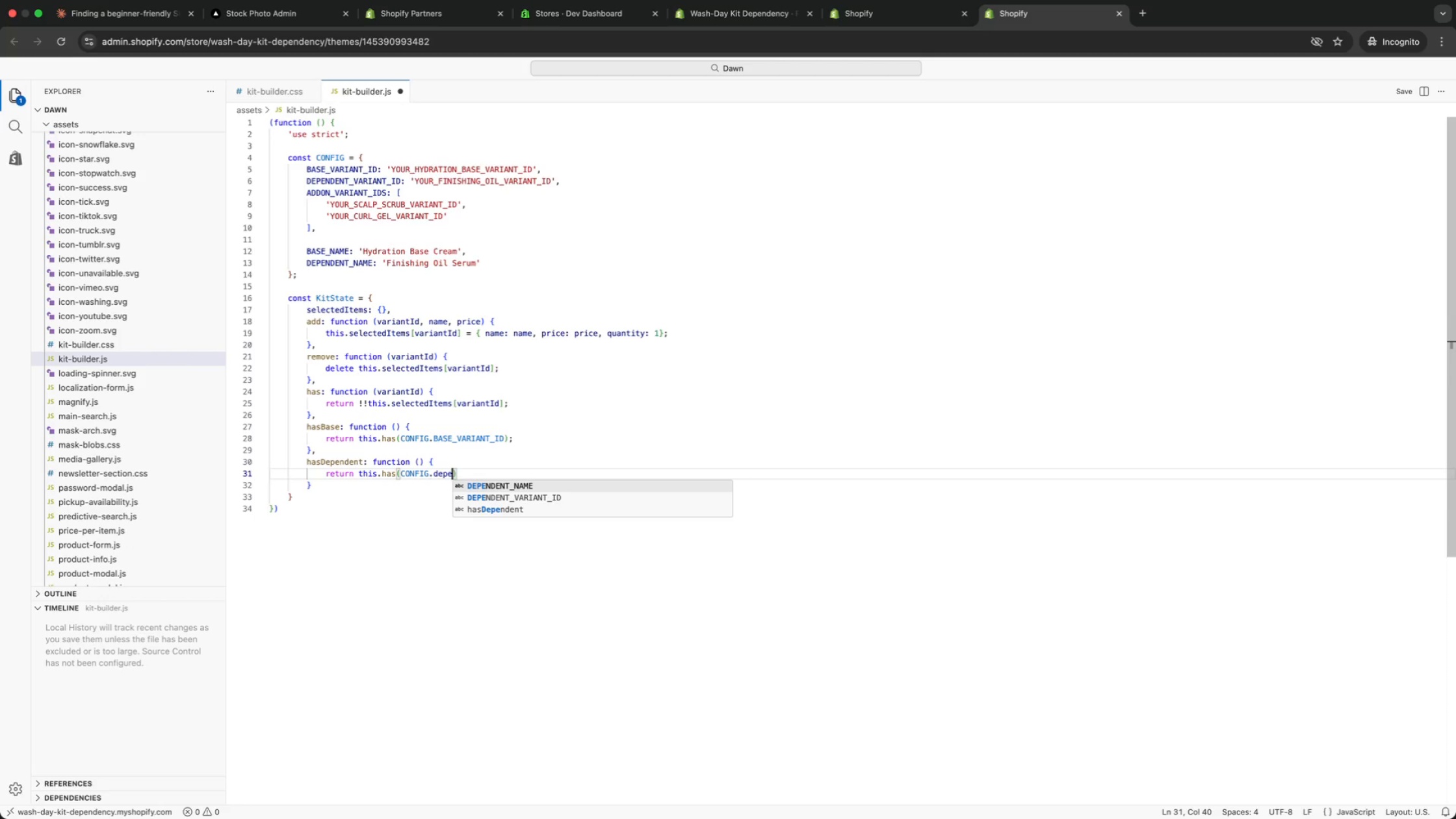 
key(ArrowDown)
 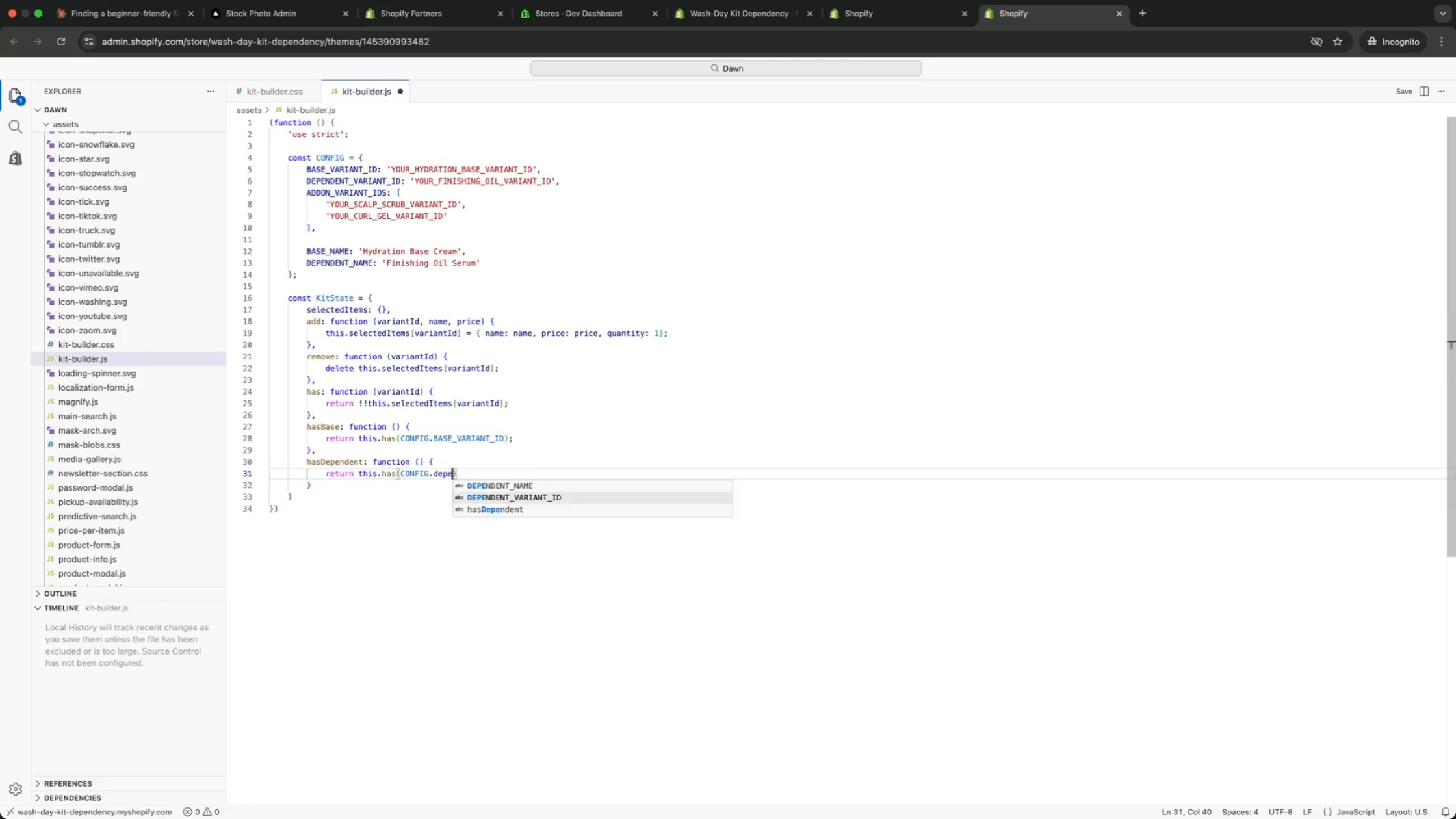 
key(Enter)
 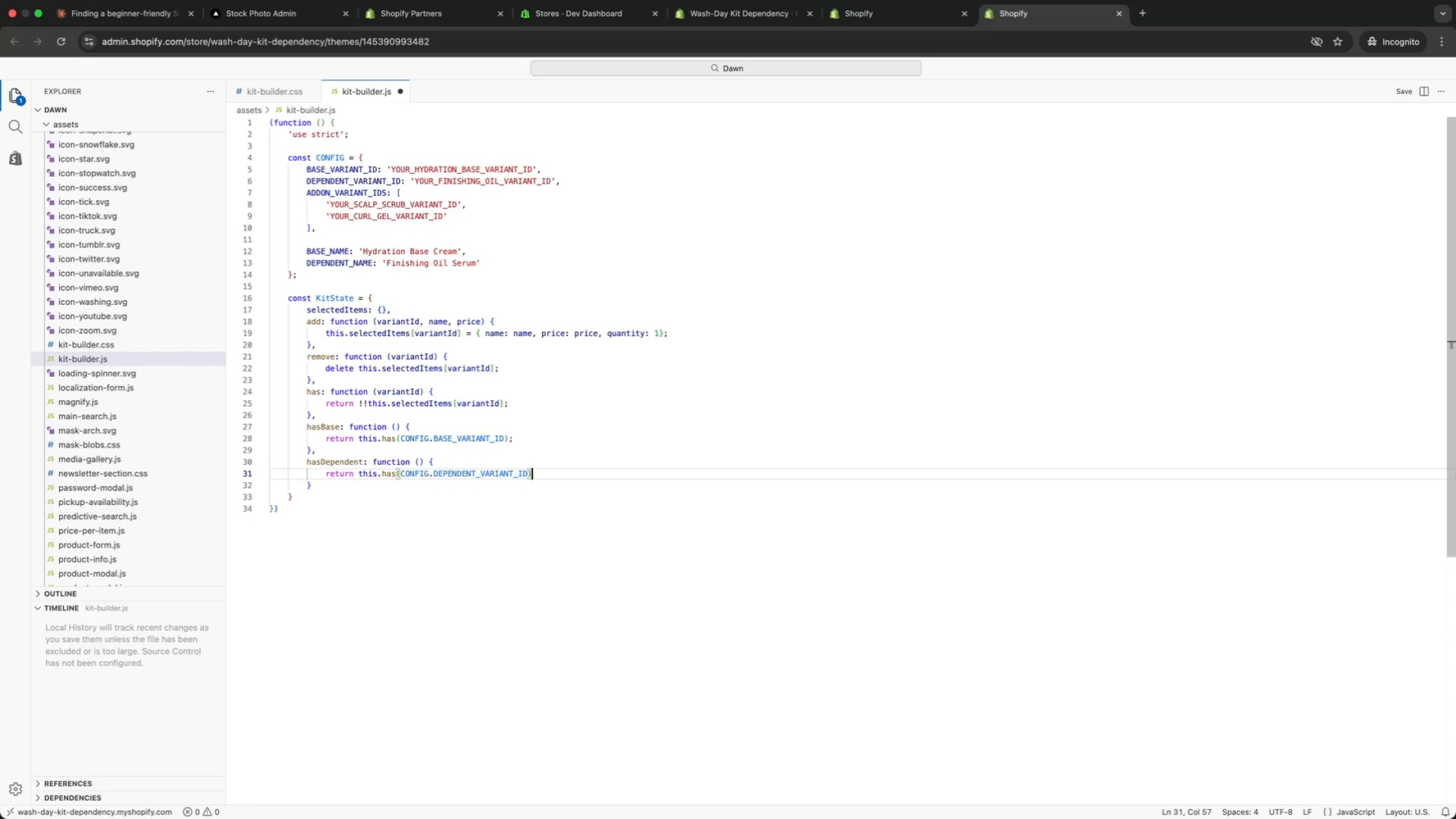 
key(ArrowRight)
 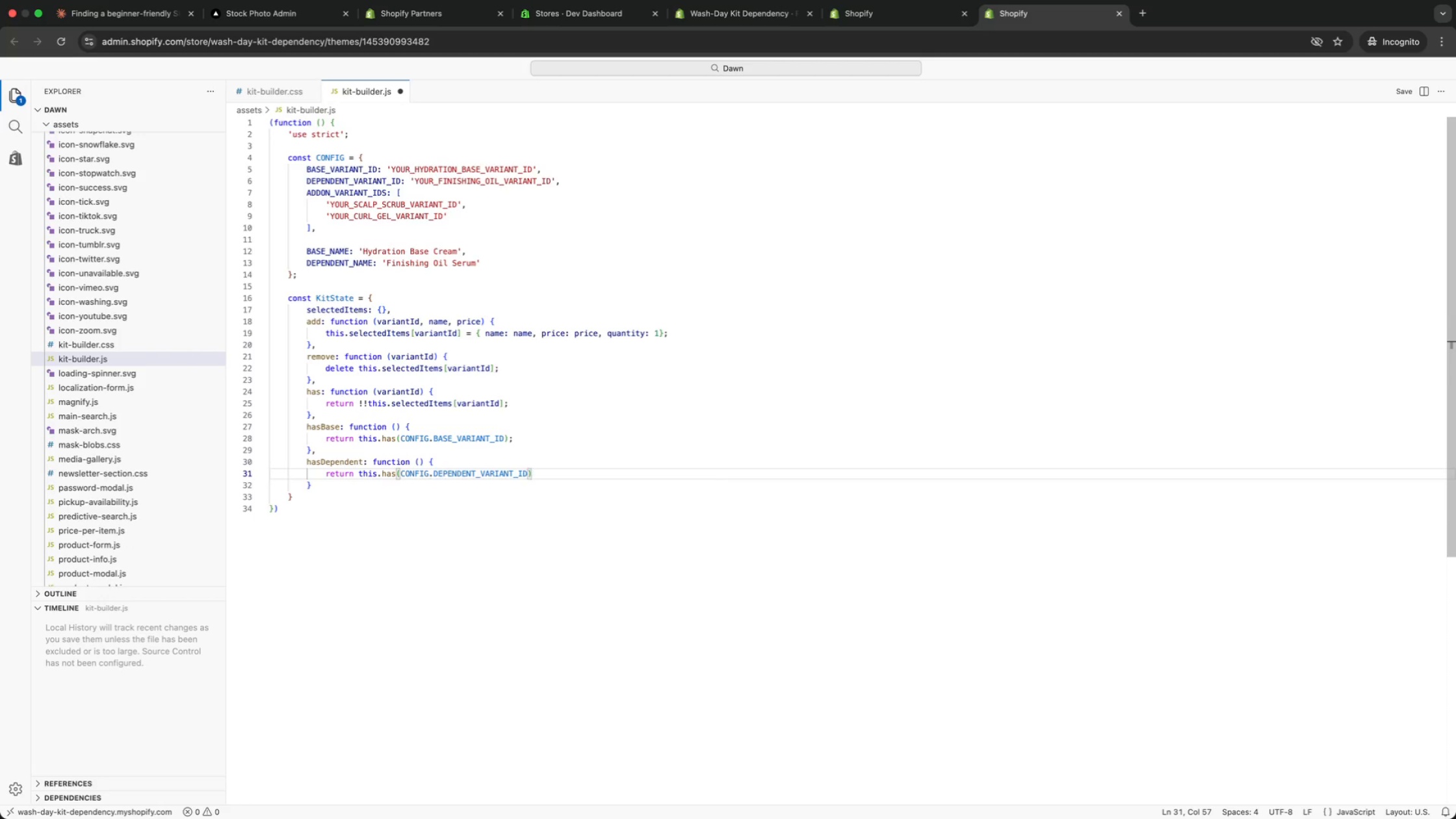 
key(Semicolon)
 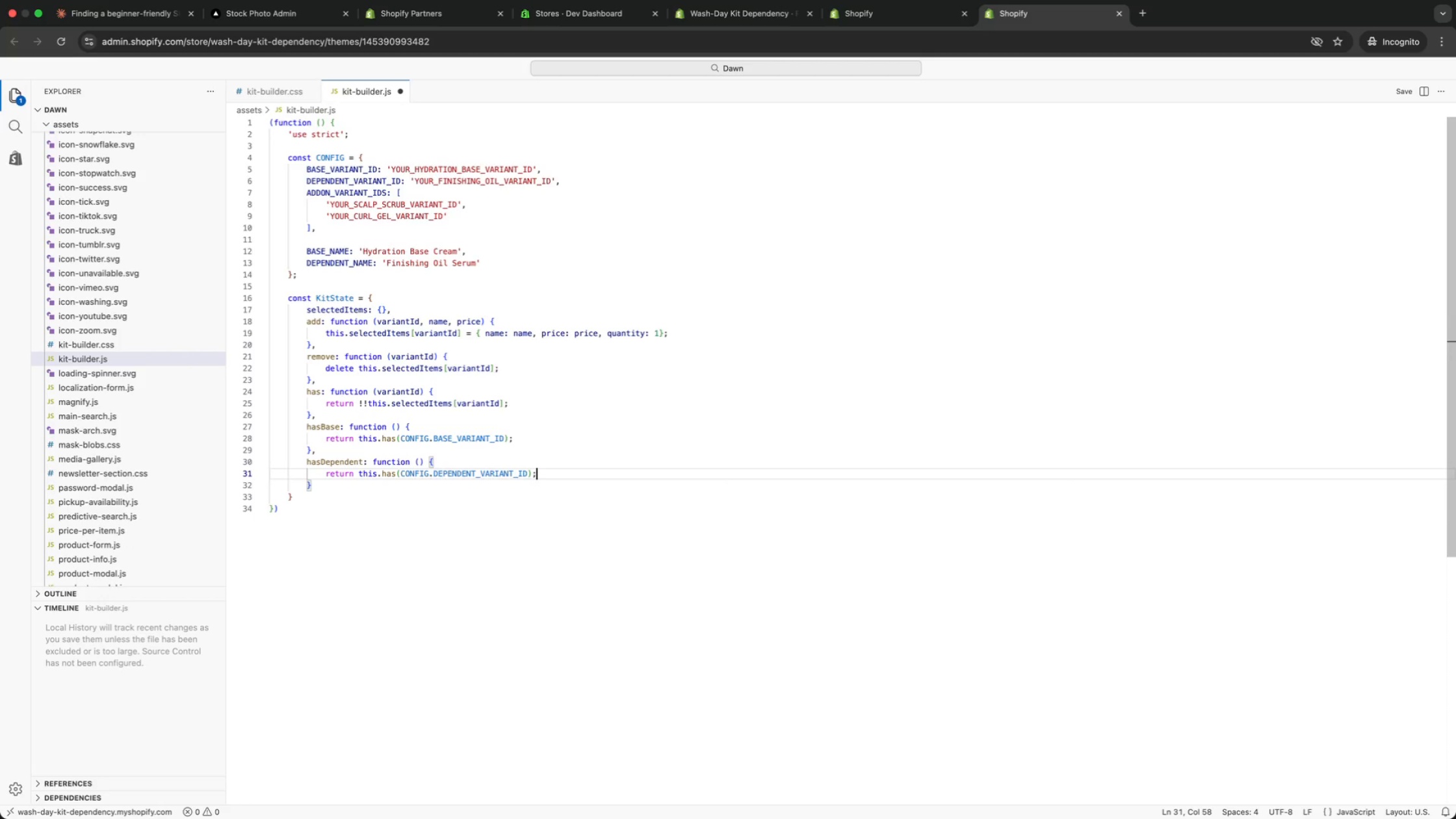 
key(ArrowDown)
 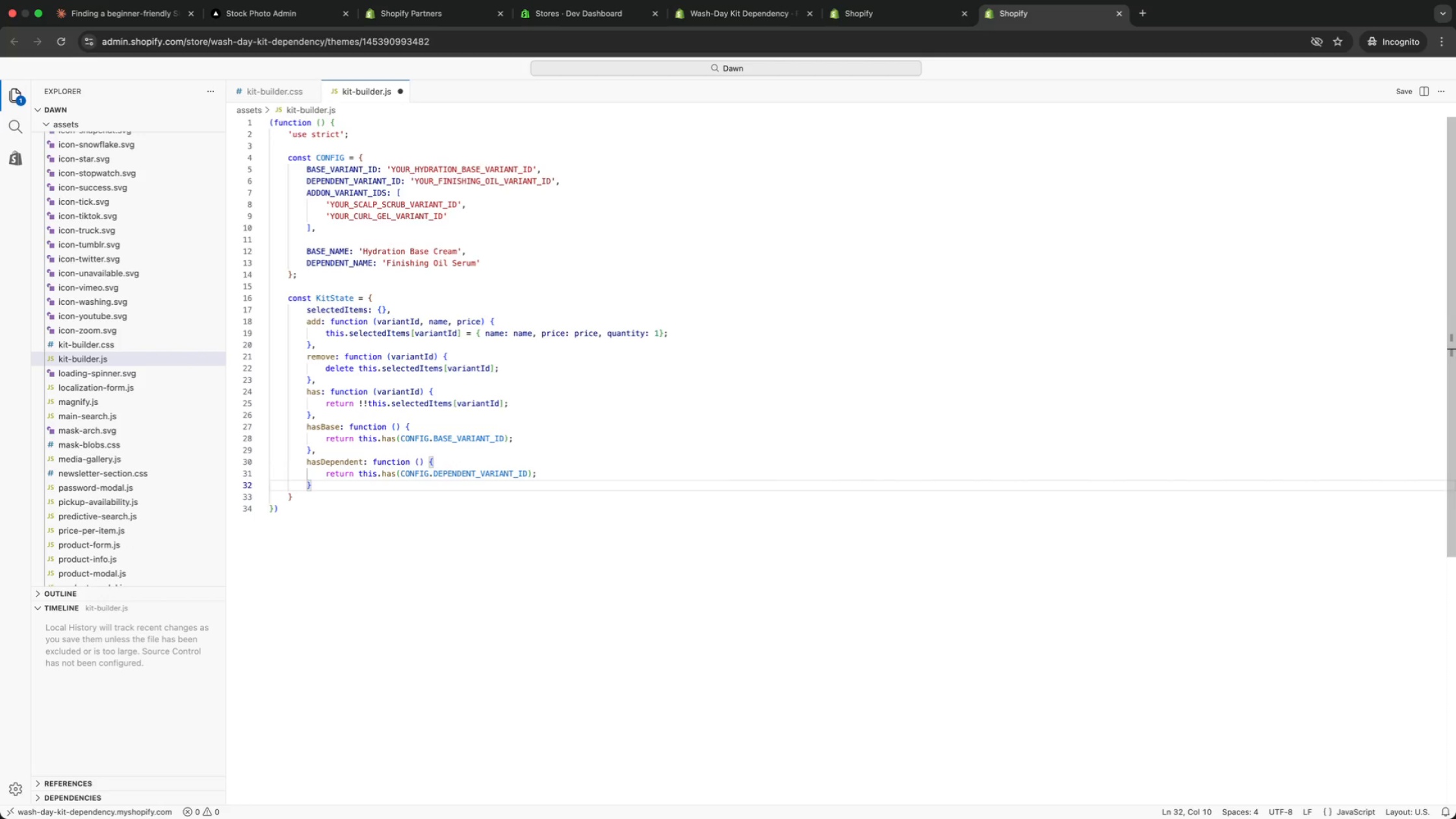 
key(Comma)
 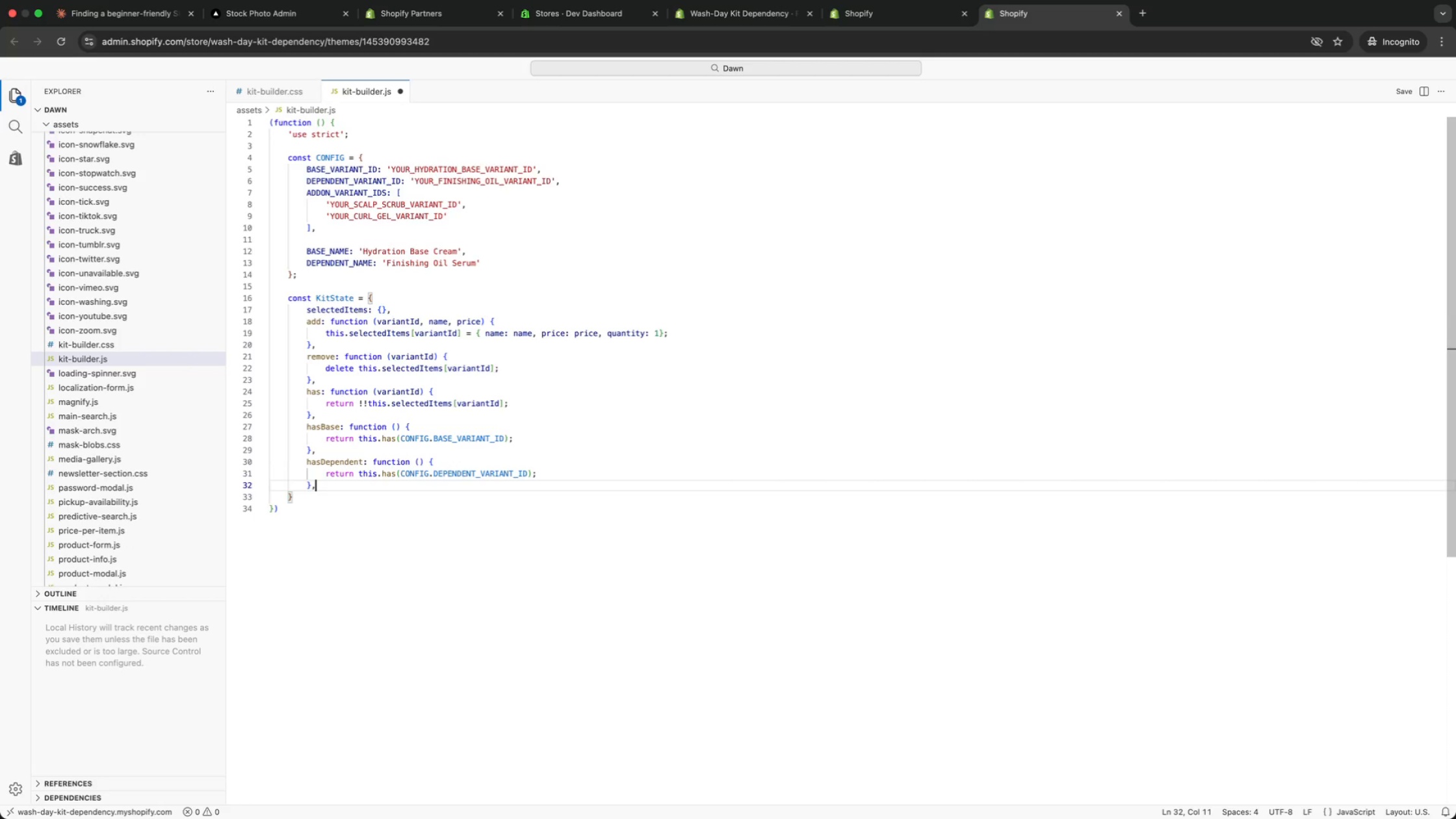 
key(Enter)
 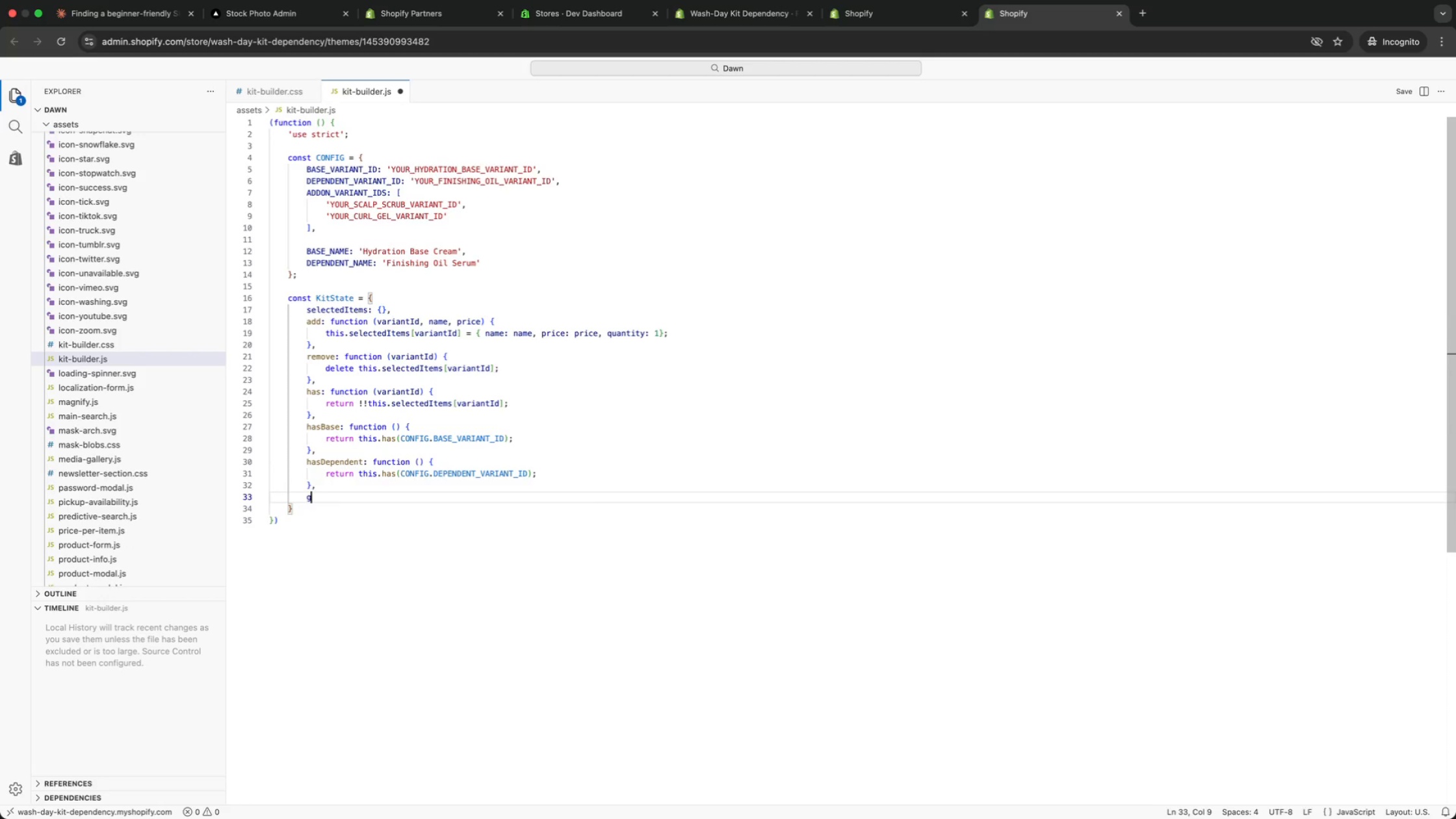 
type(getTotal: fun)
 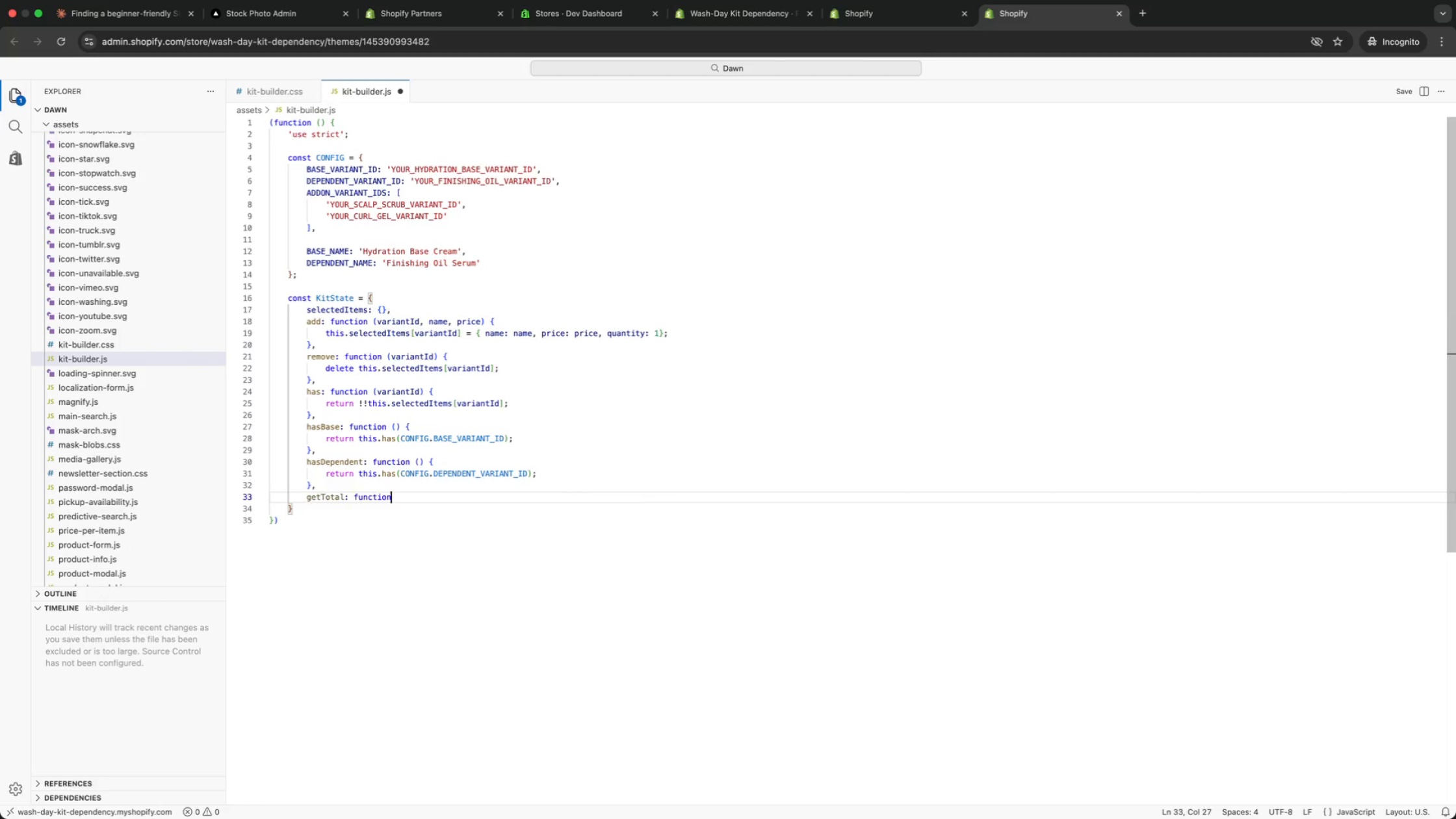 
 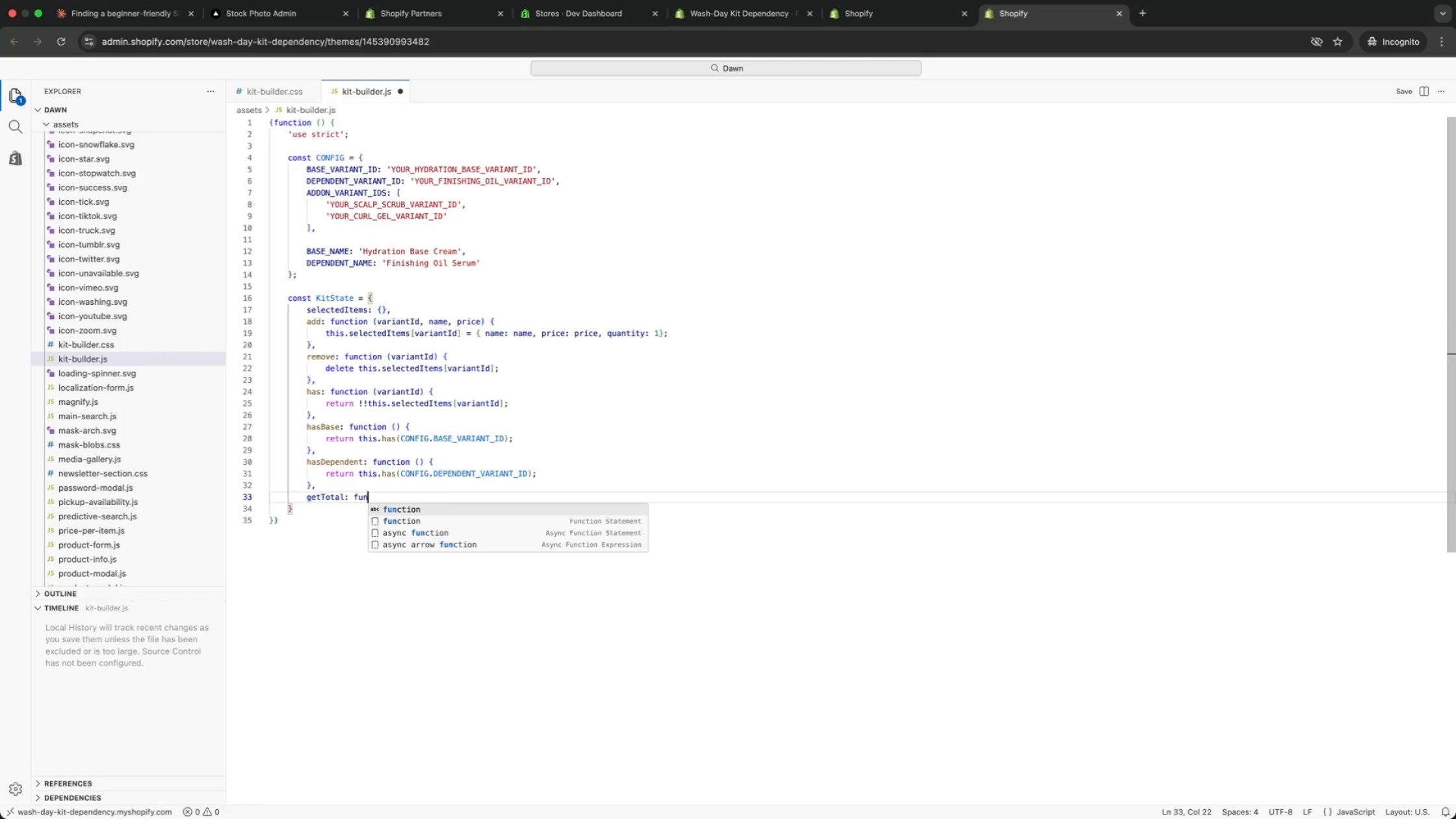 
key(Enter)
 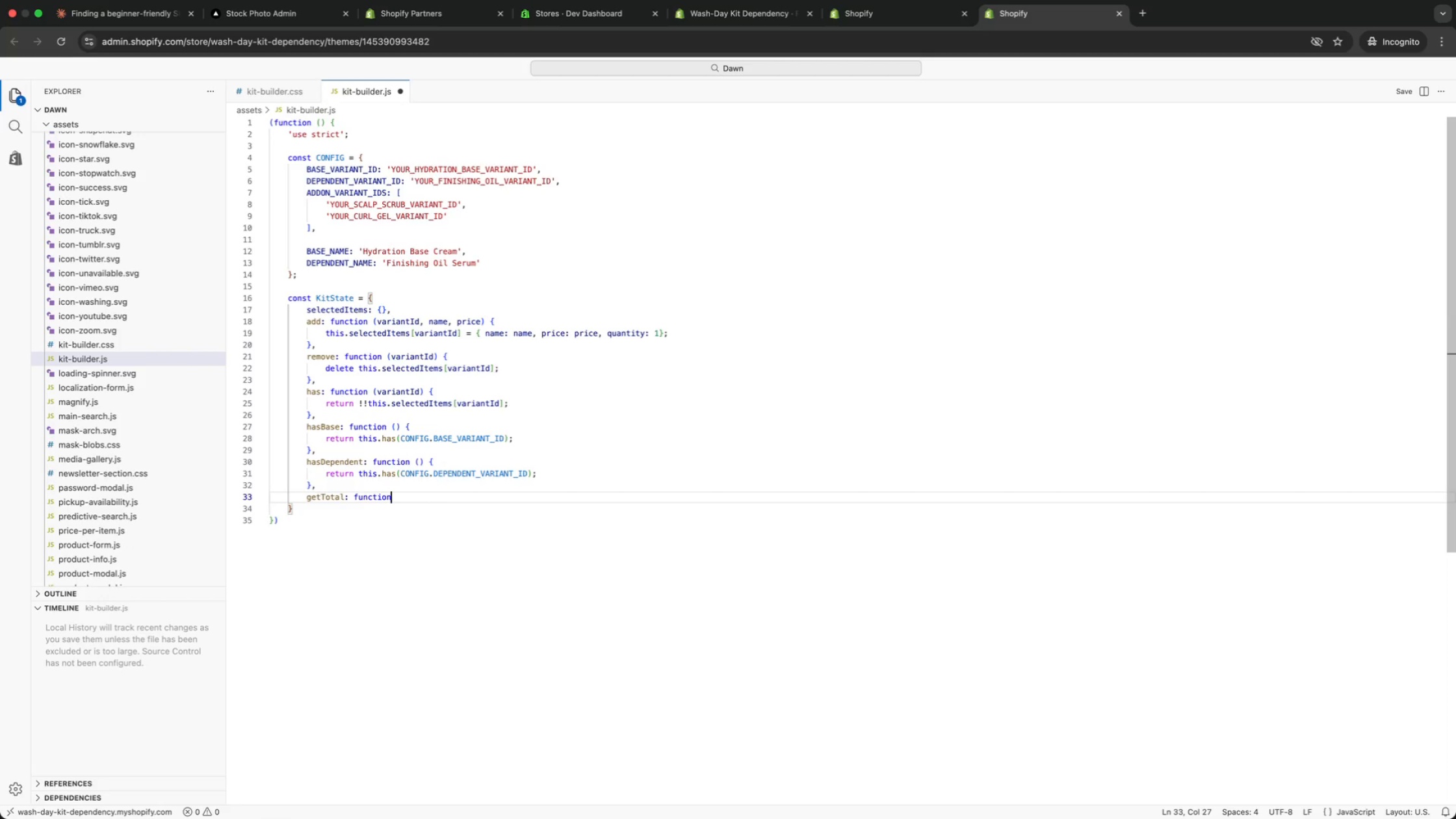 
key(Space)
 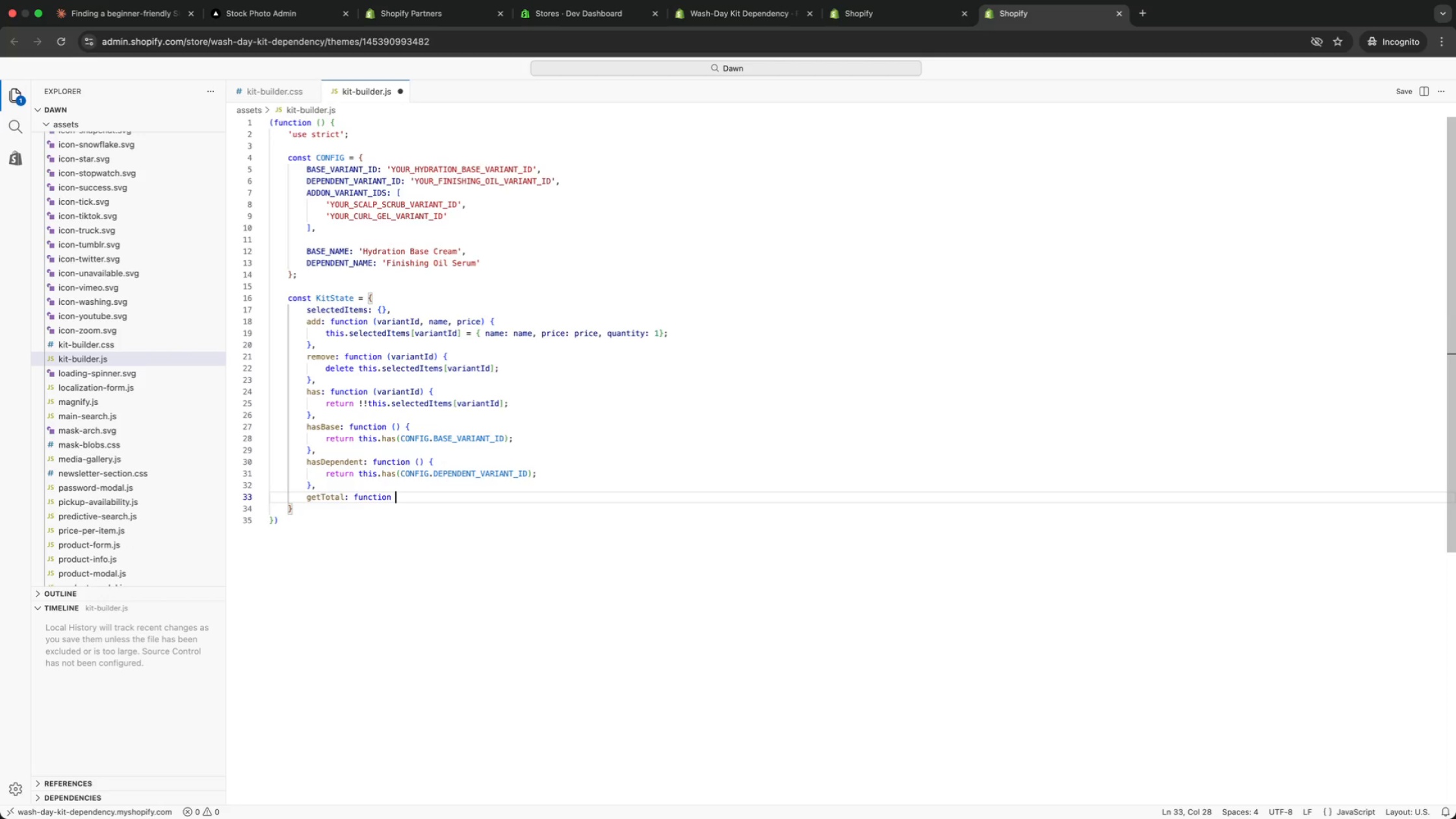 
key(Shift+9)
 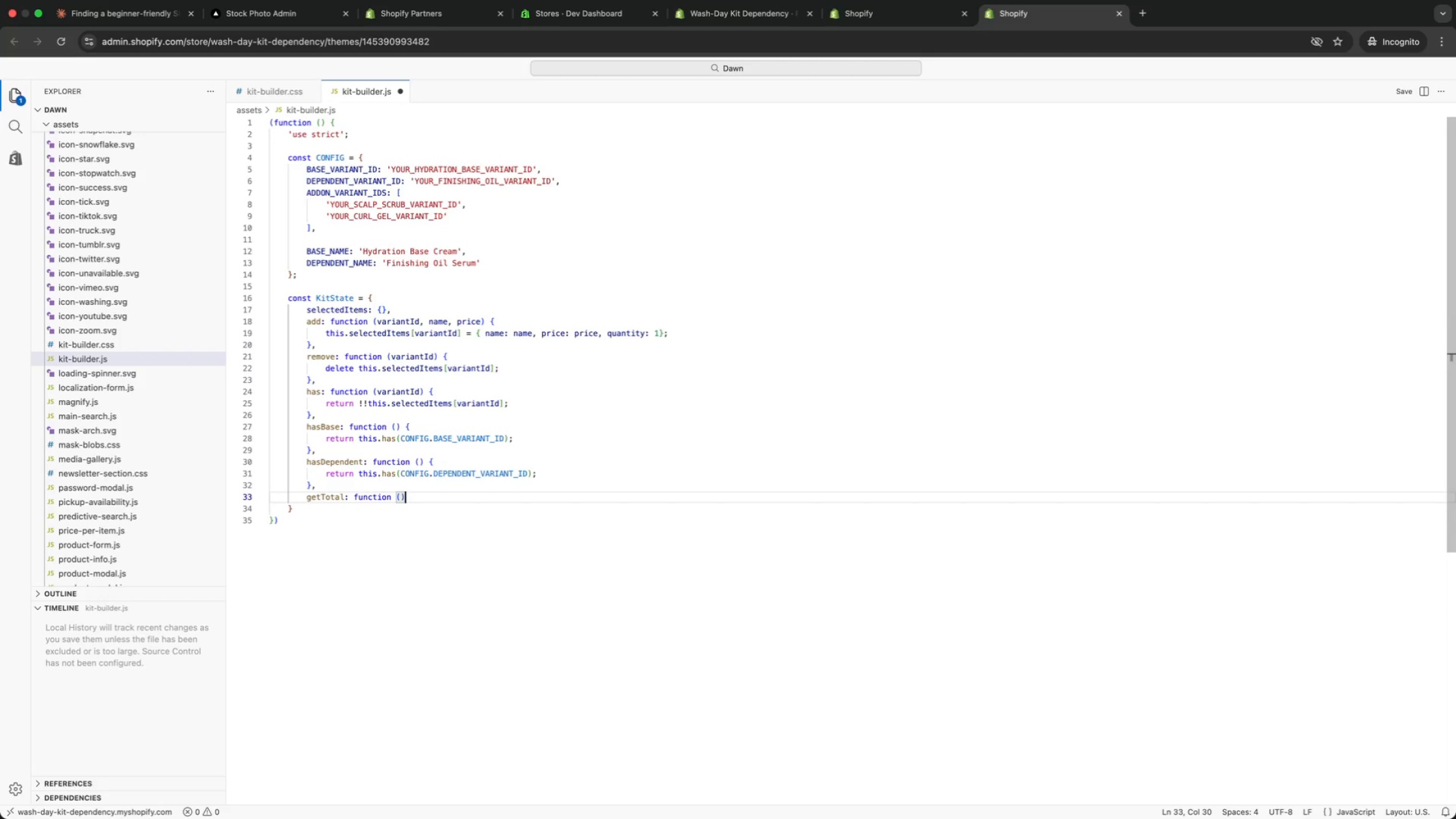 
key(ArrowRight)
 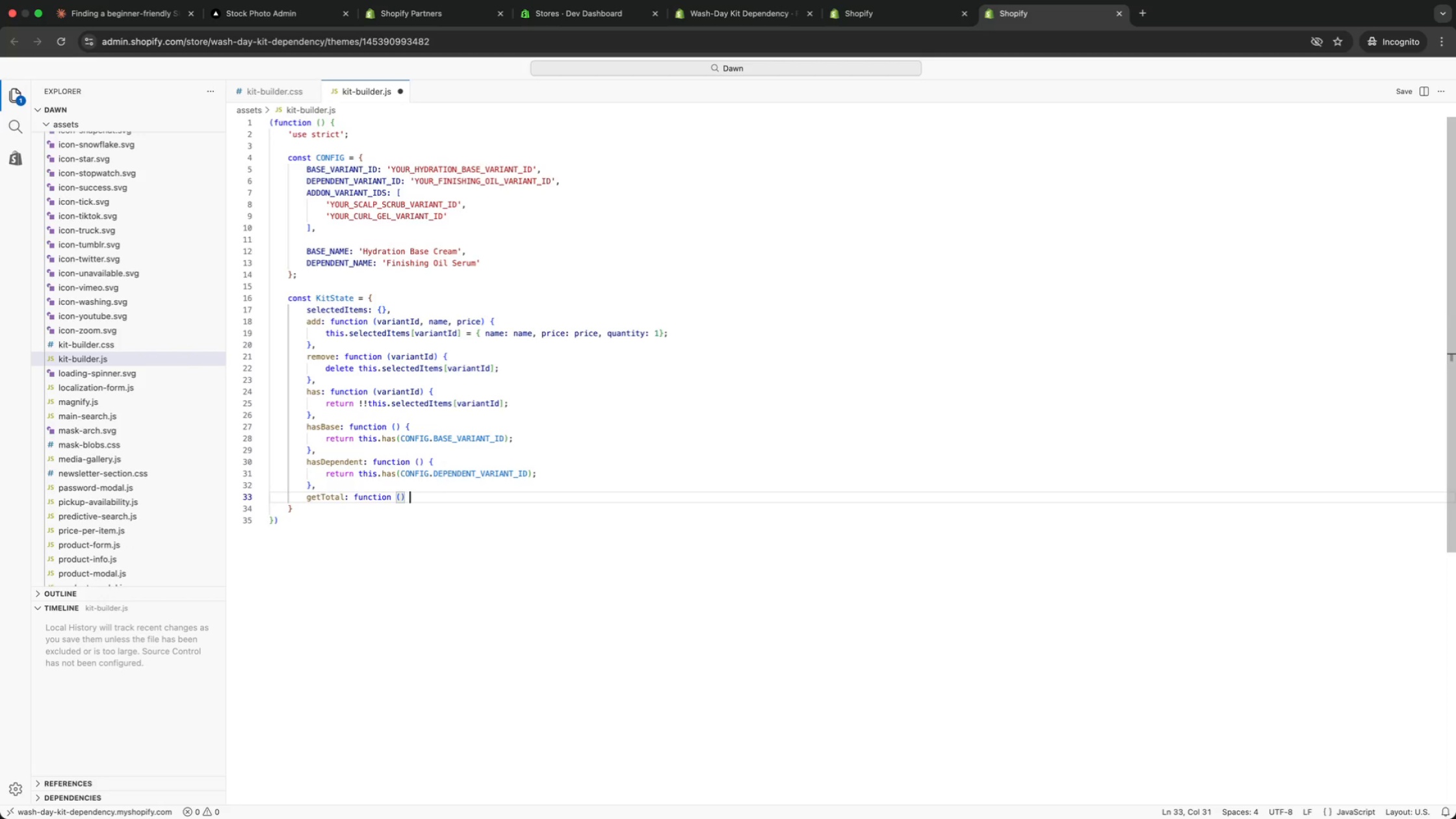 
key(Space)
 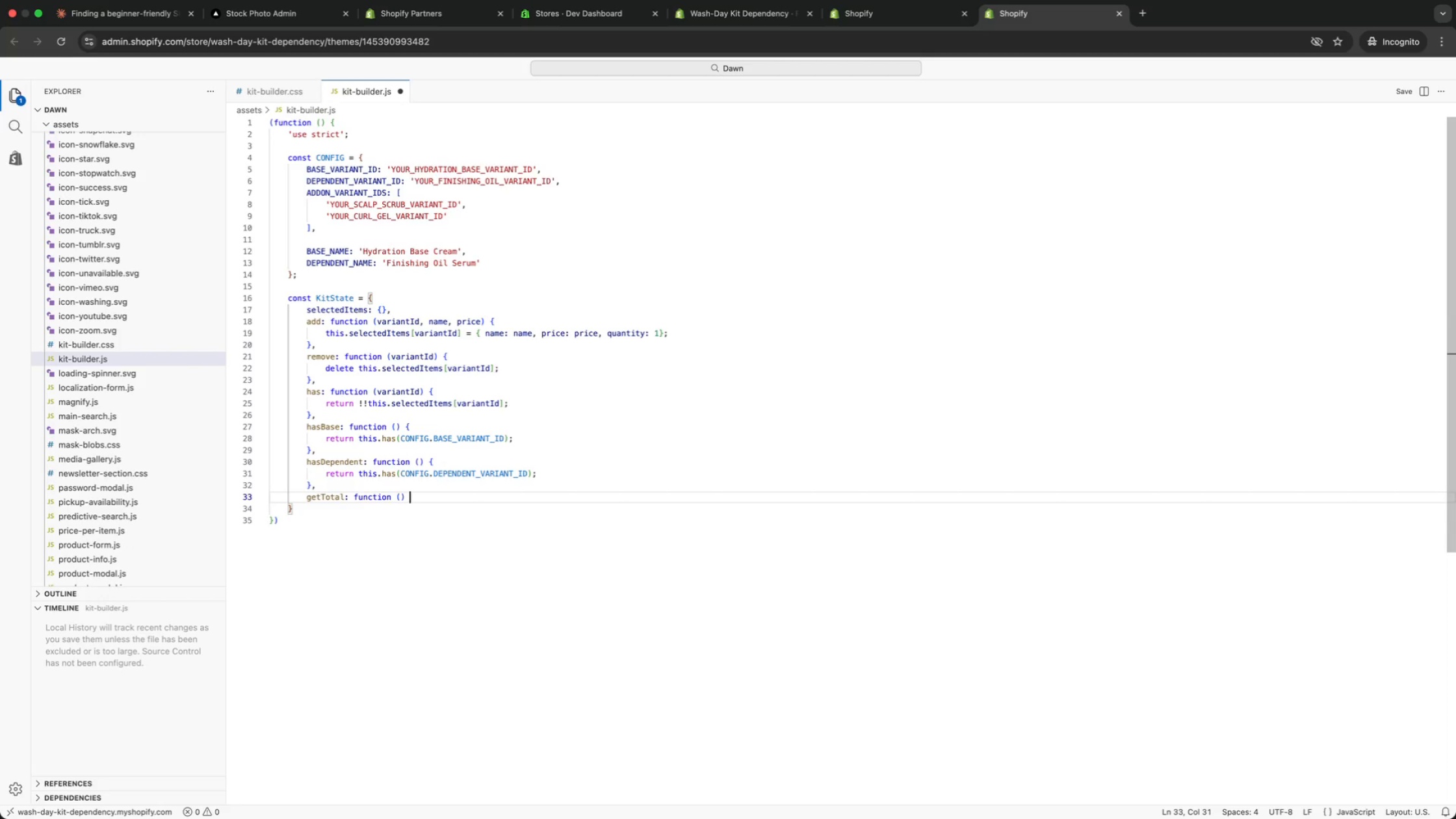 
key(Shift+BracketLeft)
 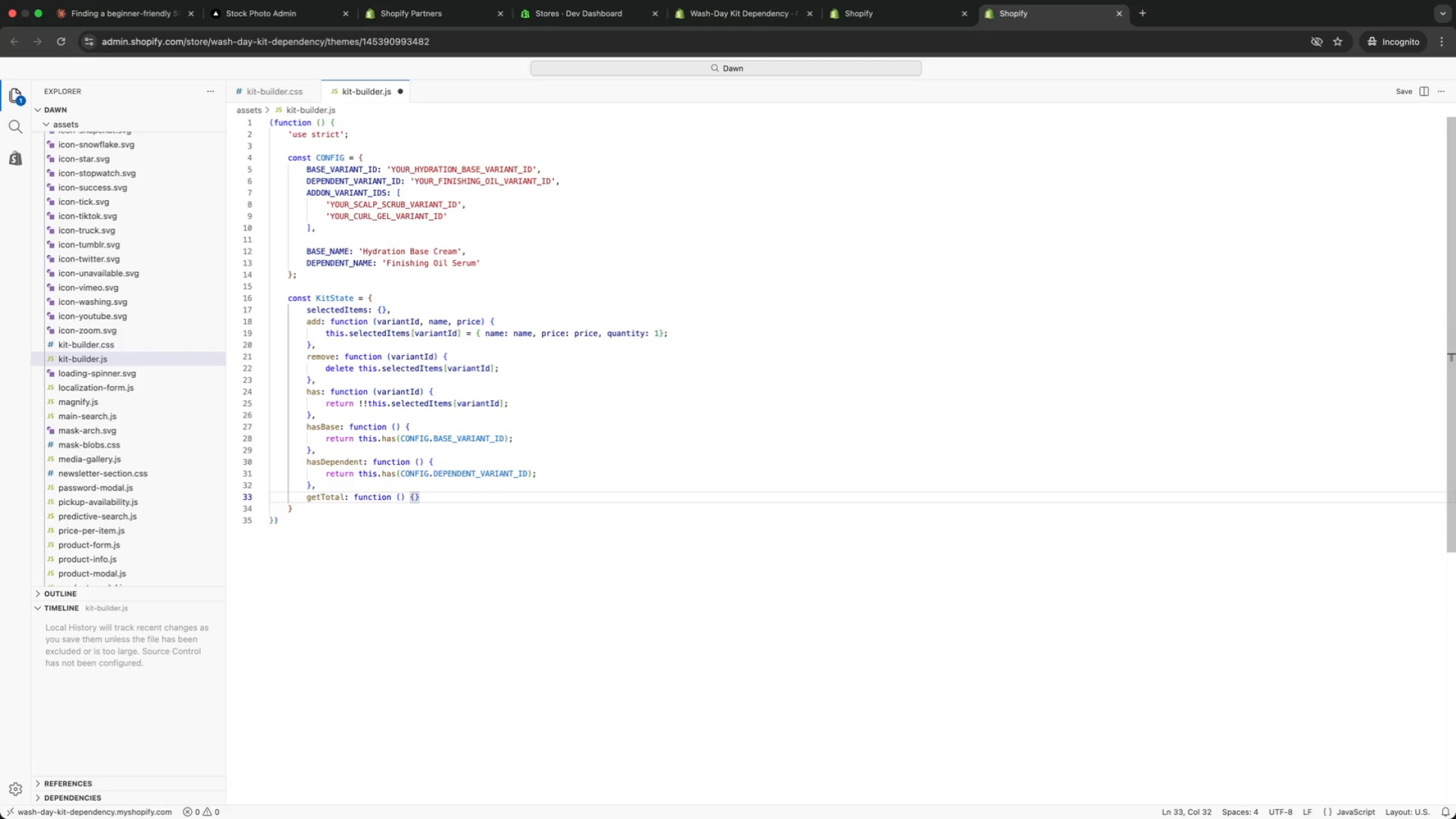 
key(Enter)
 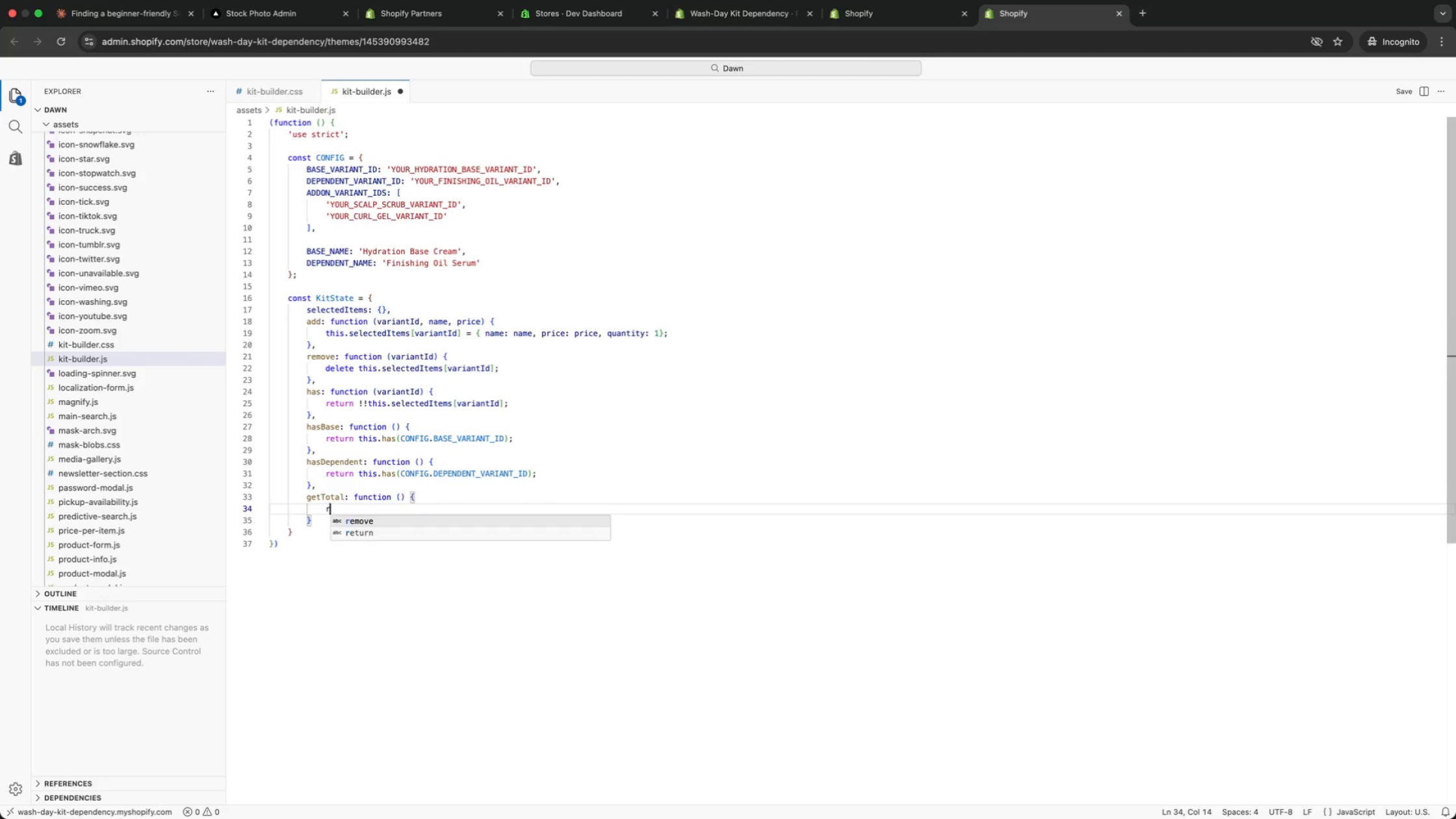 
type(return on)
key(Backspace)
type(bjecy)
key(Backspace)
type(t.values(this.se)
 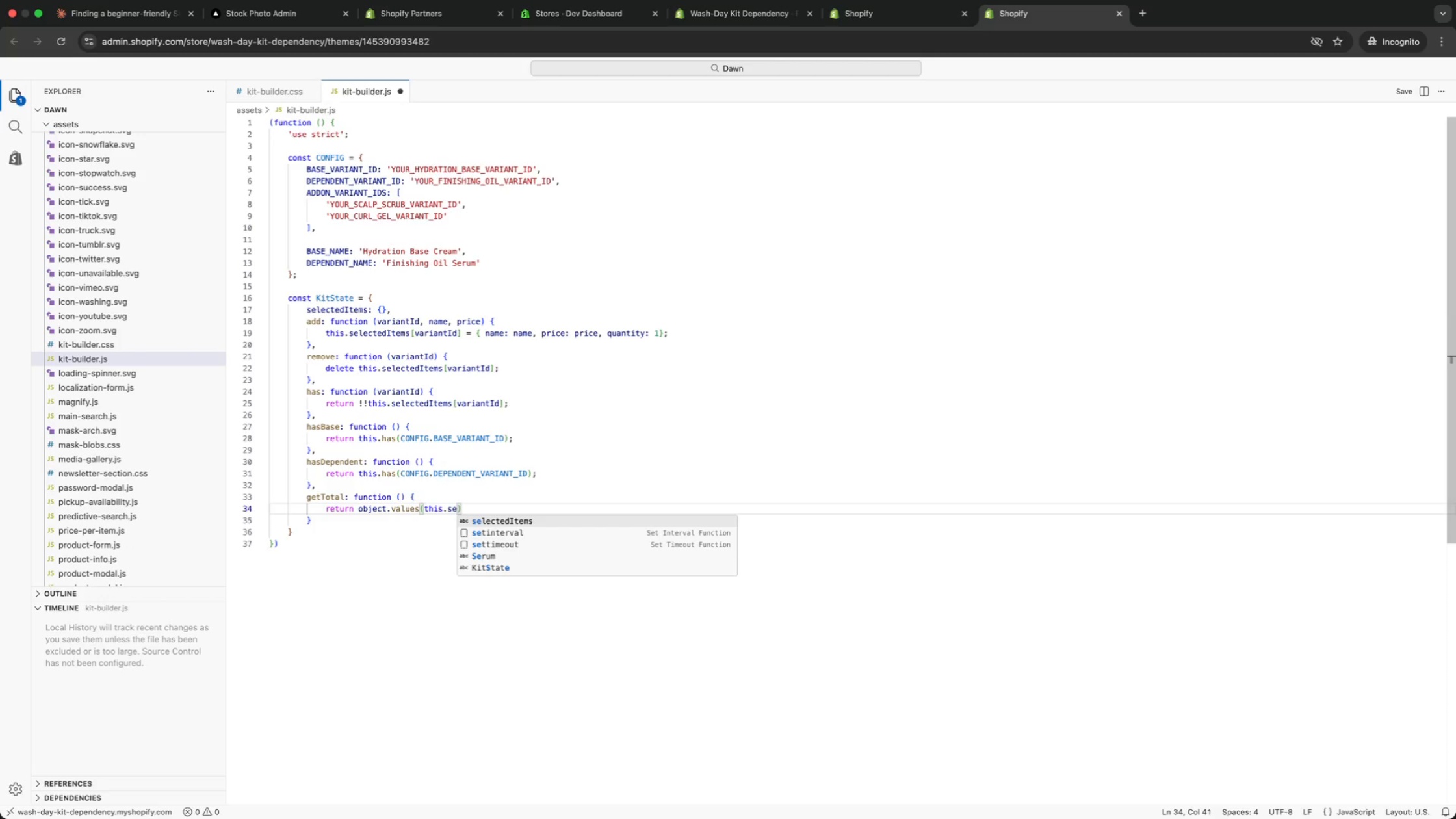 
key(Enter)
 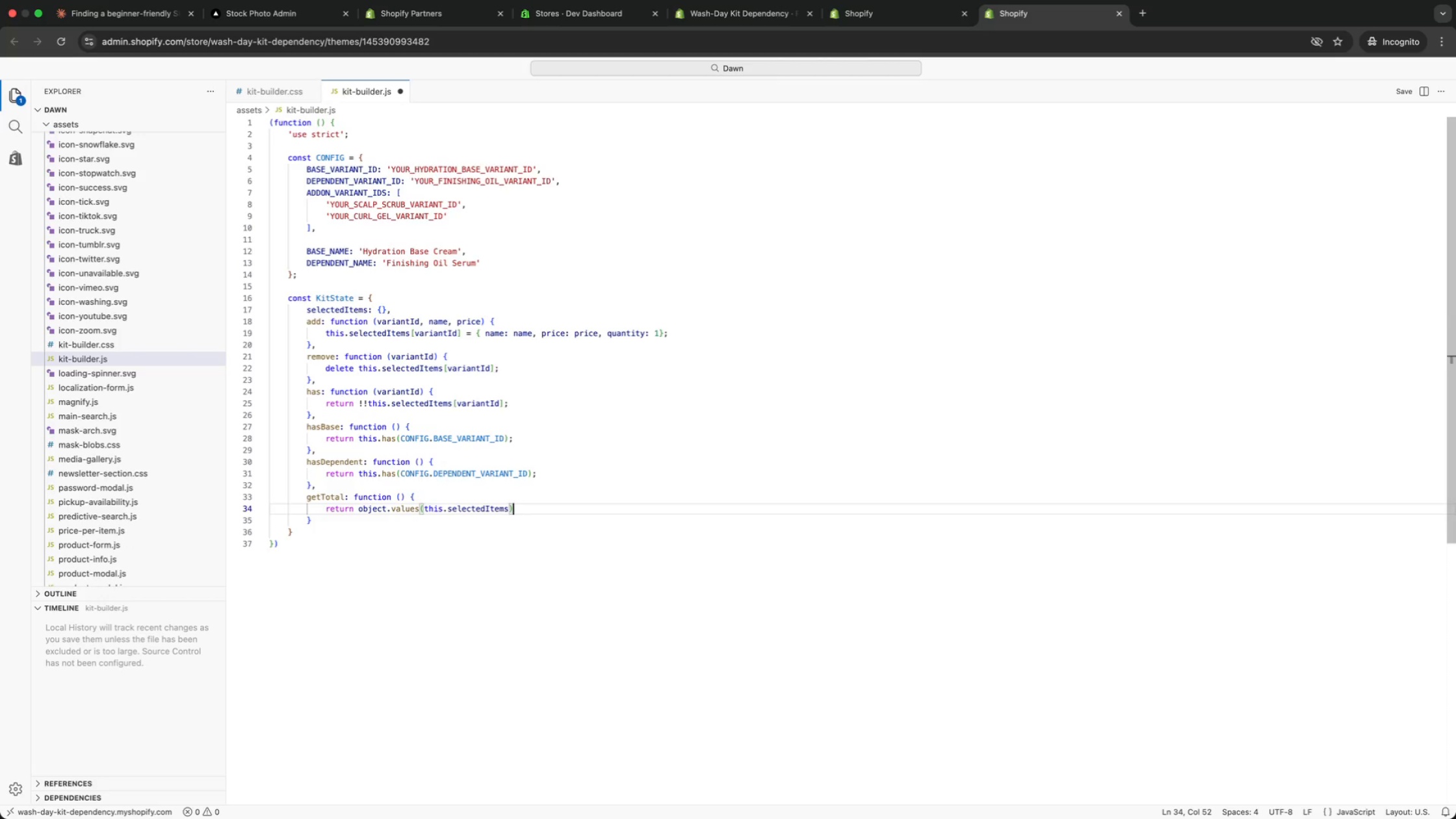 
key(ArrowRight)
 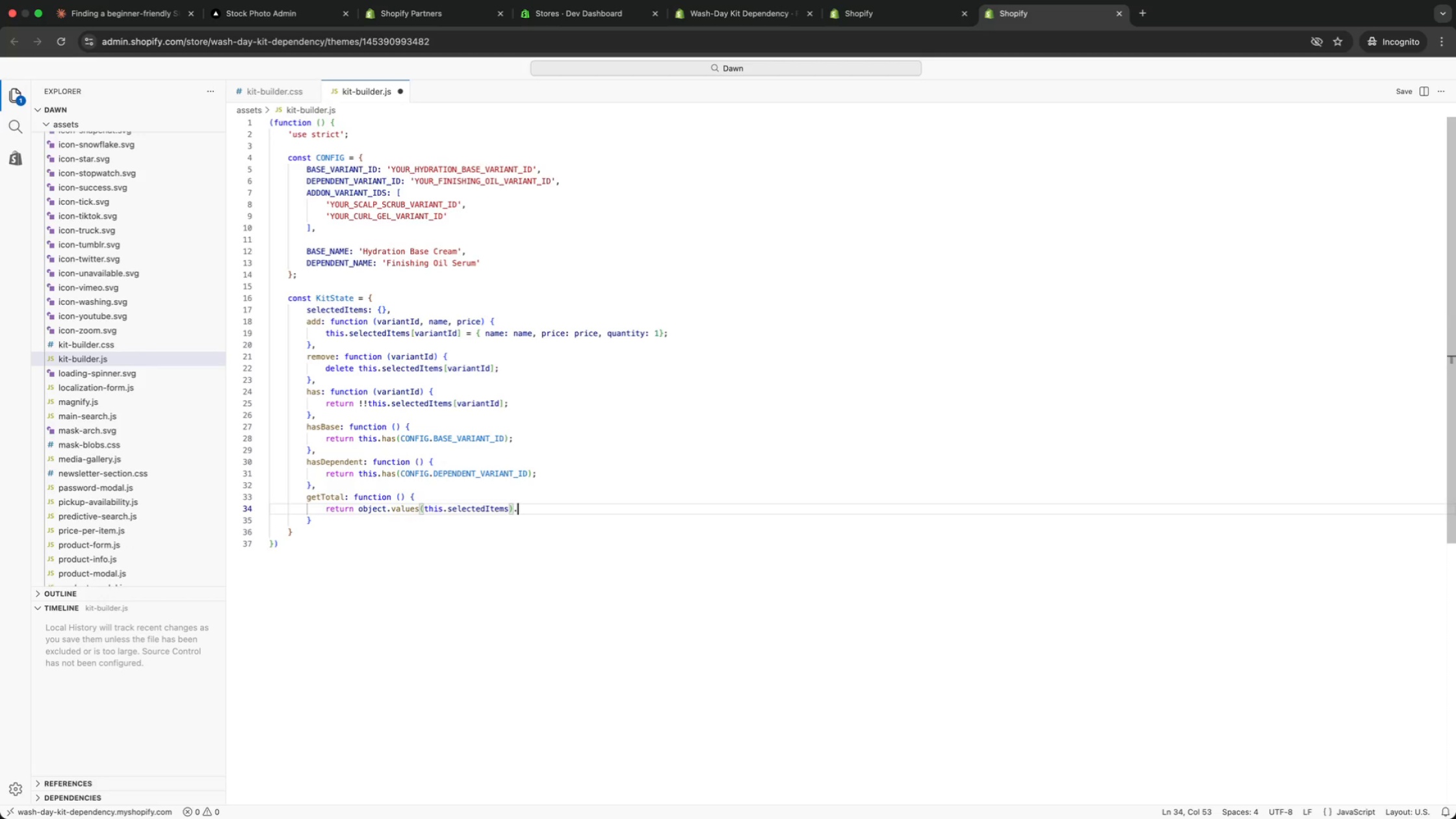 
type(.reduce(func)
 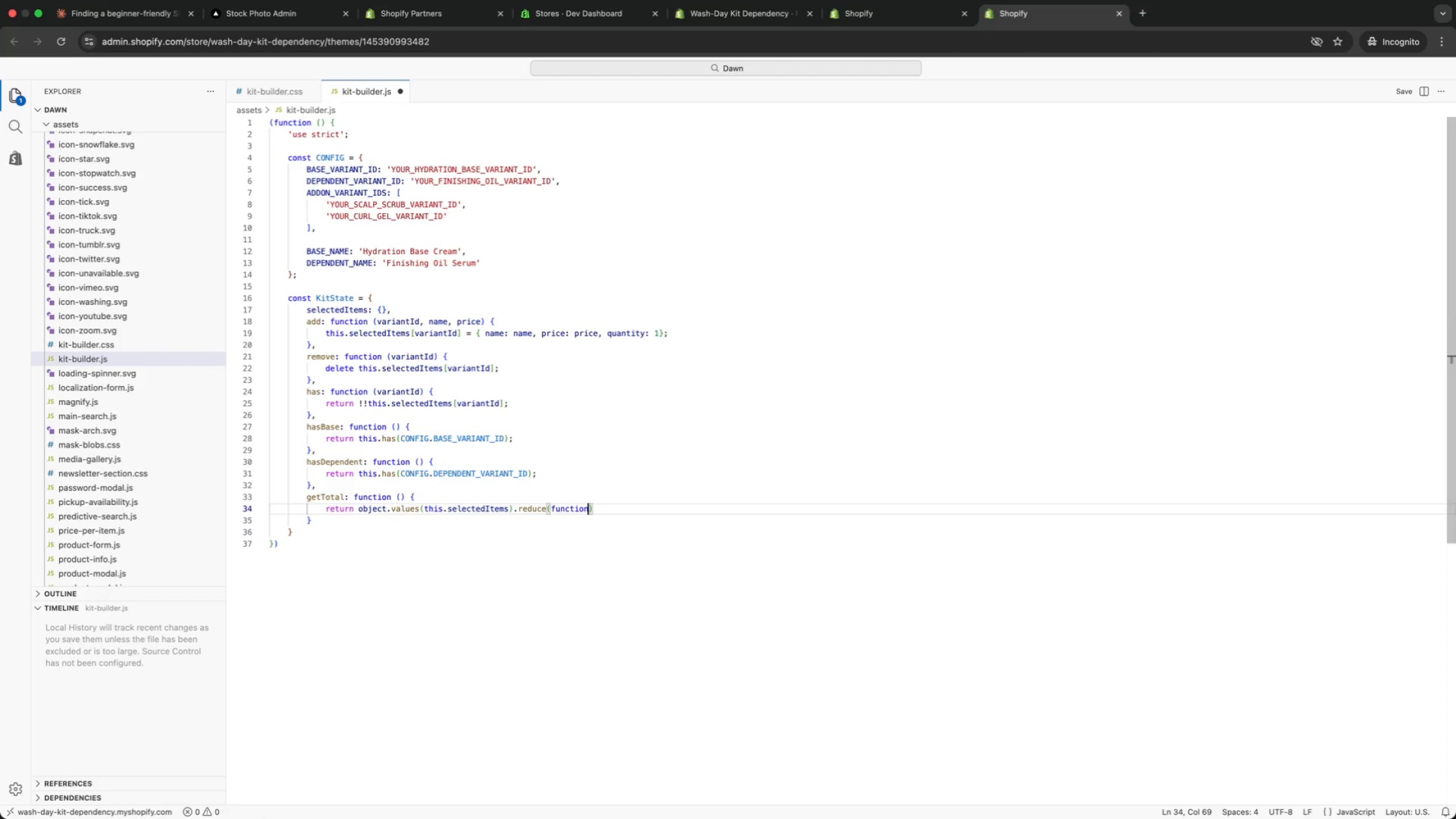 
 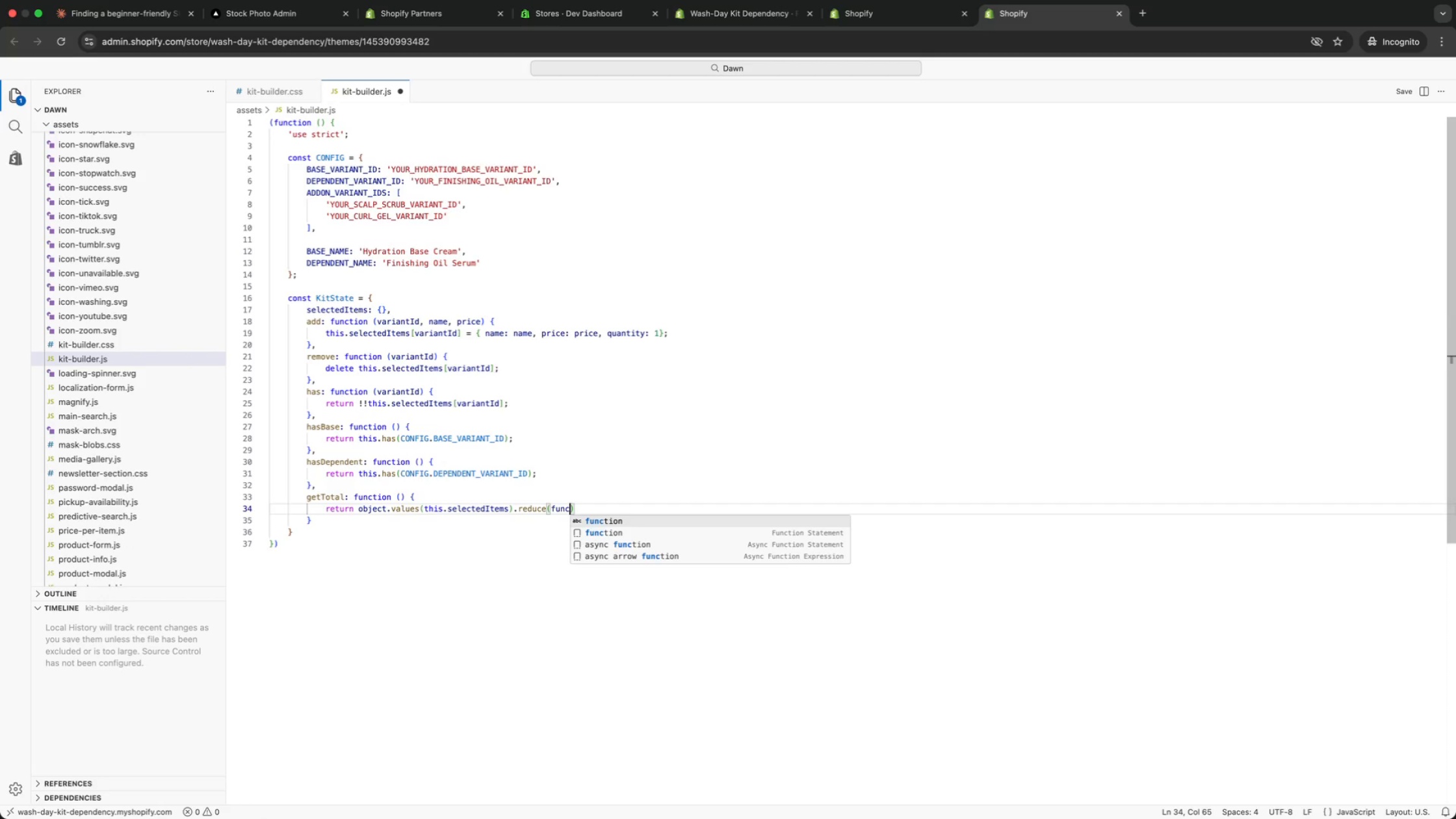 
key(Enter)
 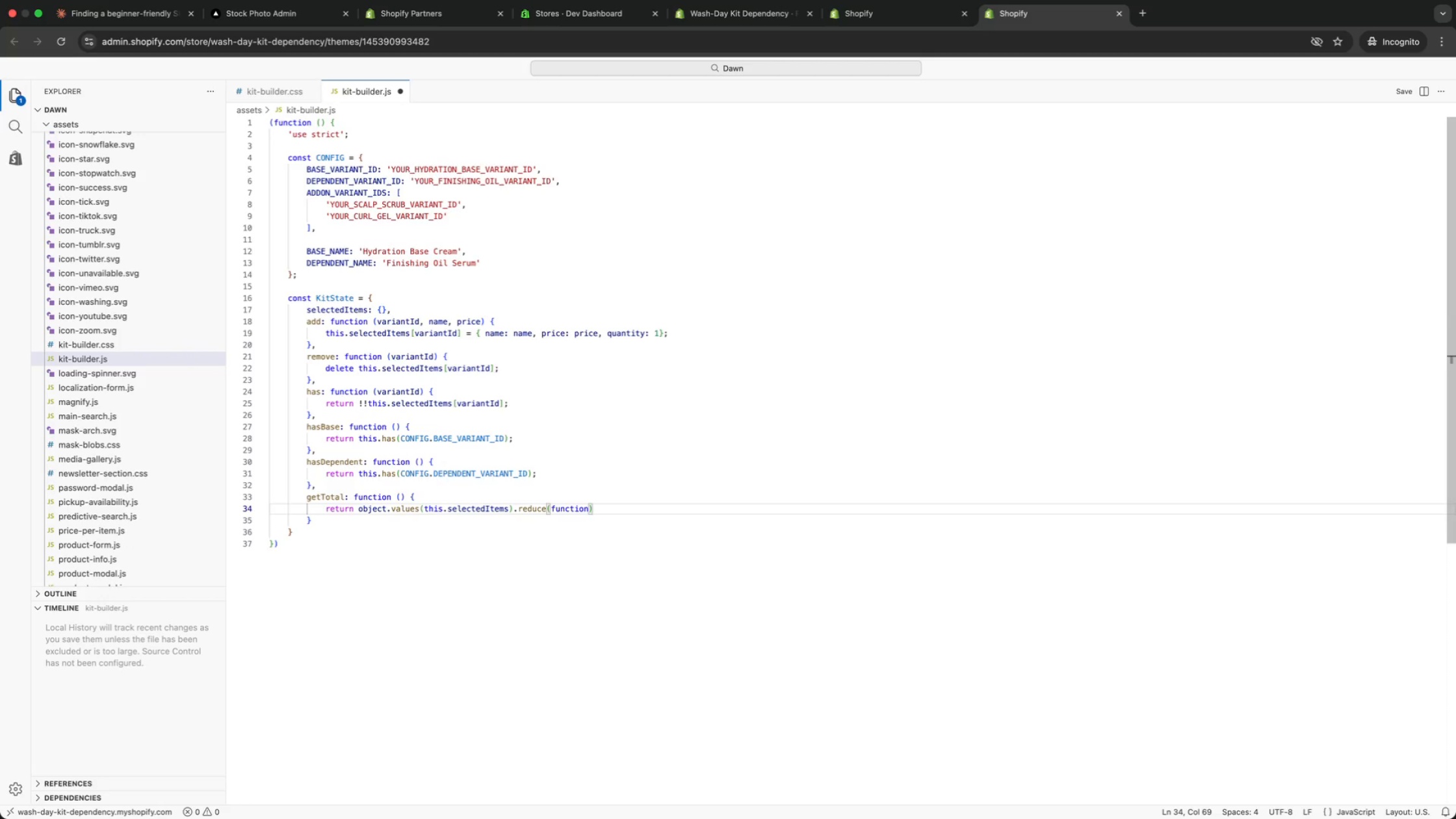 
type( (sum, item)
 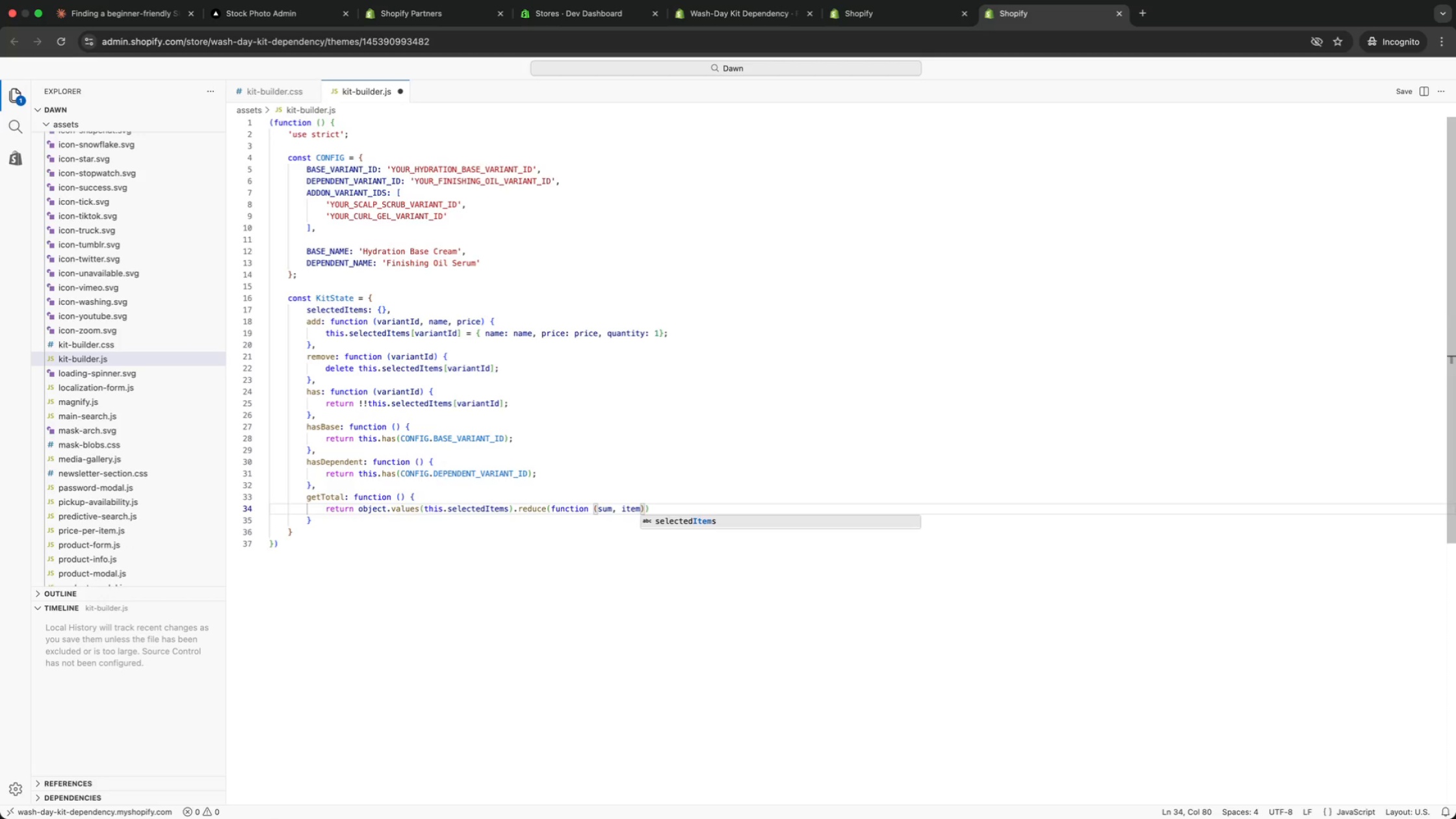 
key(ArrowRight)
 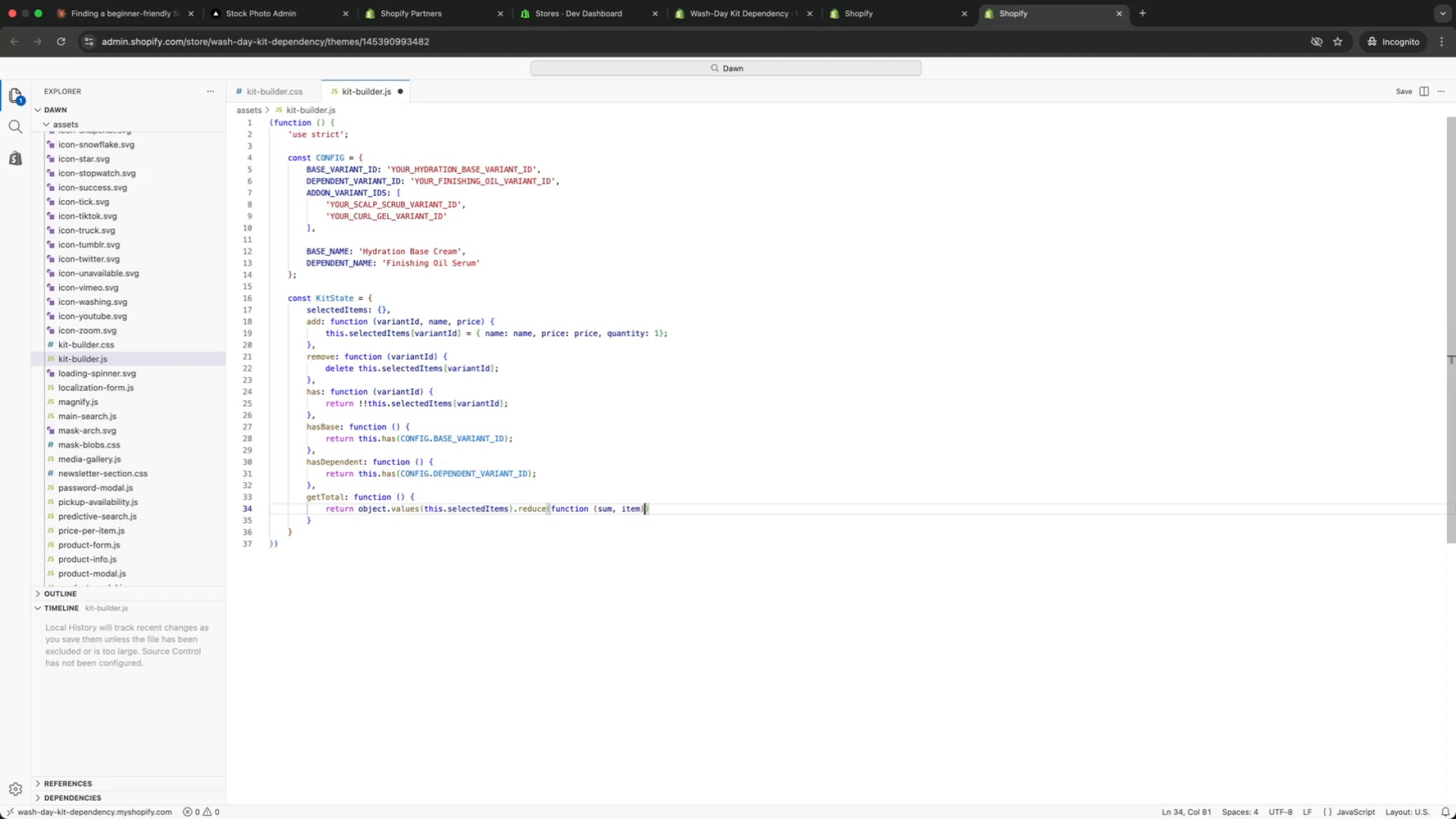 
key(Space)
 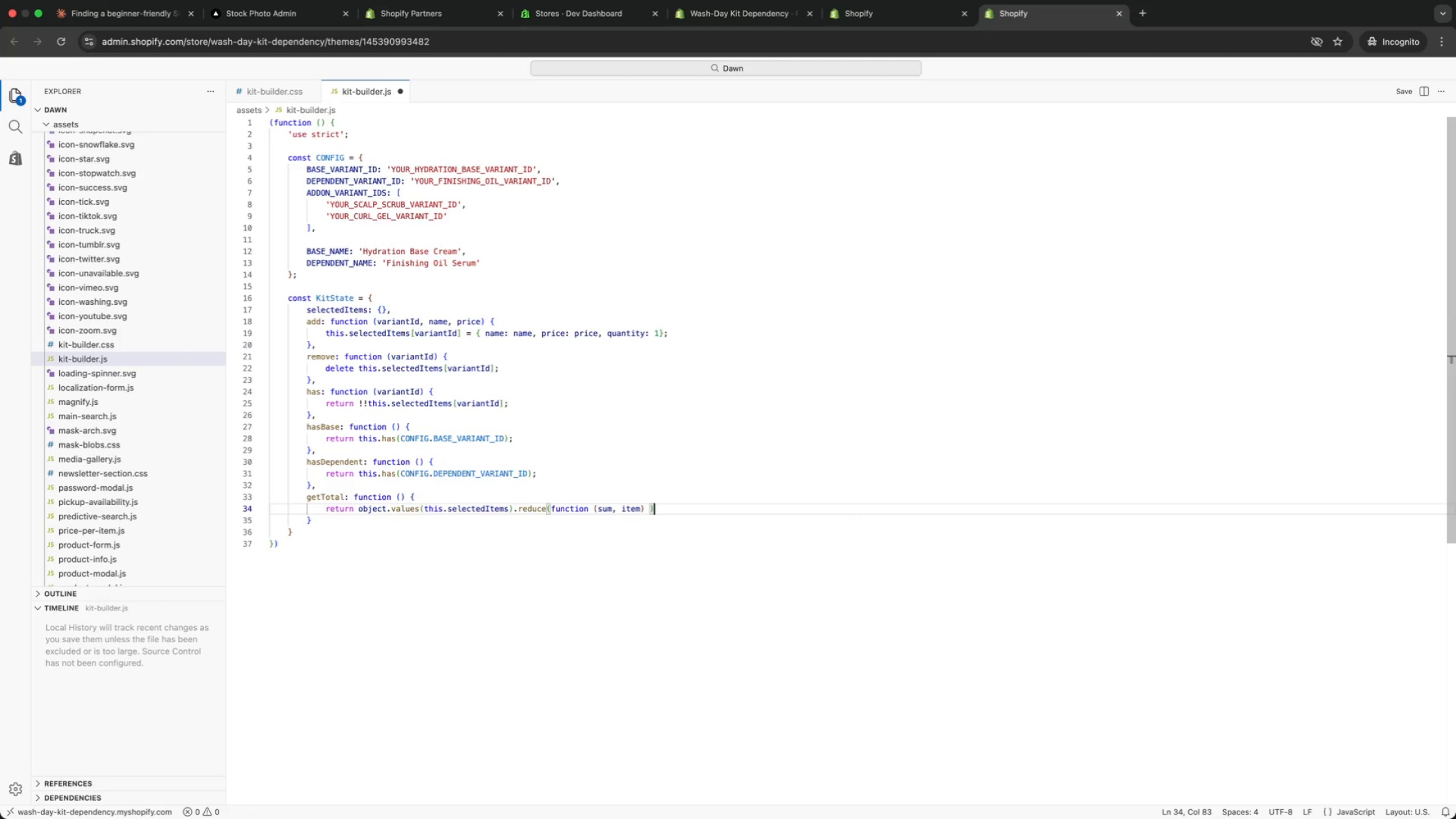 
key(ArrowRight)
 